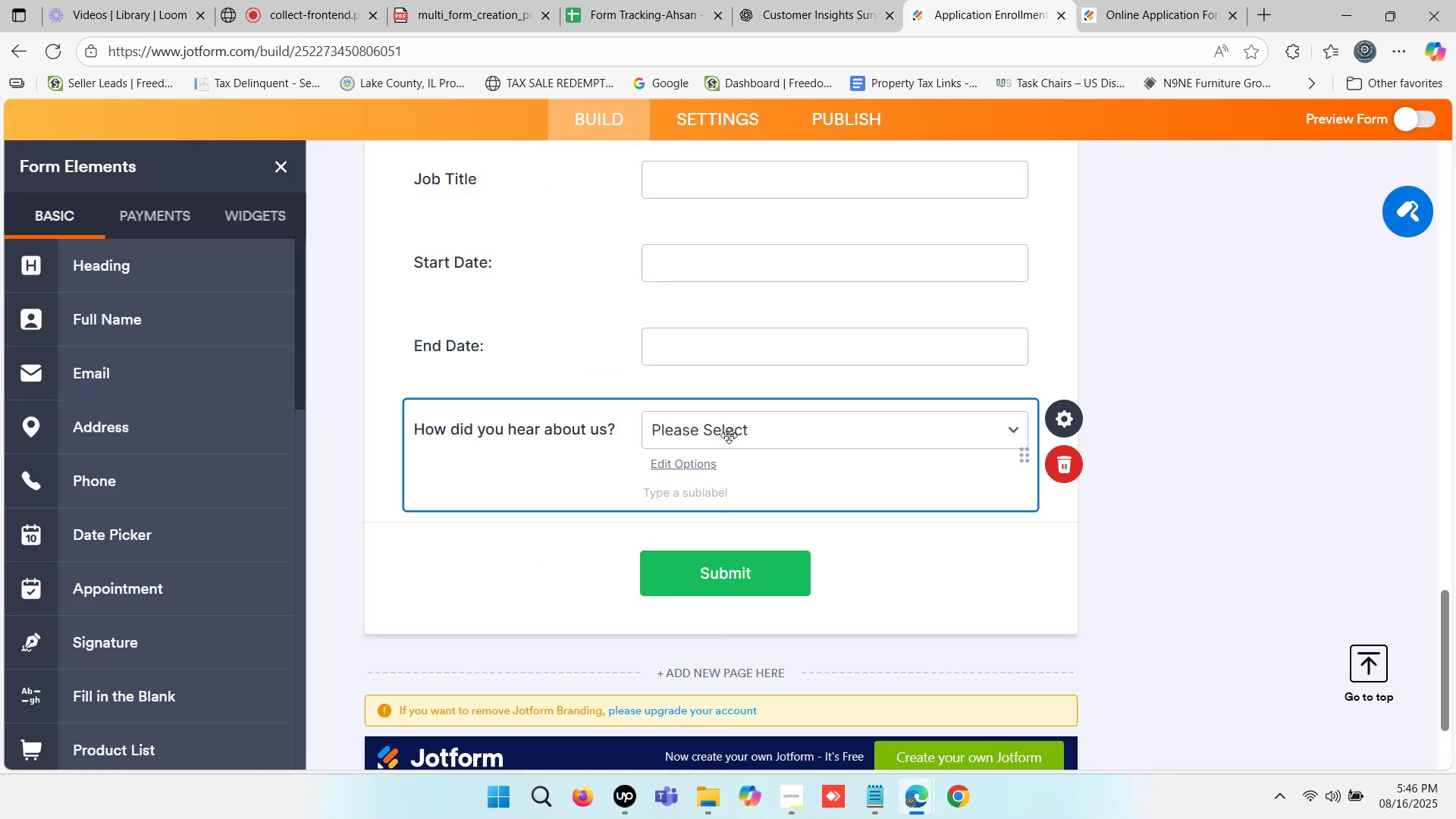 
left_click([728, 436])
 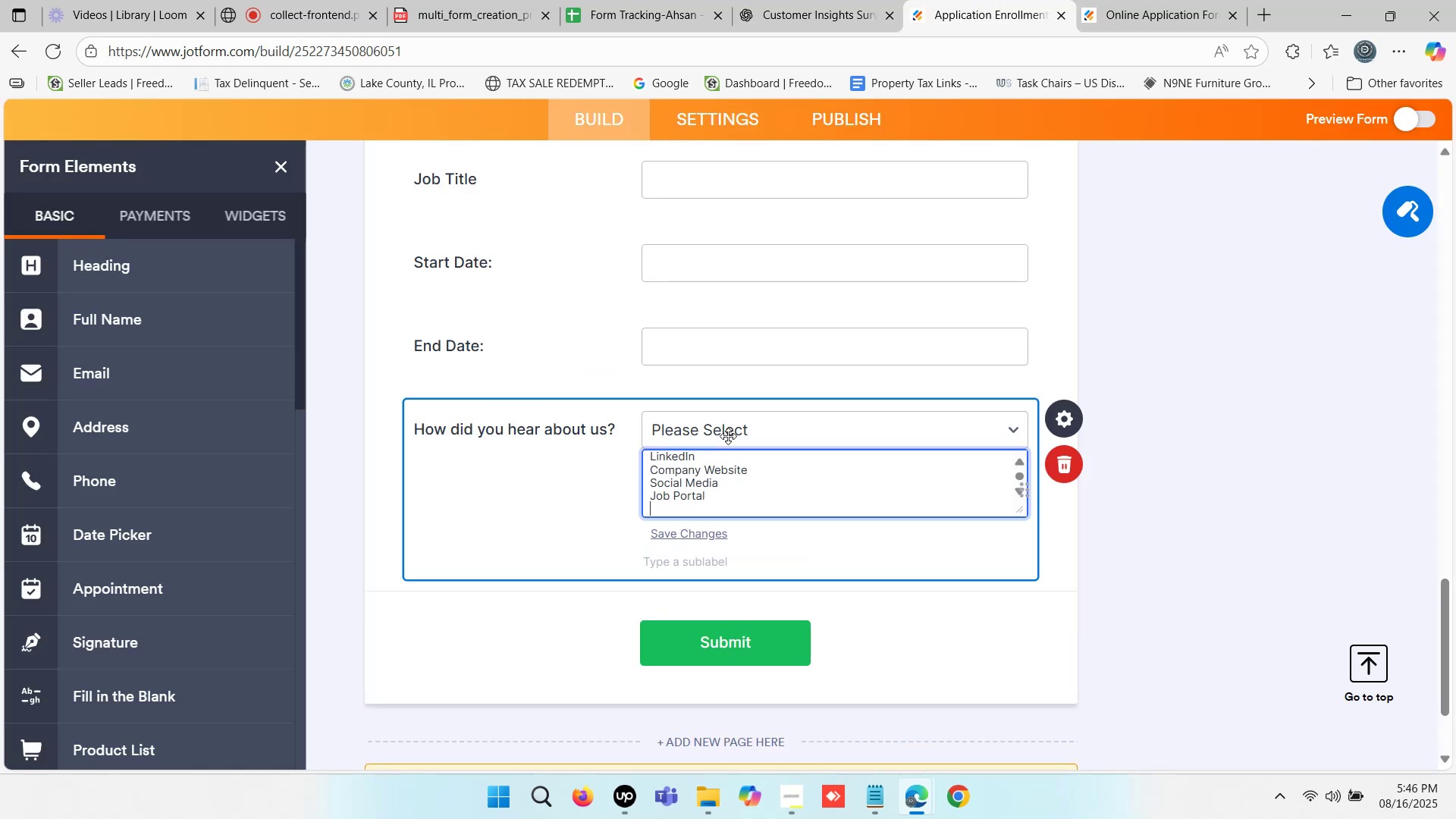 
key(Control+ControlLeft)
 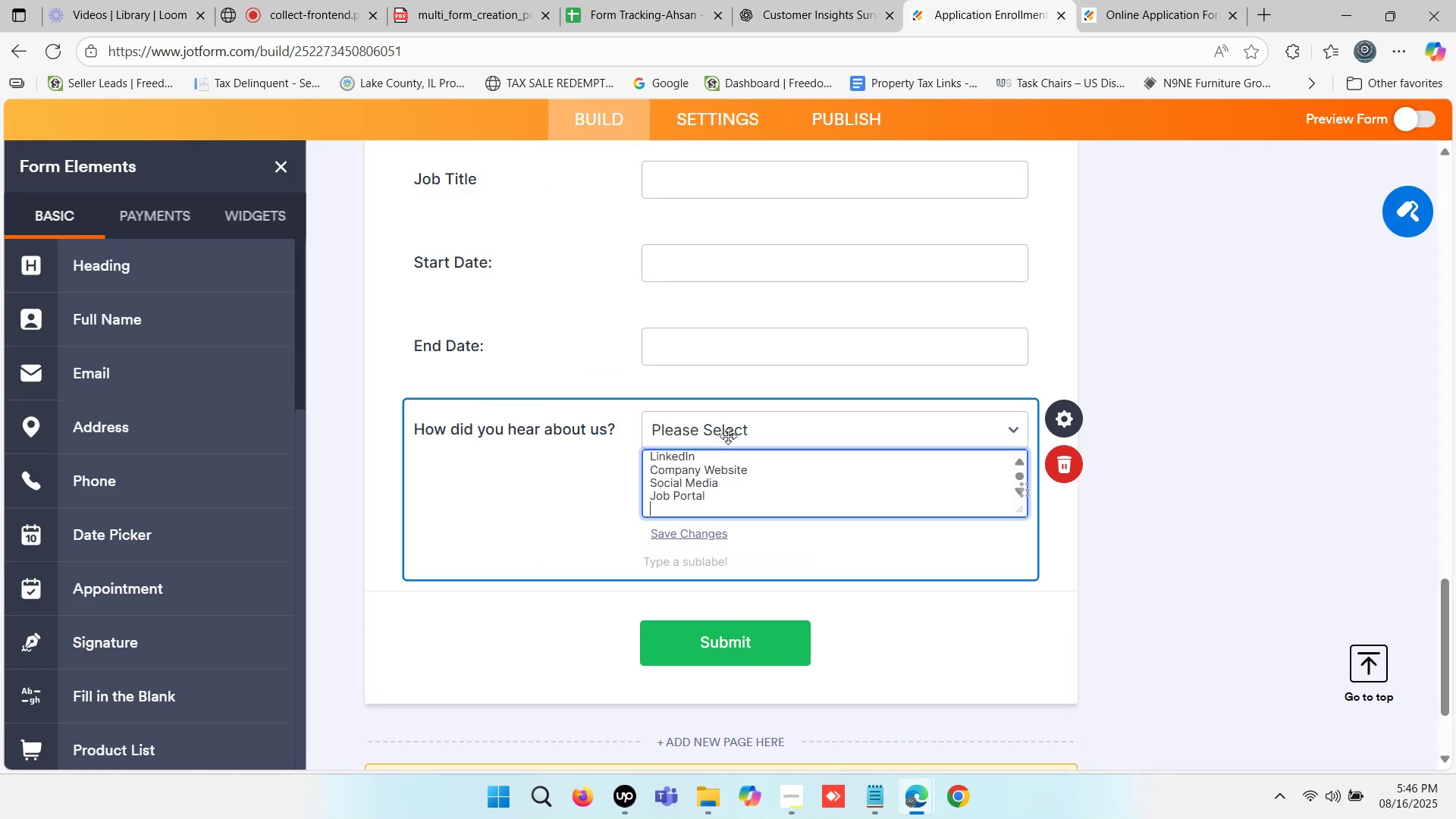 
key(Control+V)
 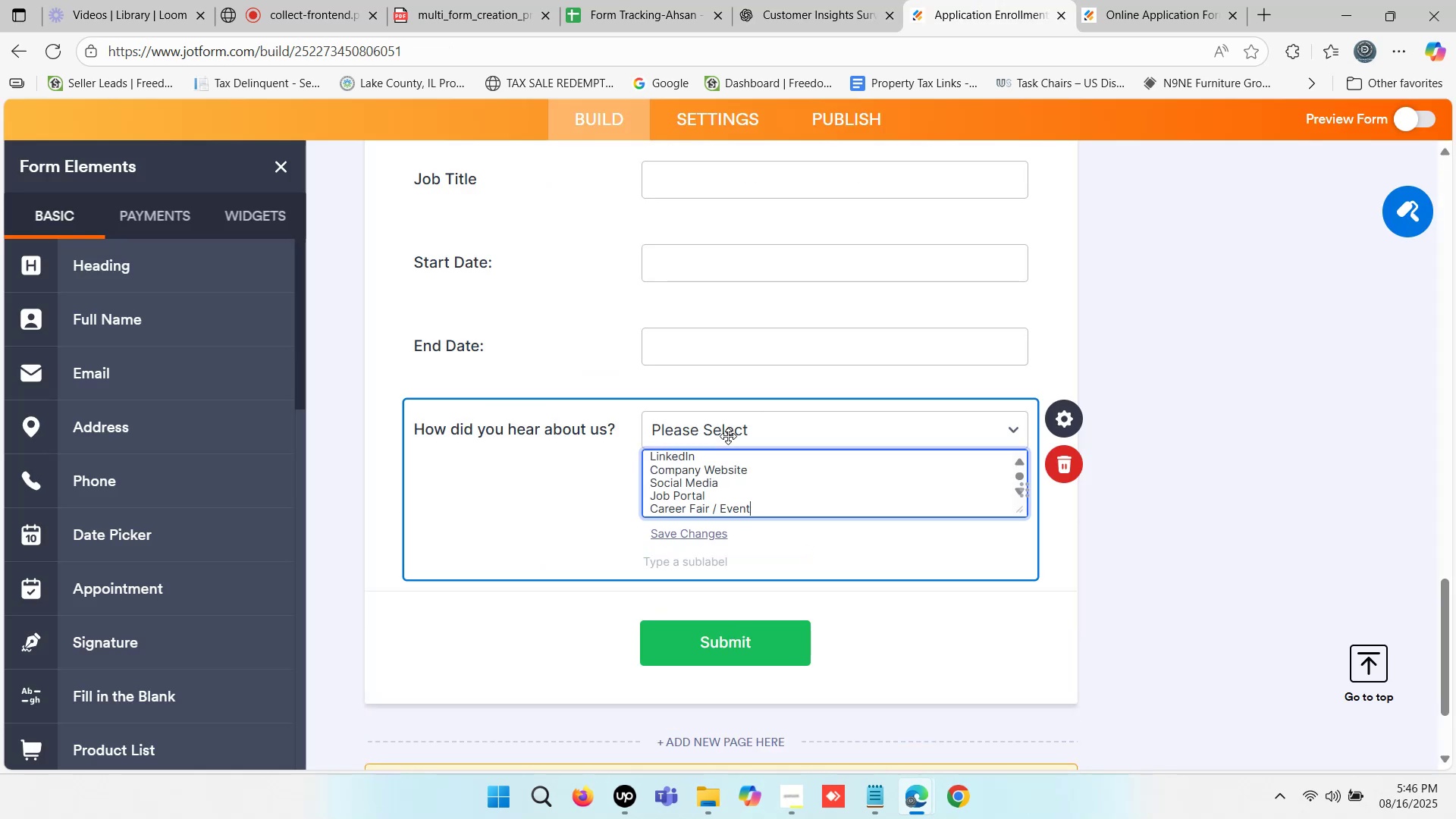 
key(Enter)
 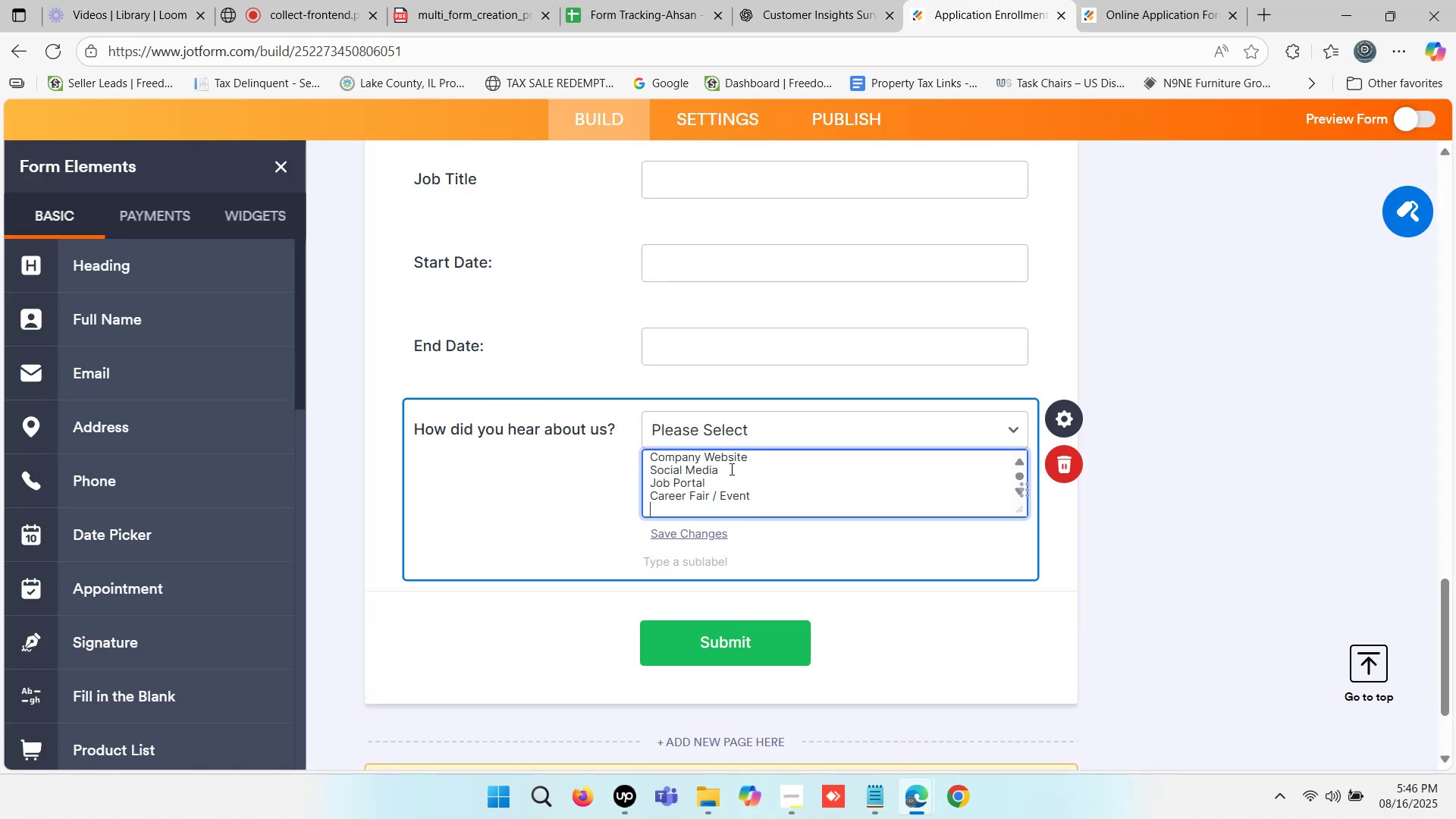 
type(Other)
 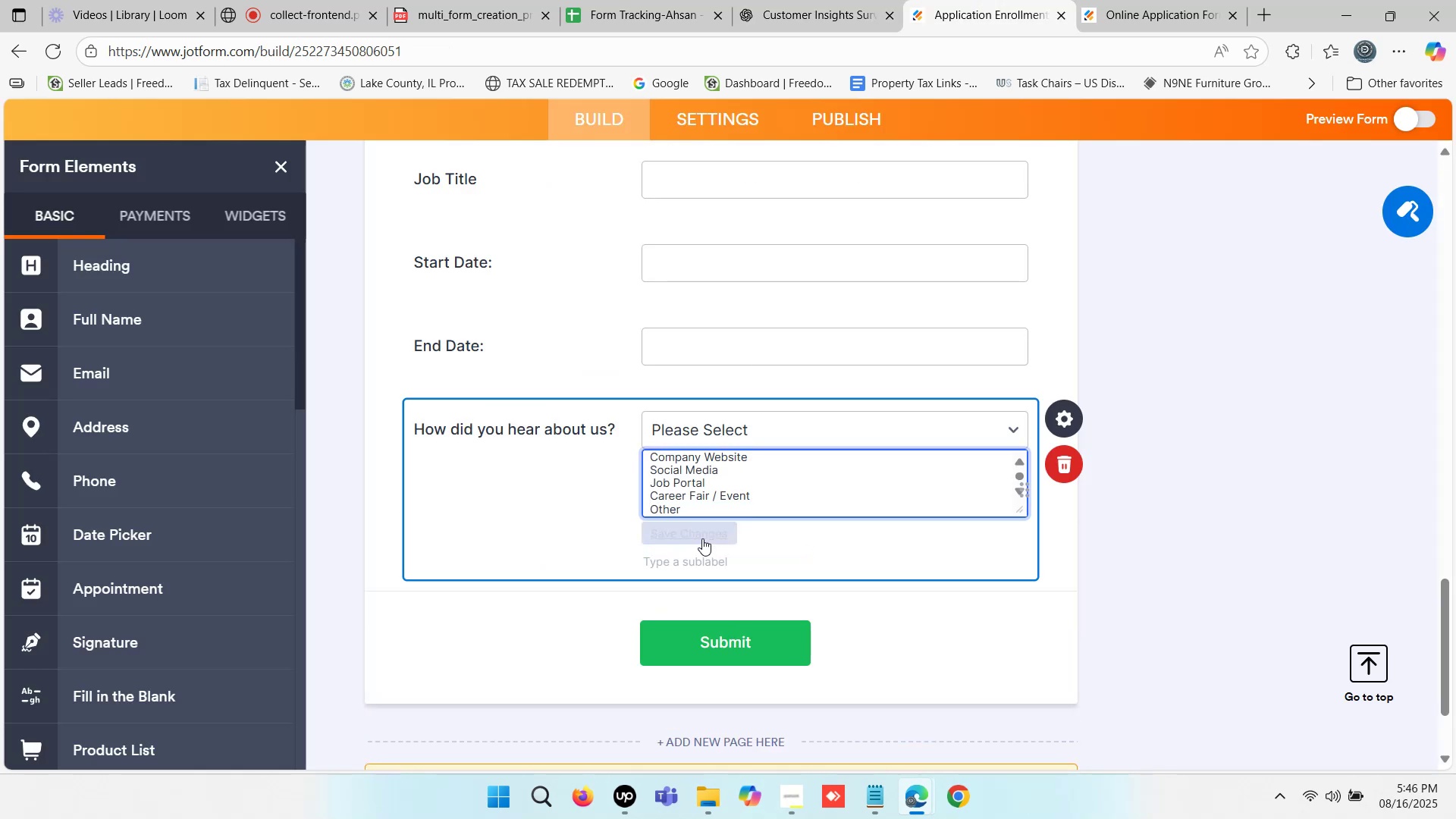 
left_click([695, 533])
 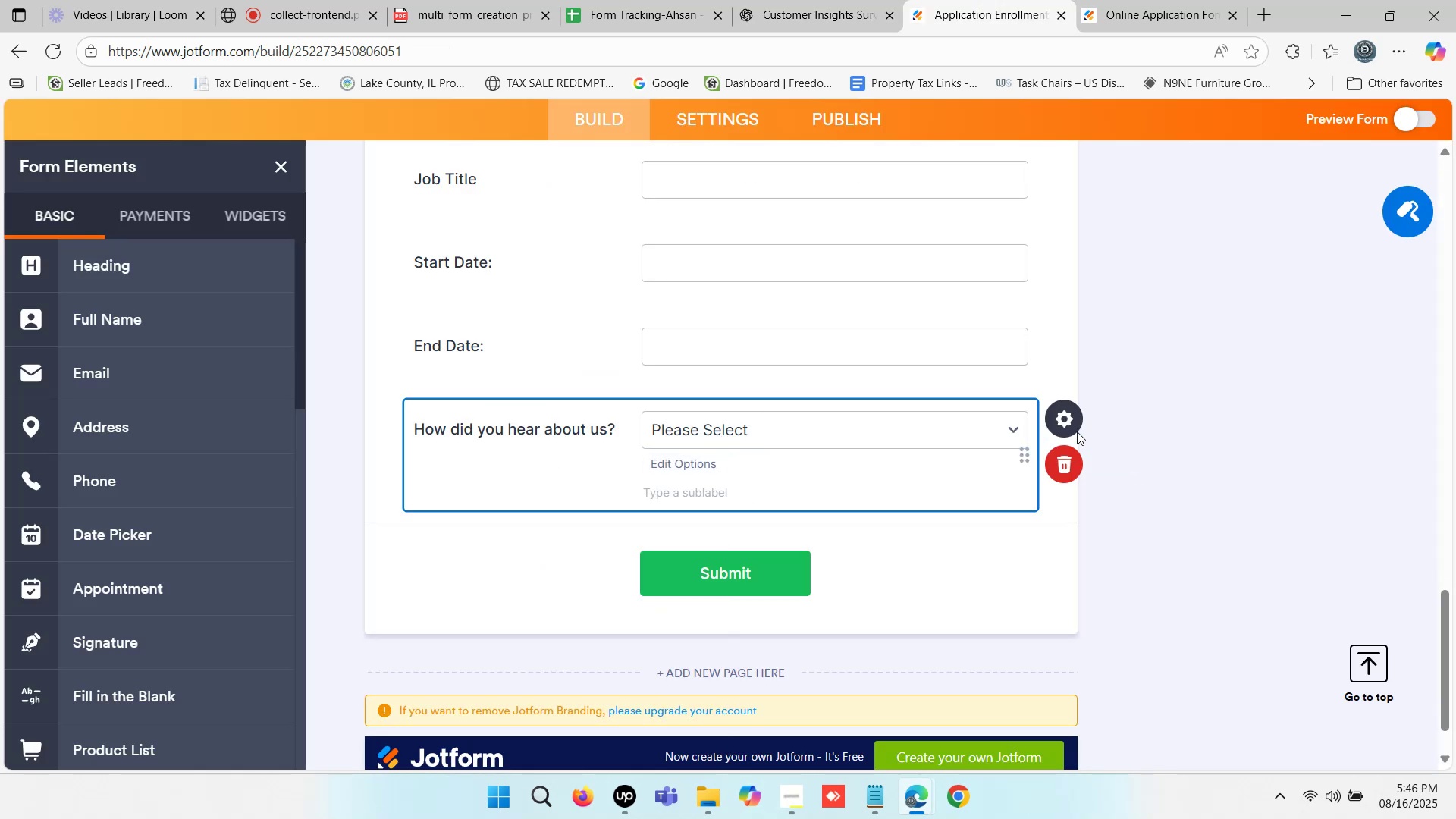 
left_click([1072, 413])
 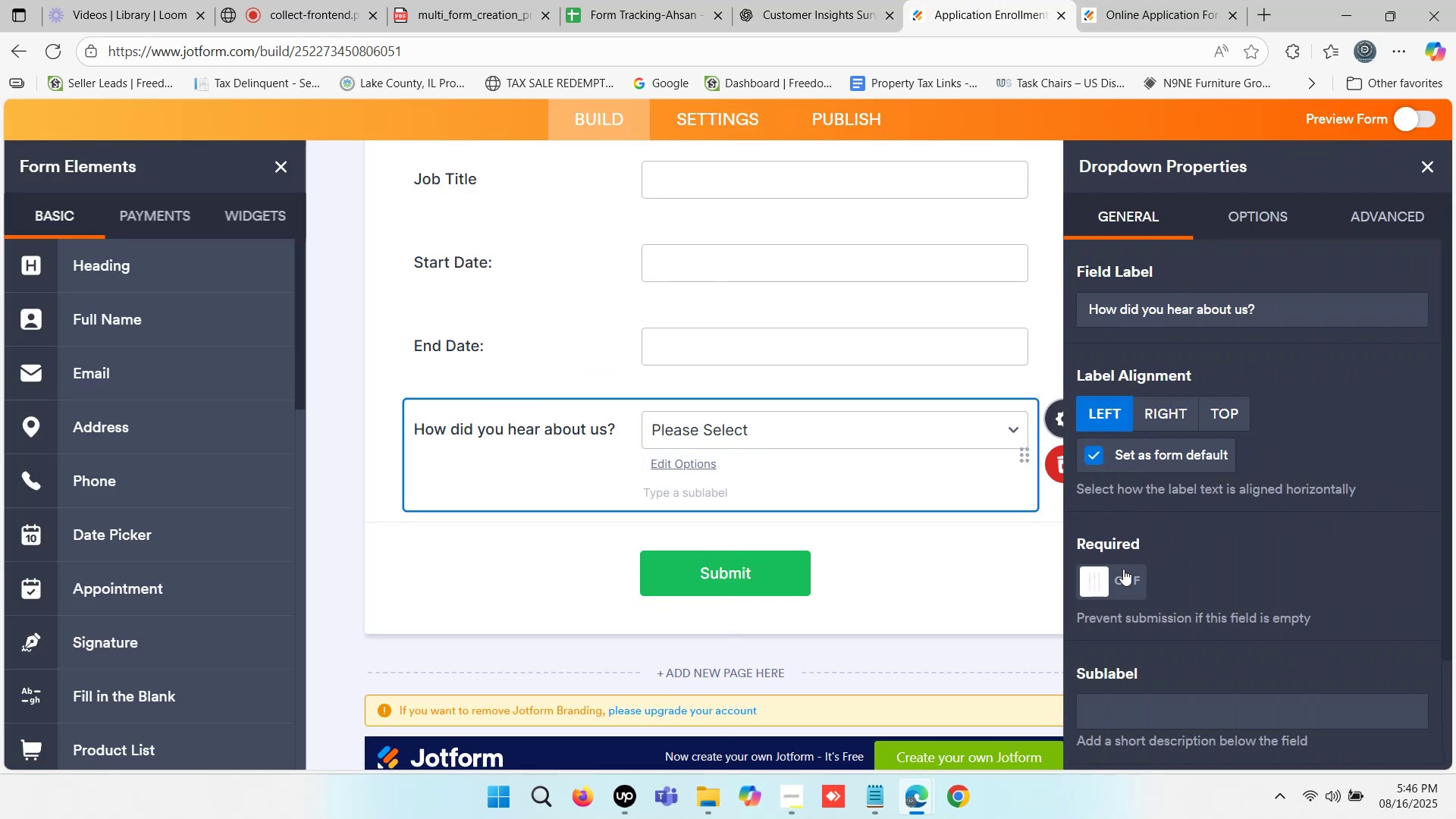 
left_click([1103, 581])
 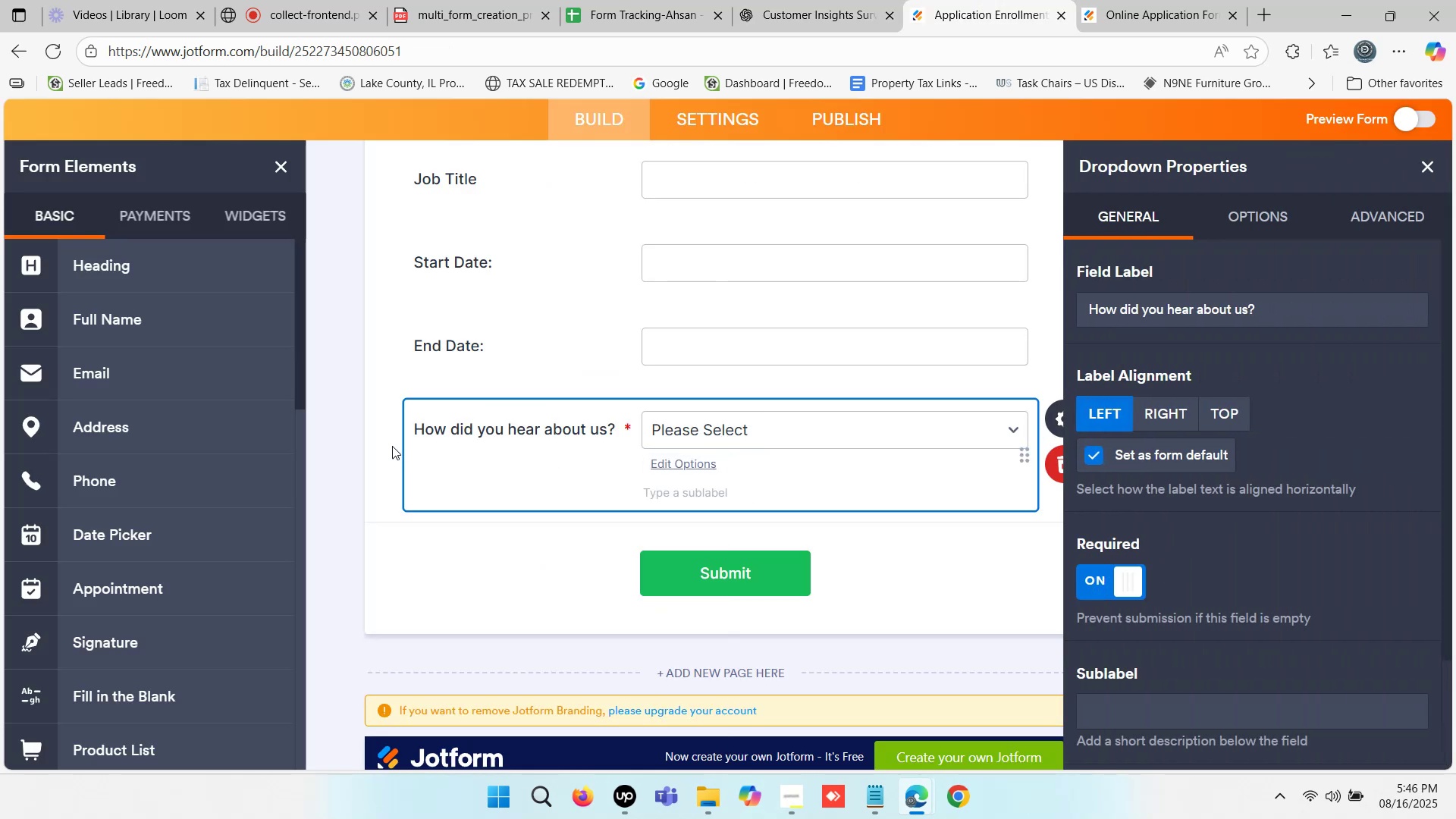 
left_click([385, 435])
 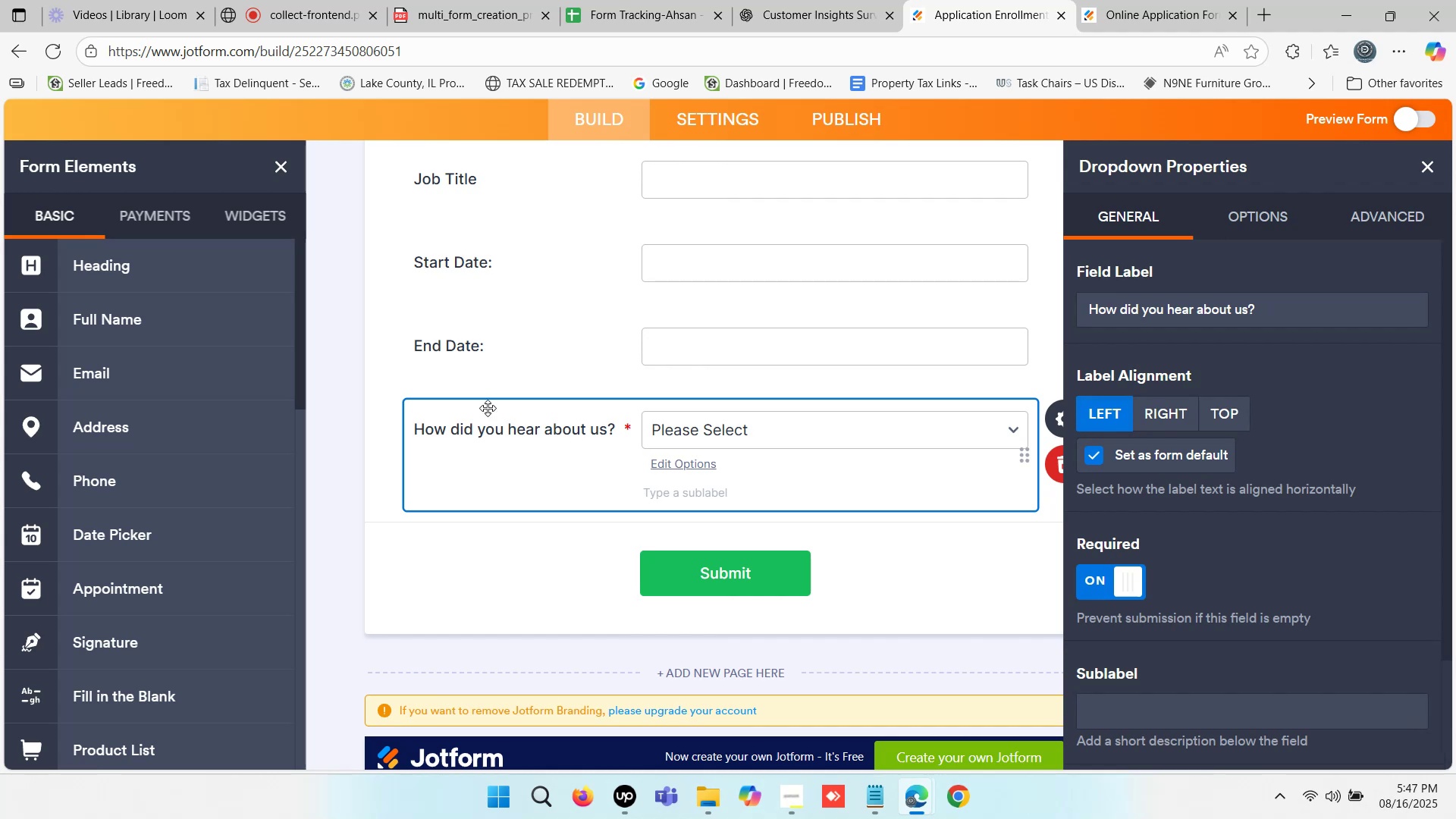 
scroll: coordinate [533, 395], scroll_direction: up, amount: 2.0
 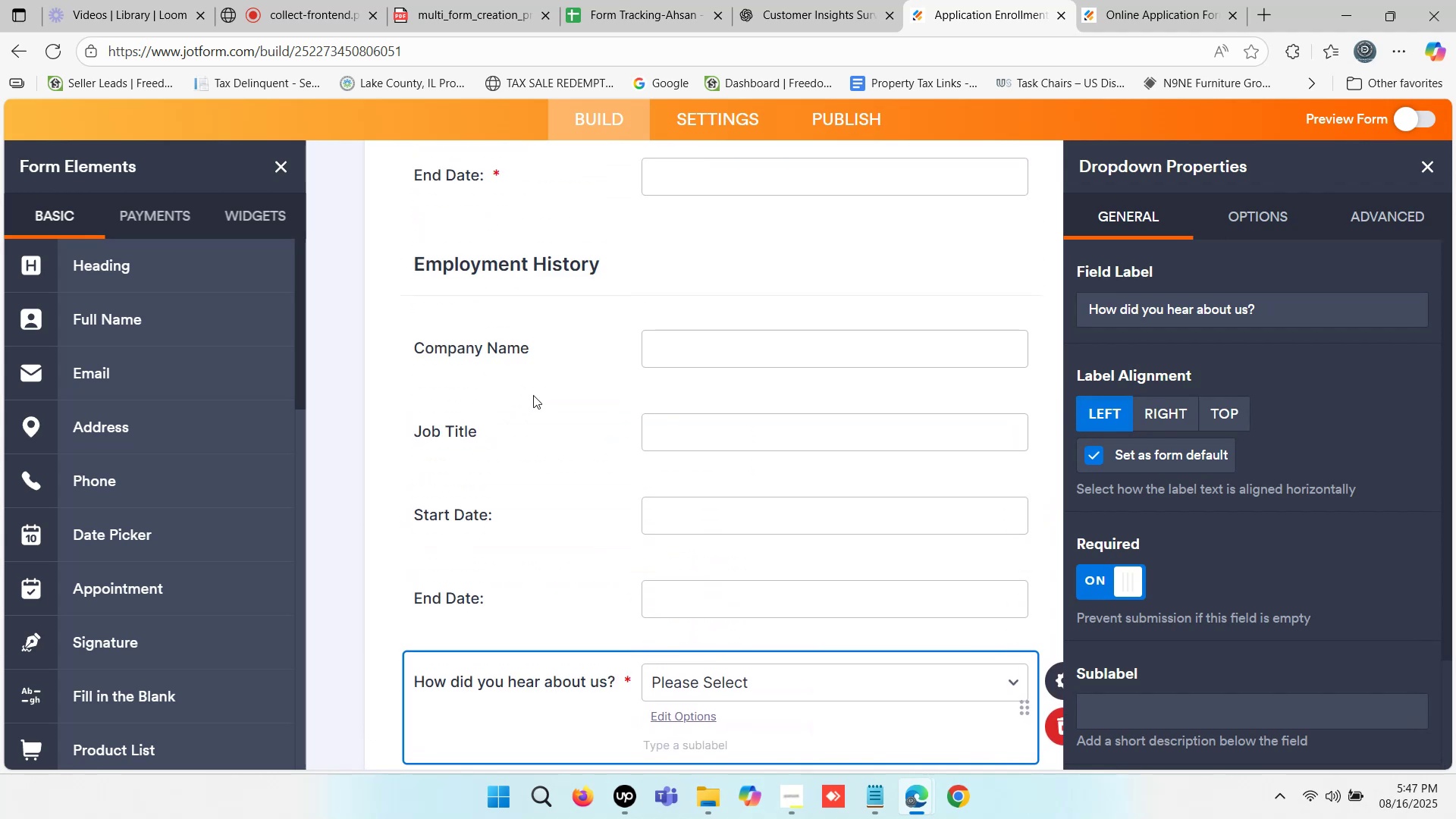 
scroll: coordinate [533, 395], scroll_direction: down, amount: 3.0
 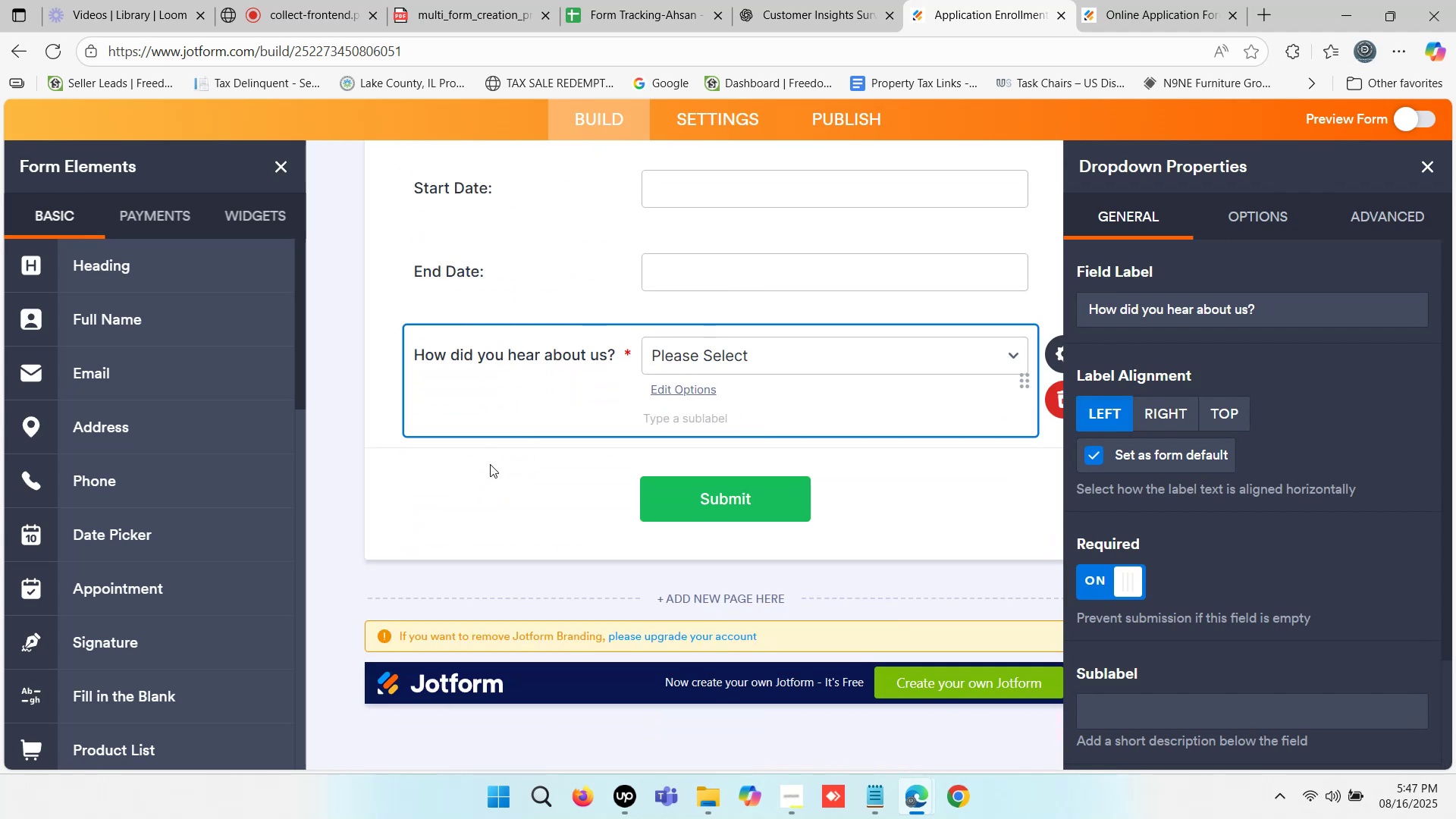 
left_click([490, 464])
 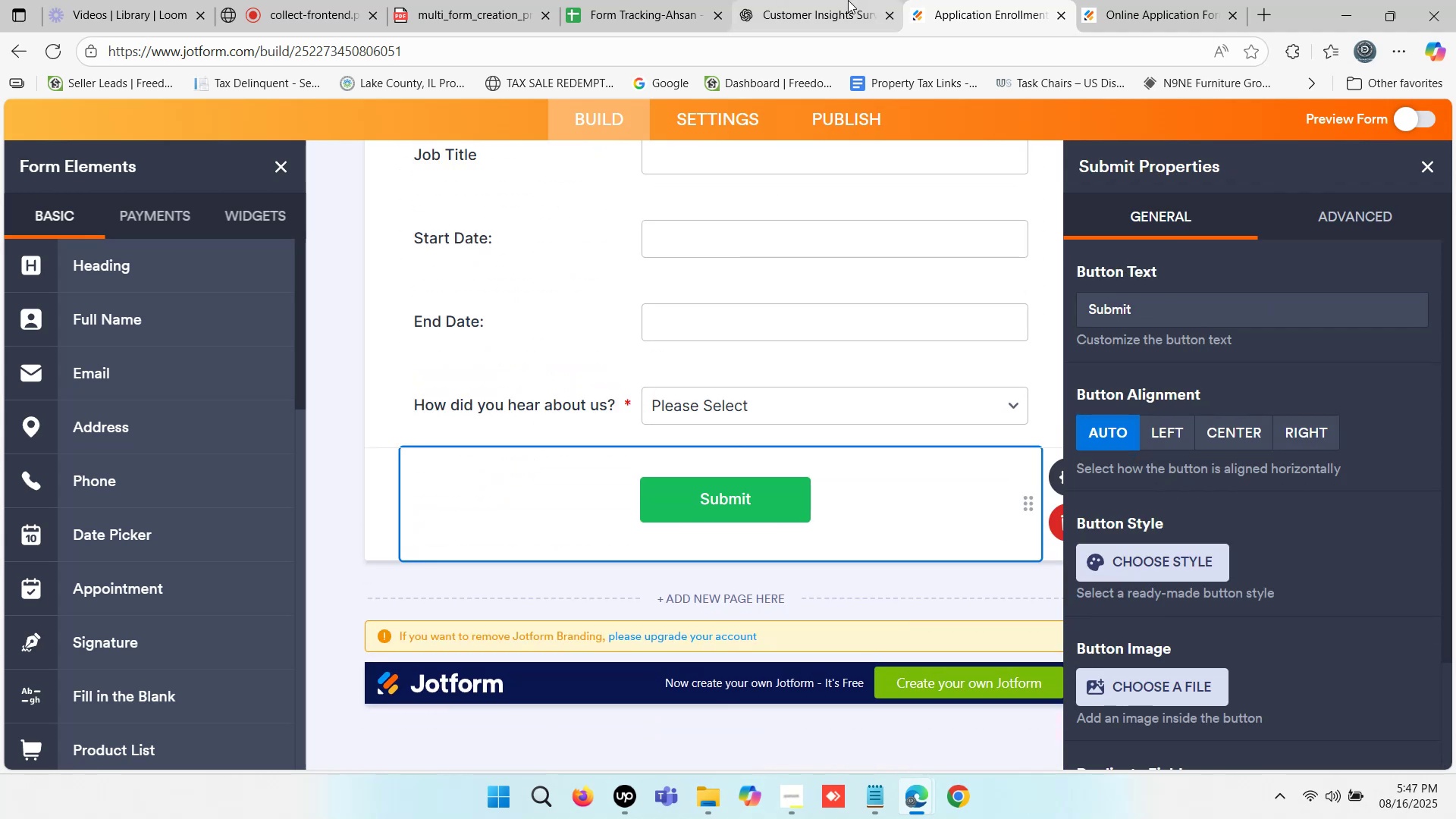 
left_click([848, 0])
 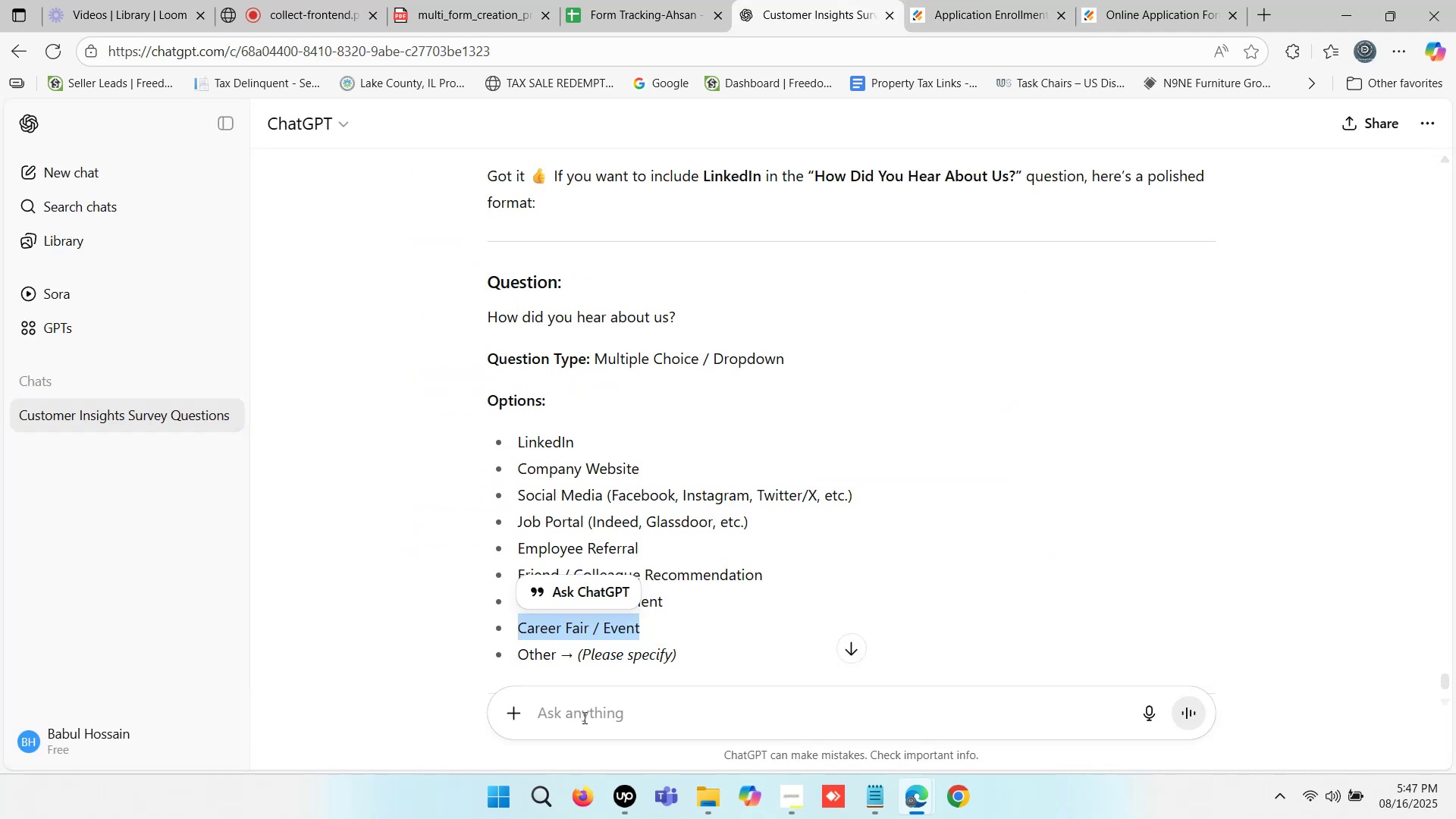 
left_click([582, 720])
 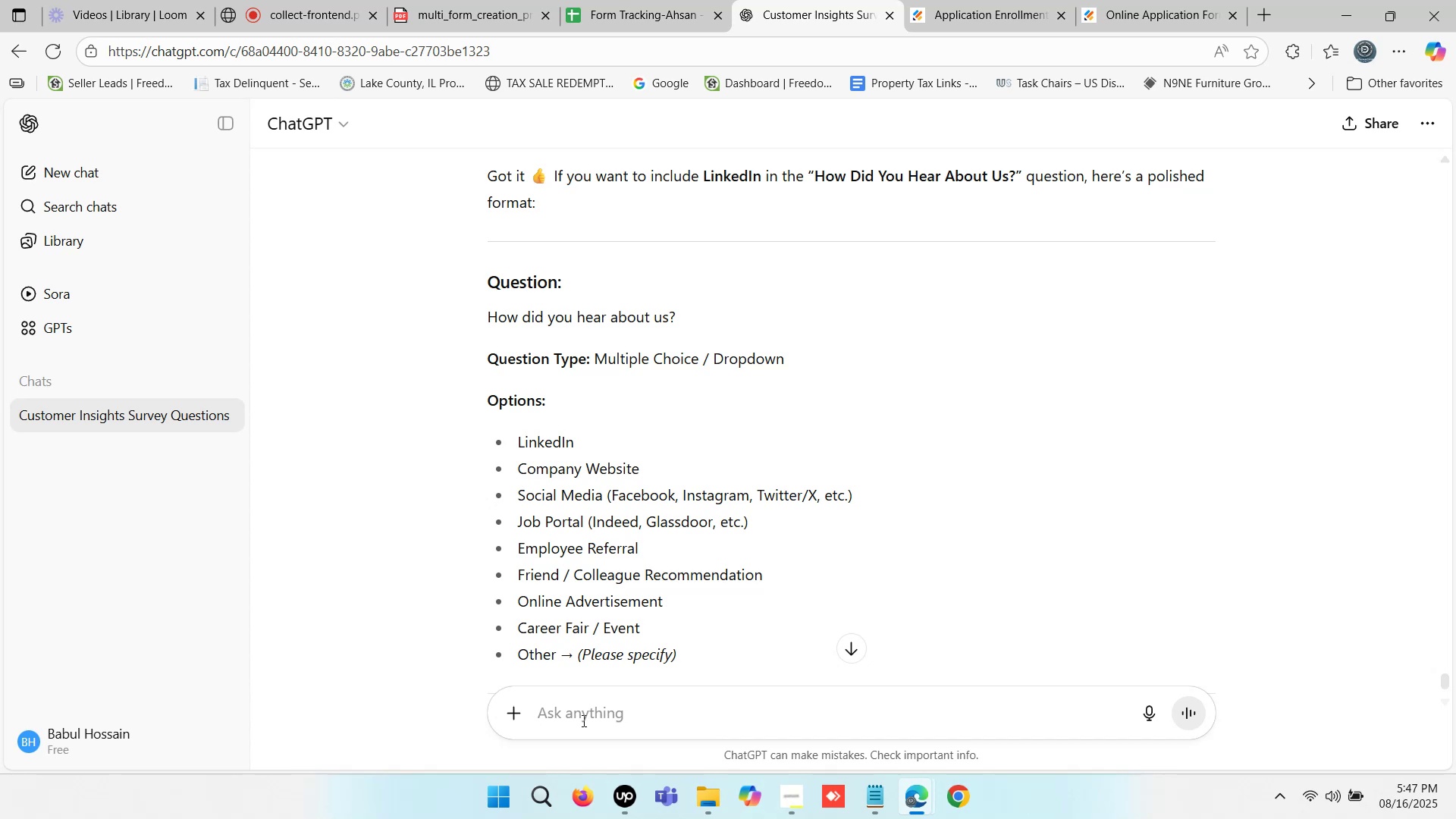 
type(gena)
key(Backspace)
type(der format)
 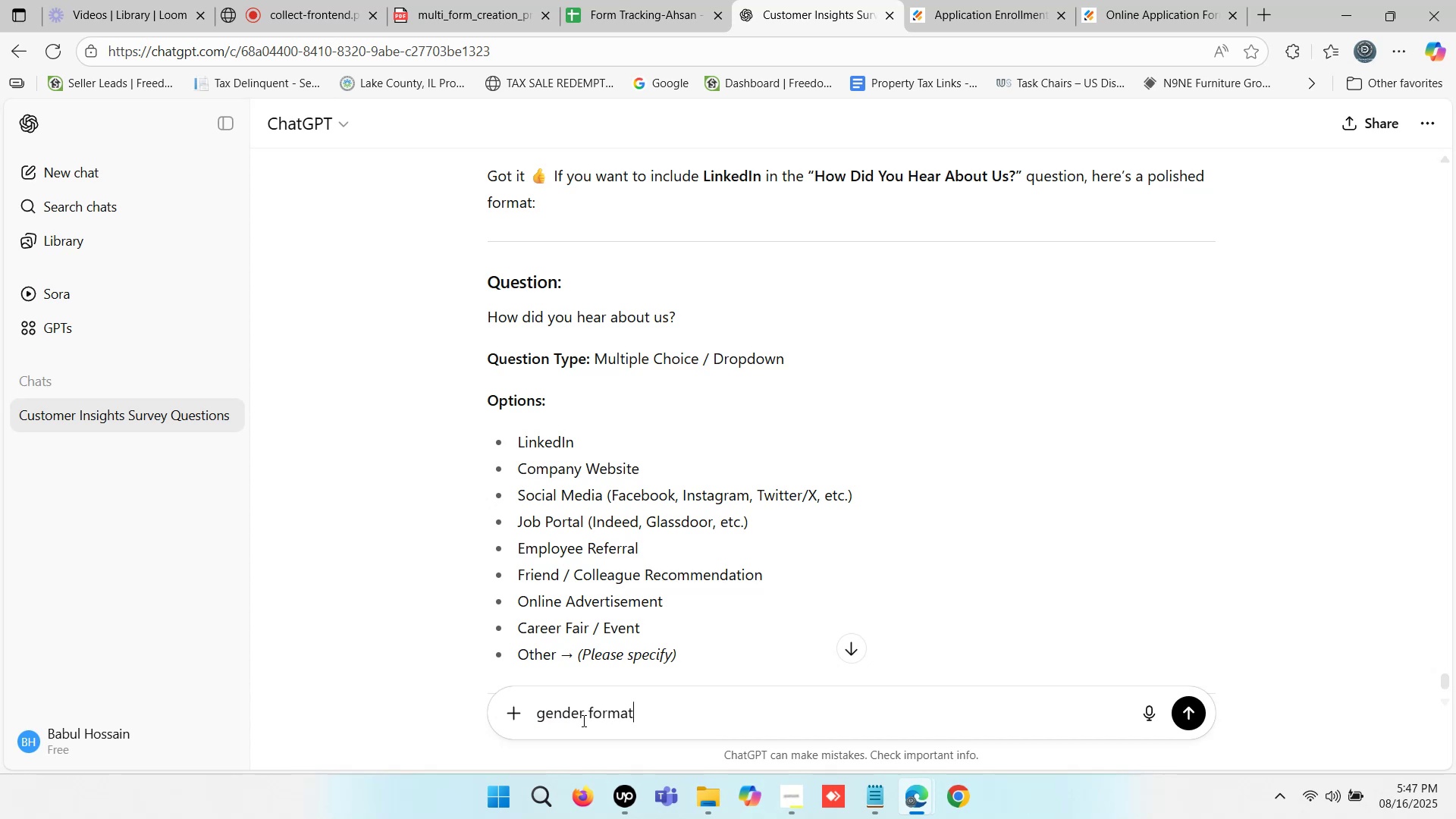 
key(Enter)
 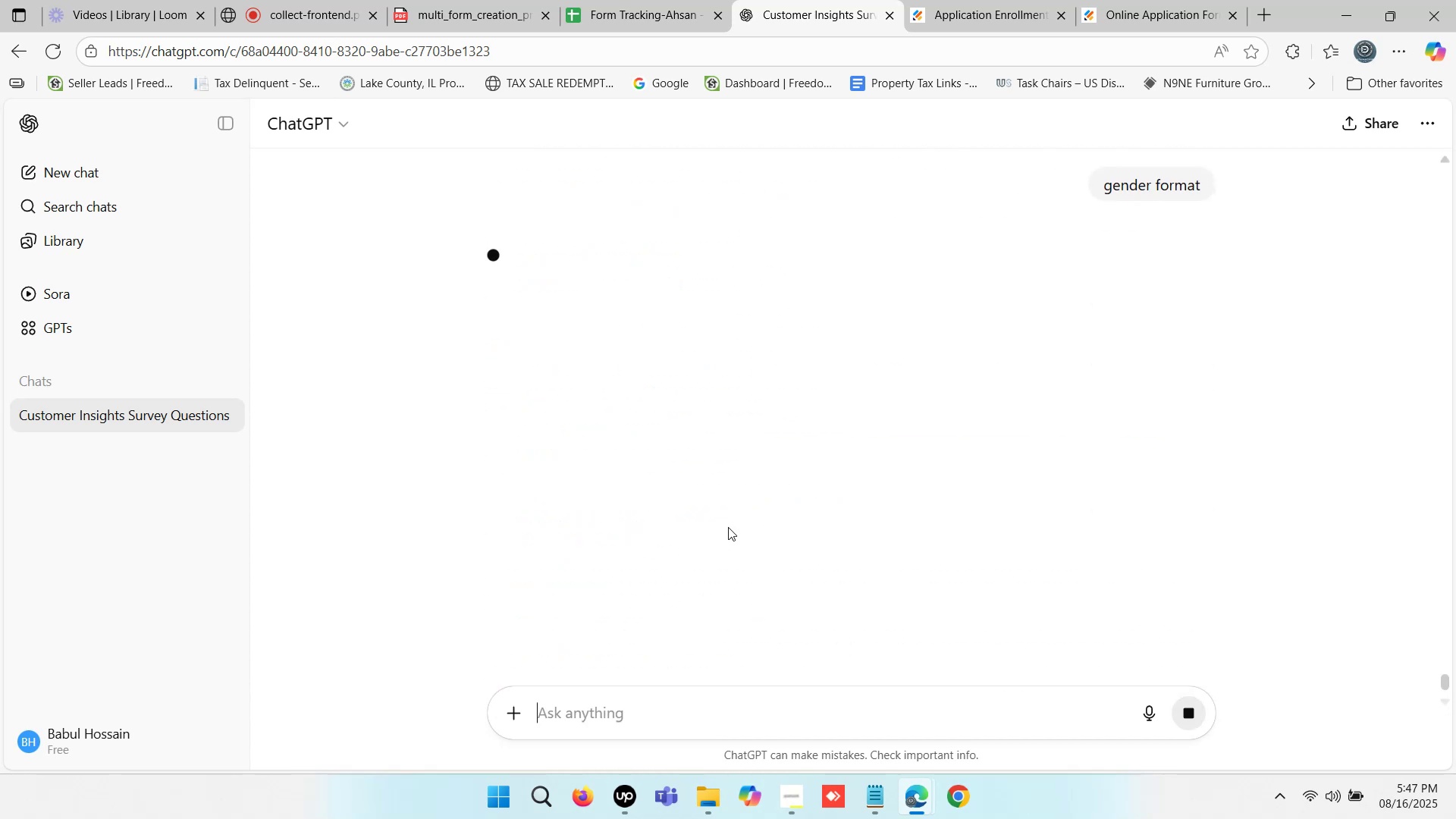 
wait(9.06)
 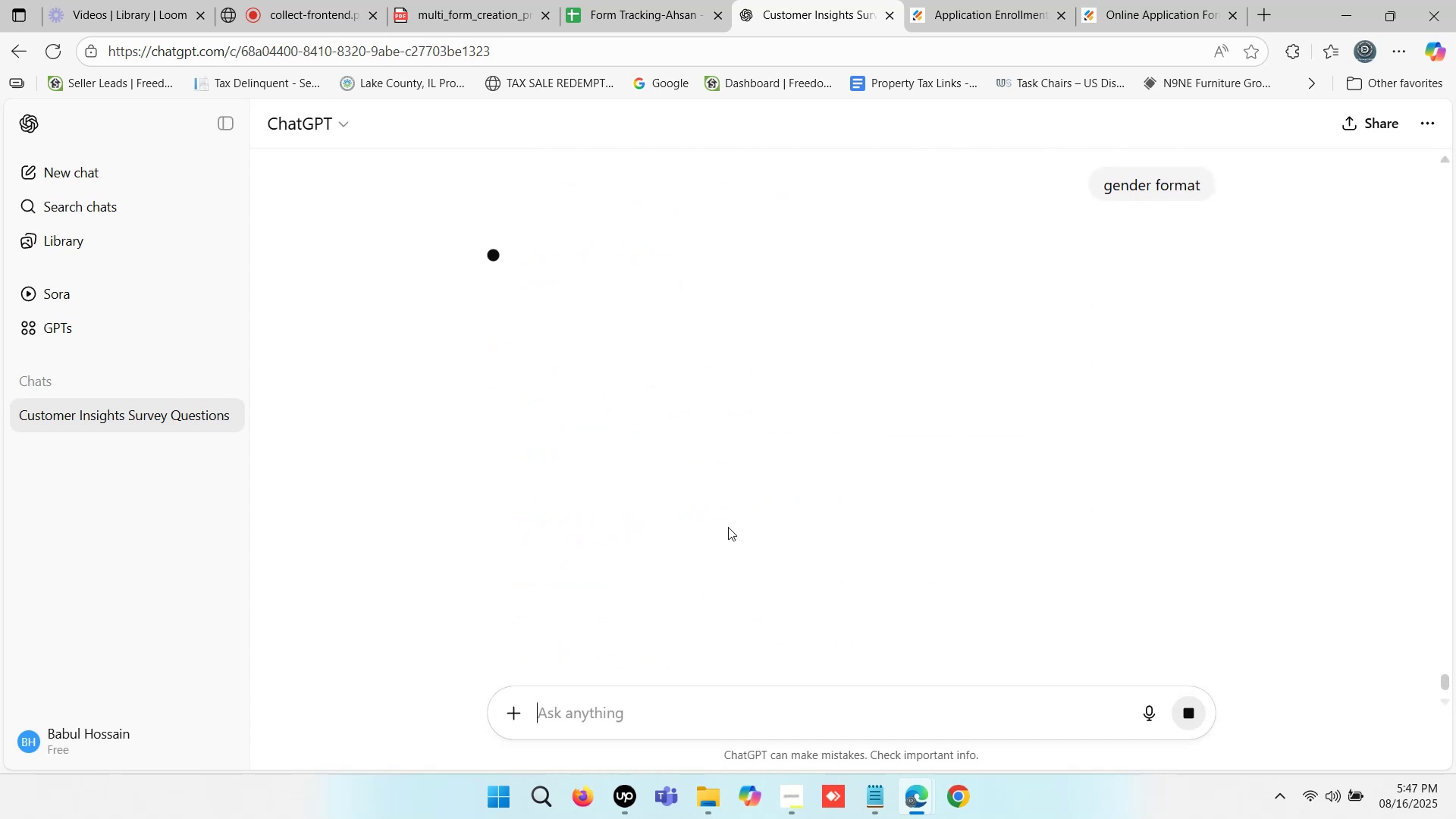 
scroll: coordinate [766, 443], scroll_direction: down, amount: 3.0
 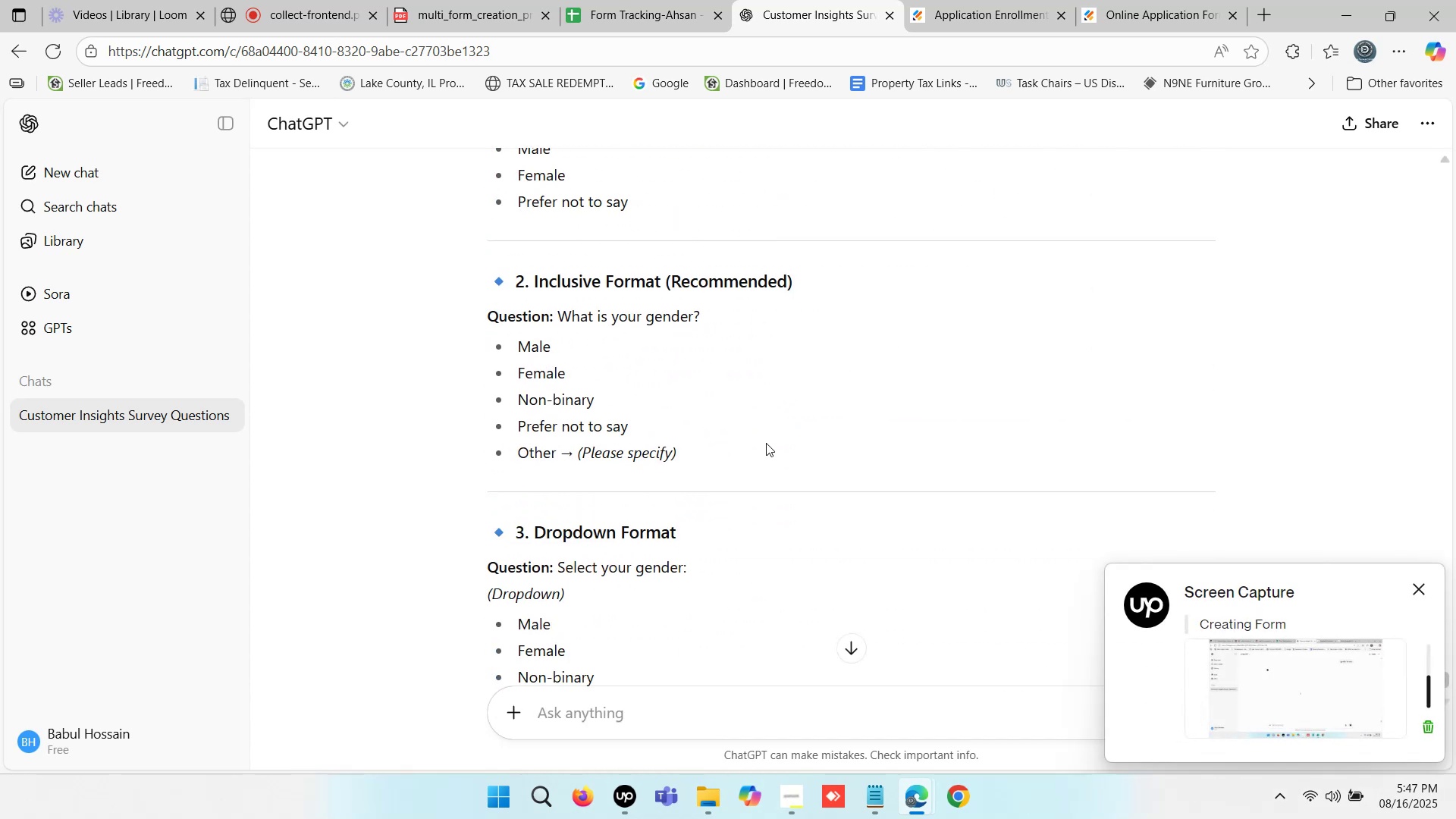 
scroll: coordinate [766, 443], scroll_direction: up, amount: 1.0
 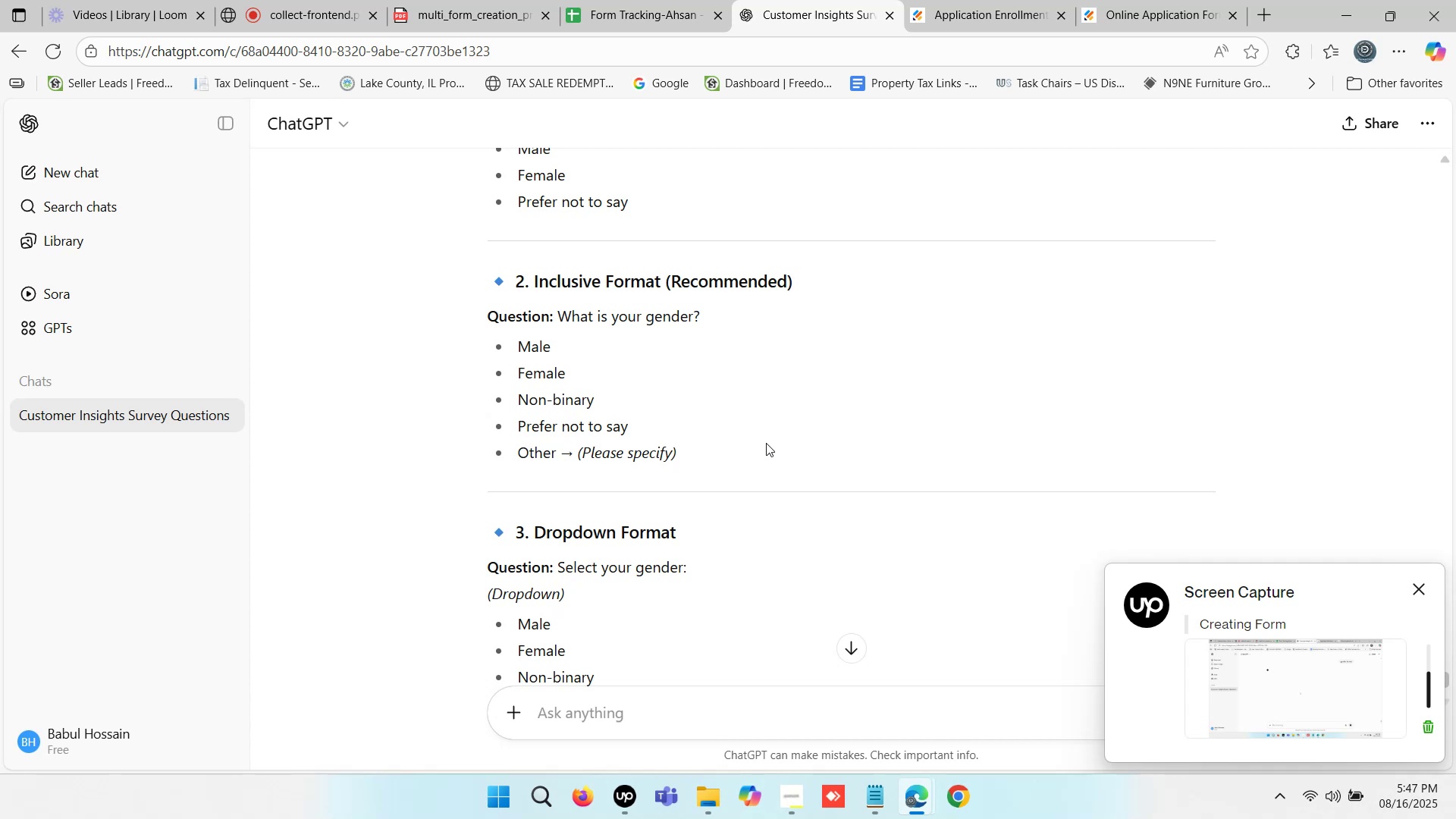 
scroll: coordinate [761, 444], scroll_direction: down, amount: 3.0
 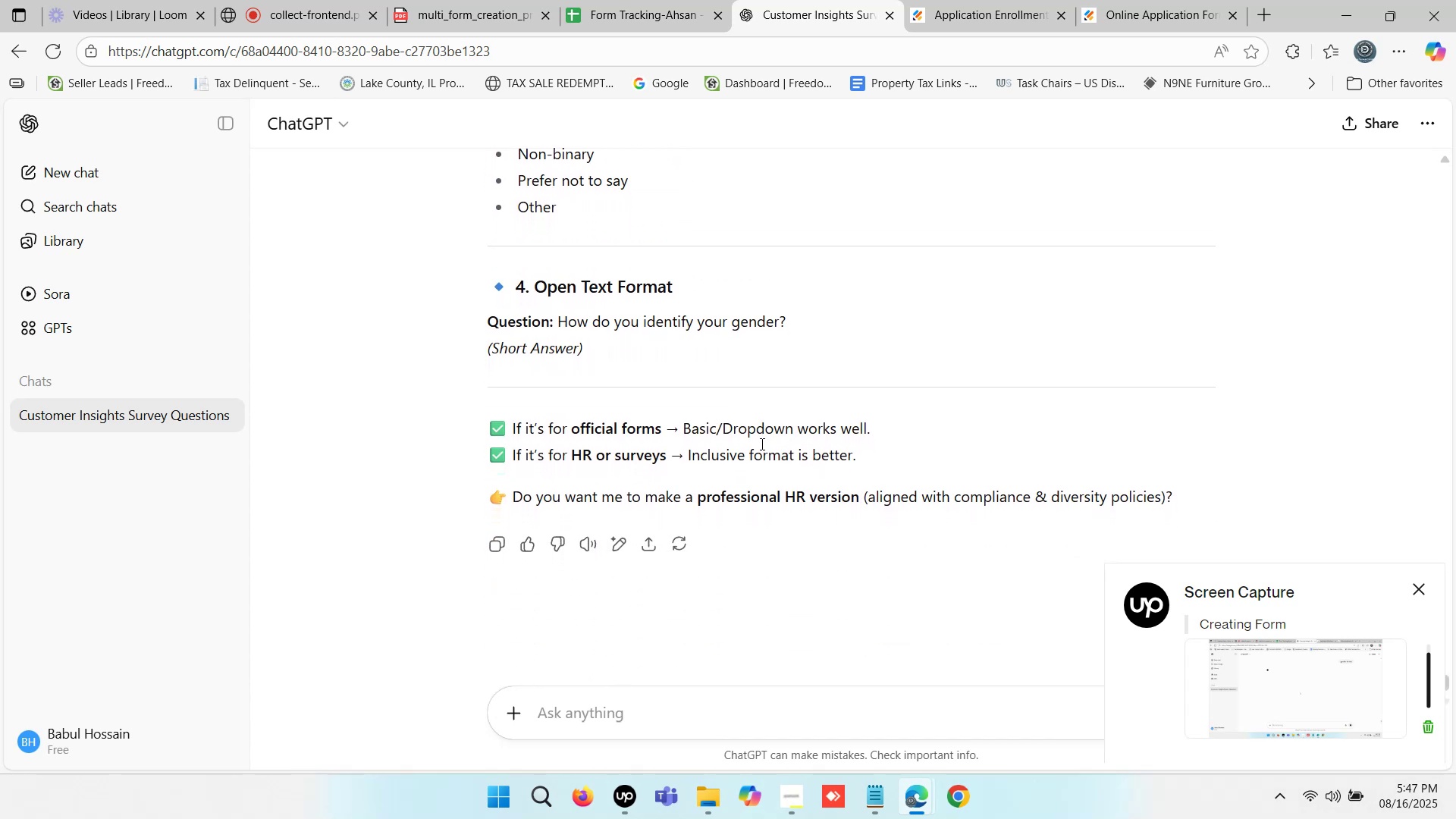 
scroll: coordinate [808, 407], scroll_direction: up, amount: 2.0
 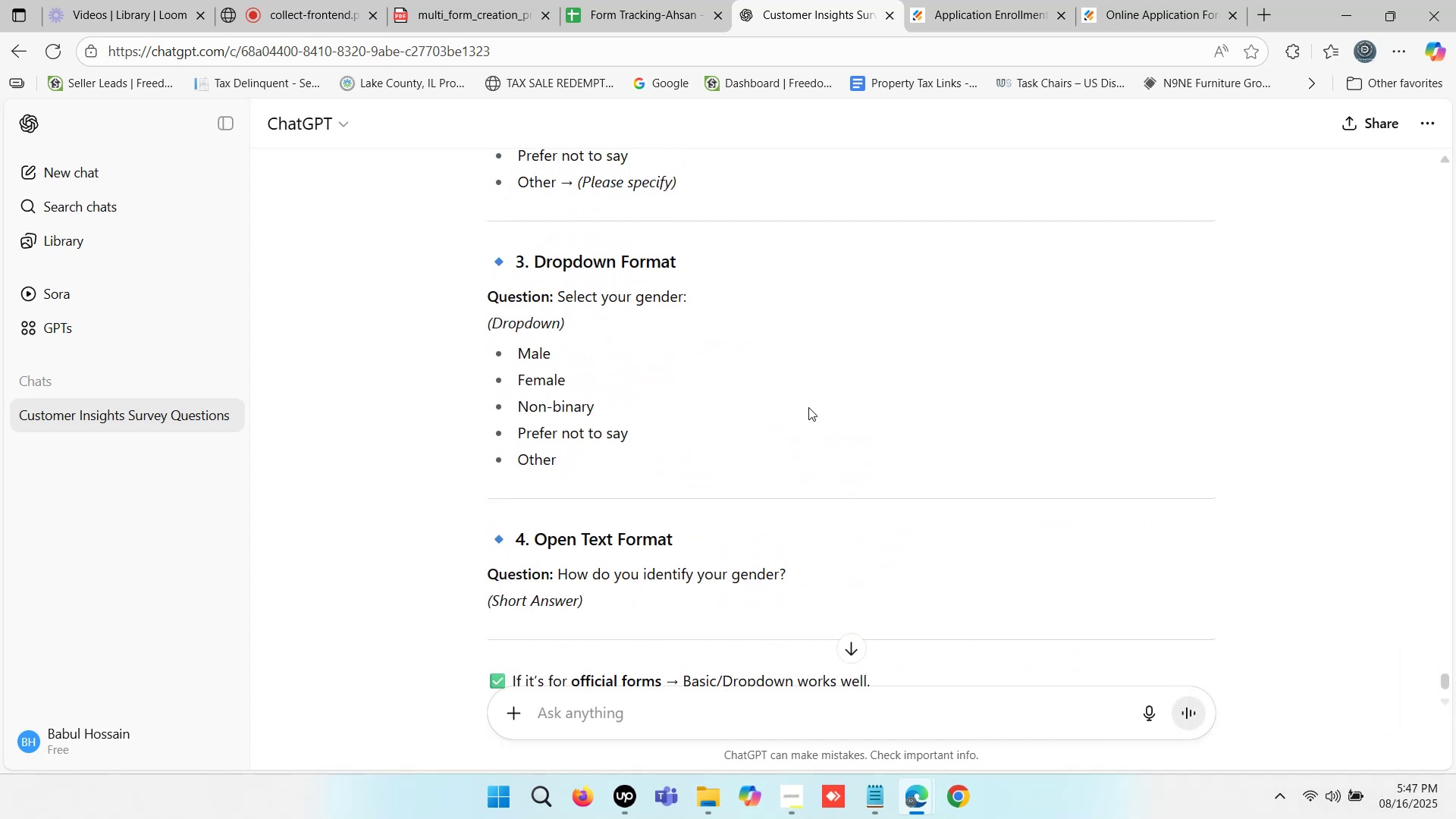 
scroll: coordinate [808, 407], scroll_direction: down, amount: 1.0
 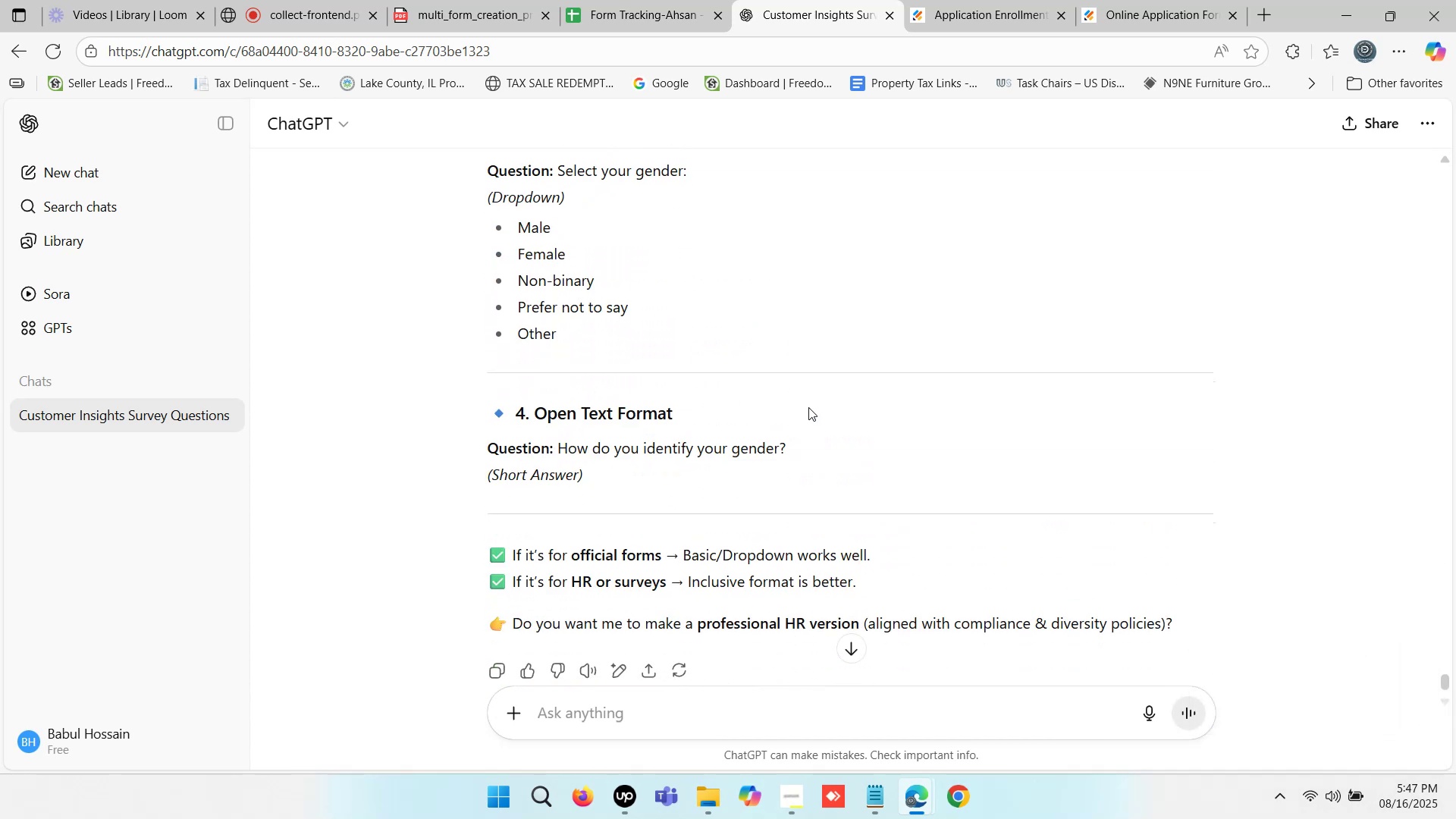 
scroll: coordinate [808, 407], scroll_direction: up, amount: 3.0
 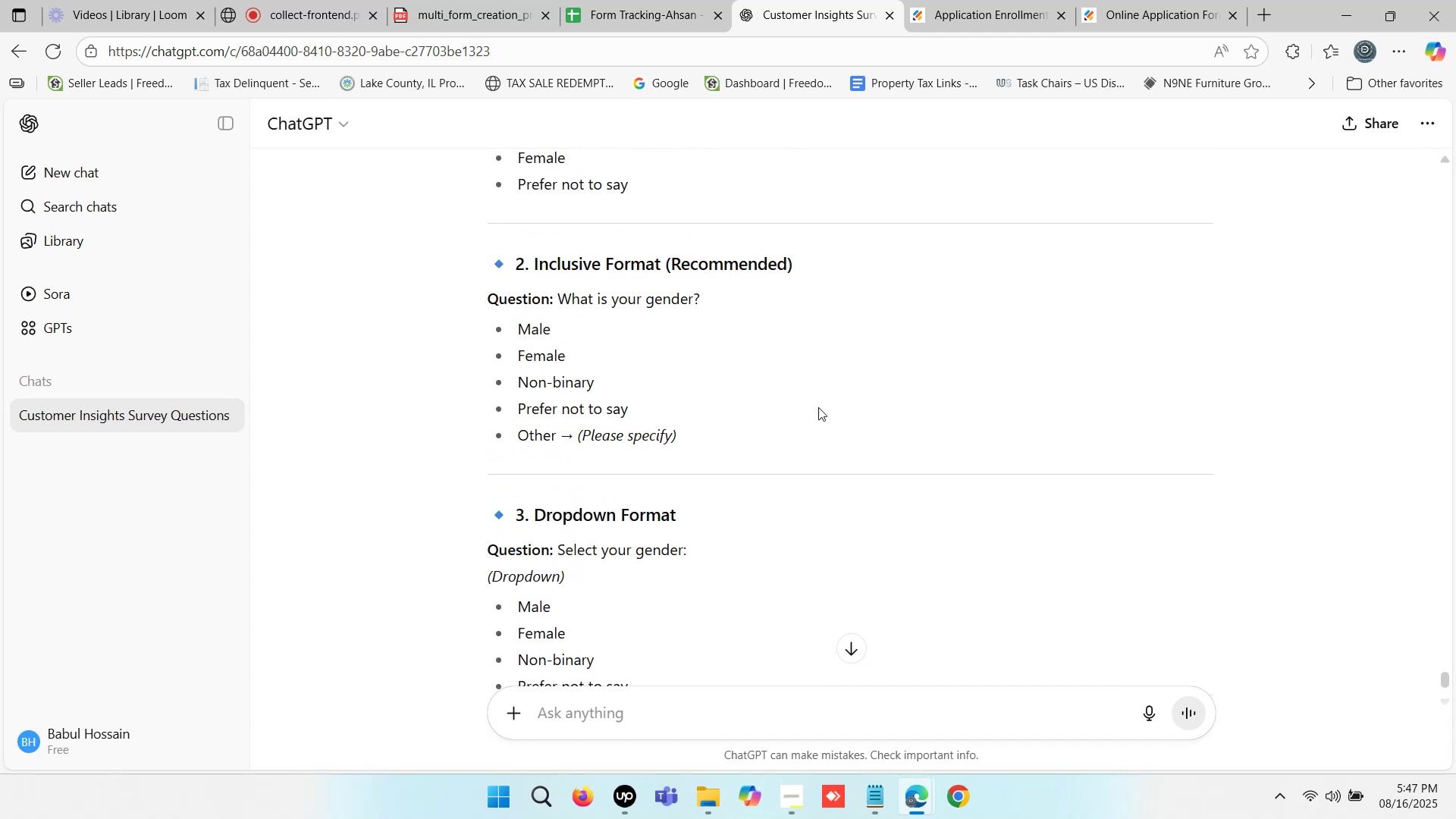 
scroll: coordinate [806, 393], scroll_direction: down, amount: 1.0
 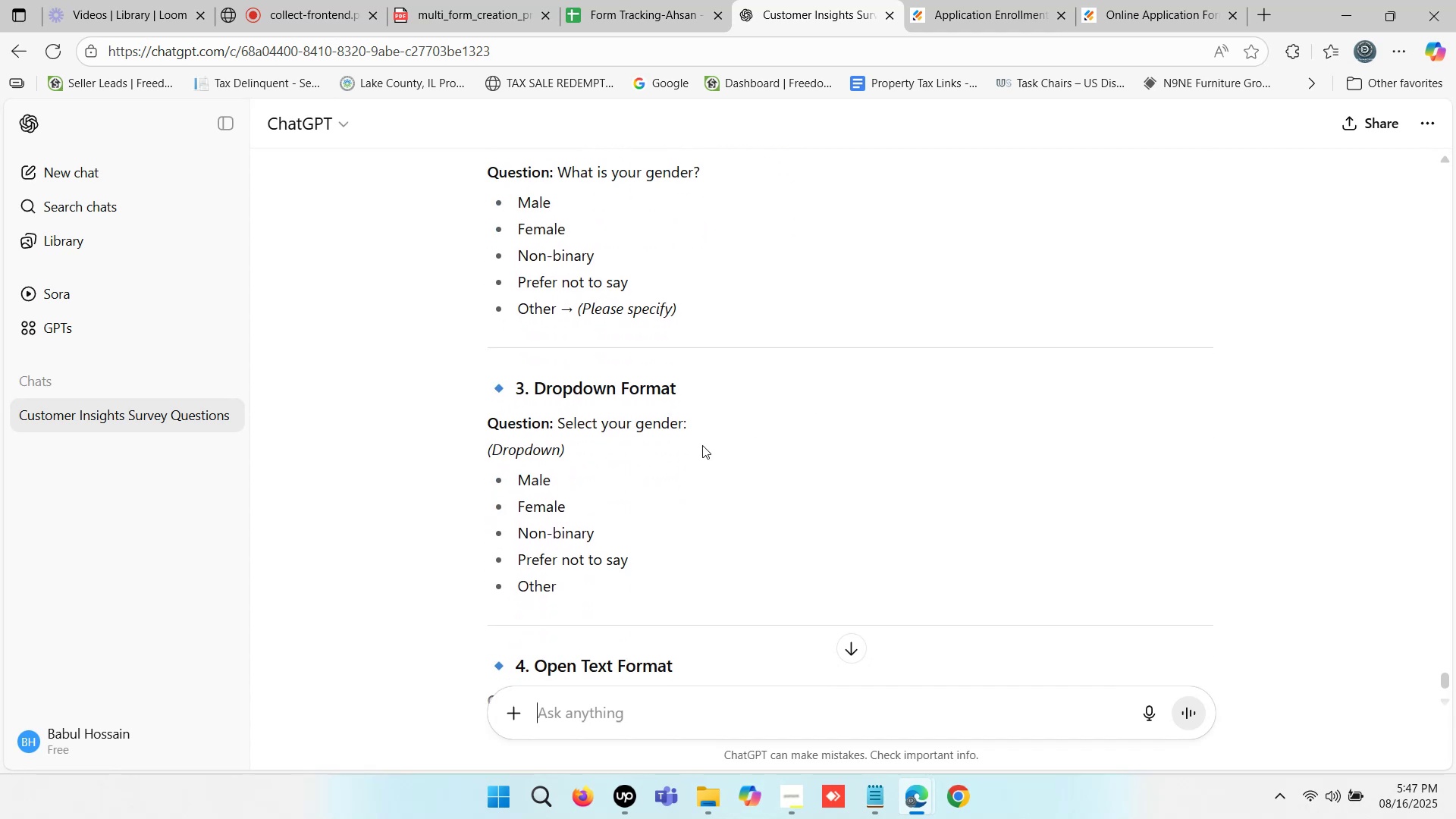 
left_click_drag(start_coordinate=[694, 420], to_coordinate=[558, 428])
 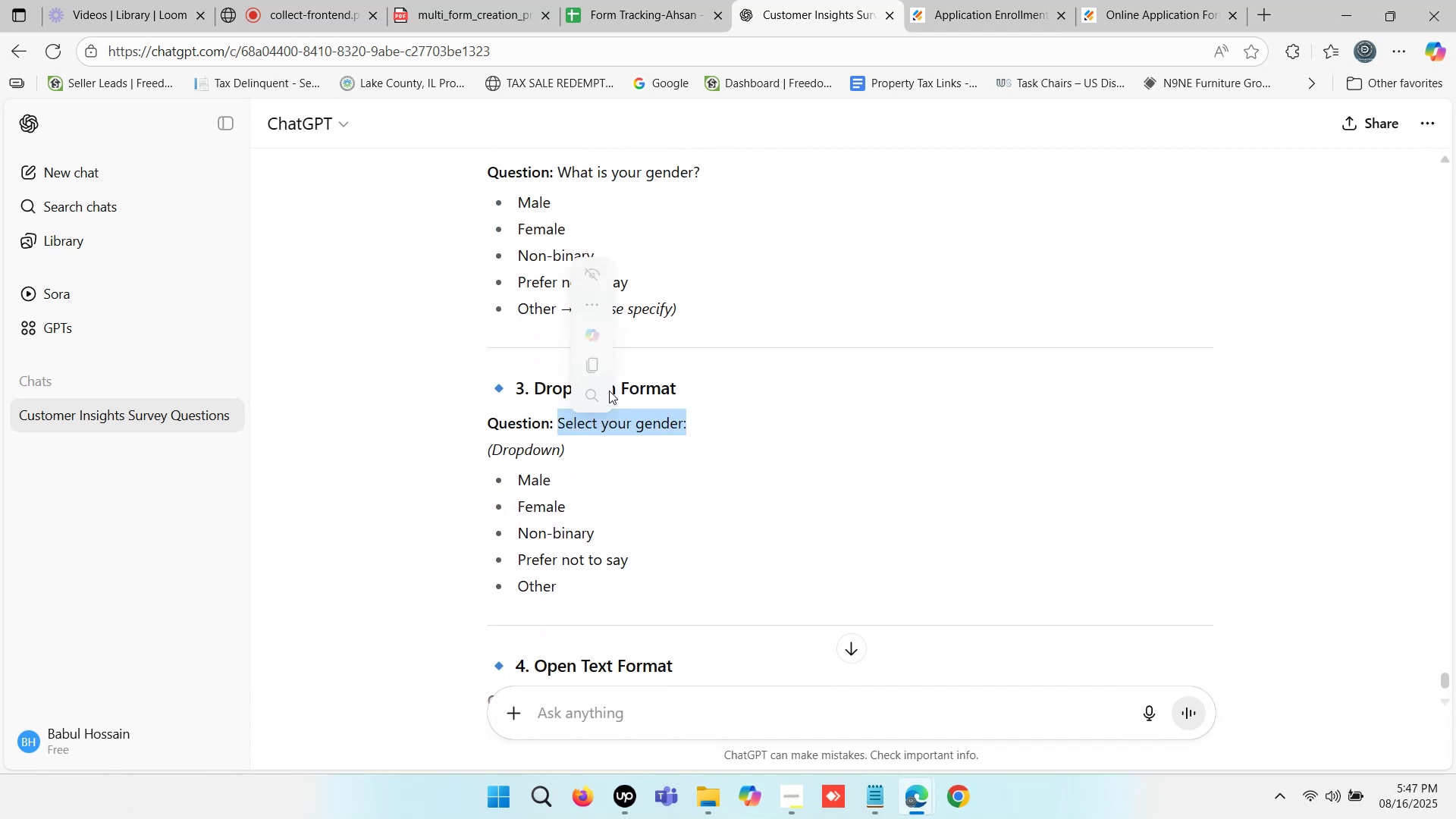 
key(Control+ControlLeft)
 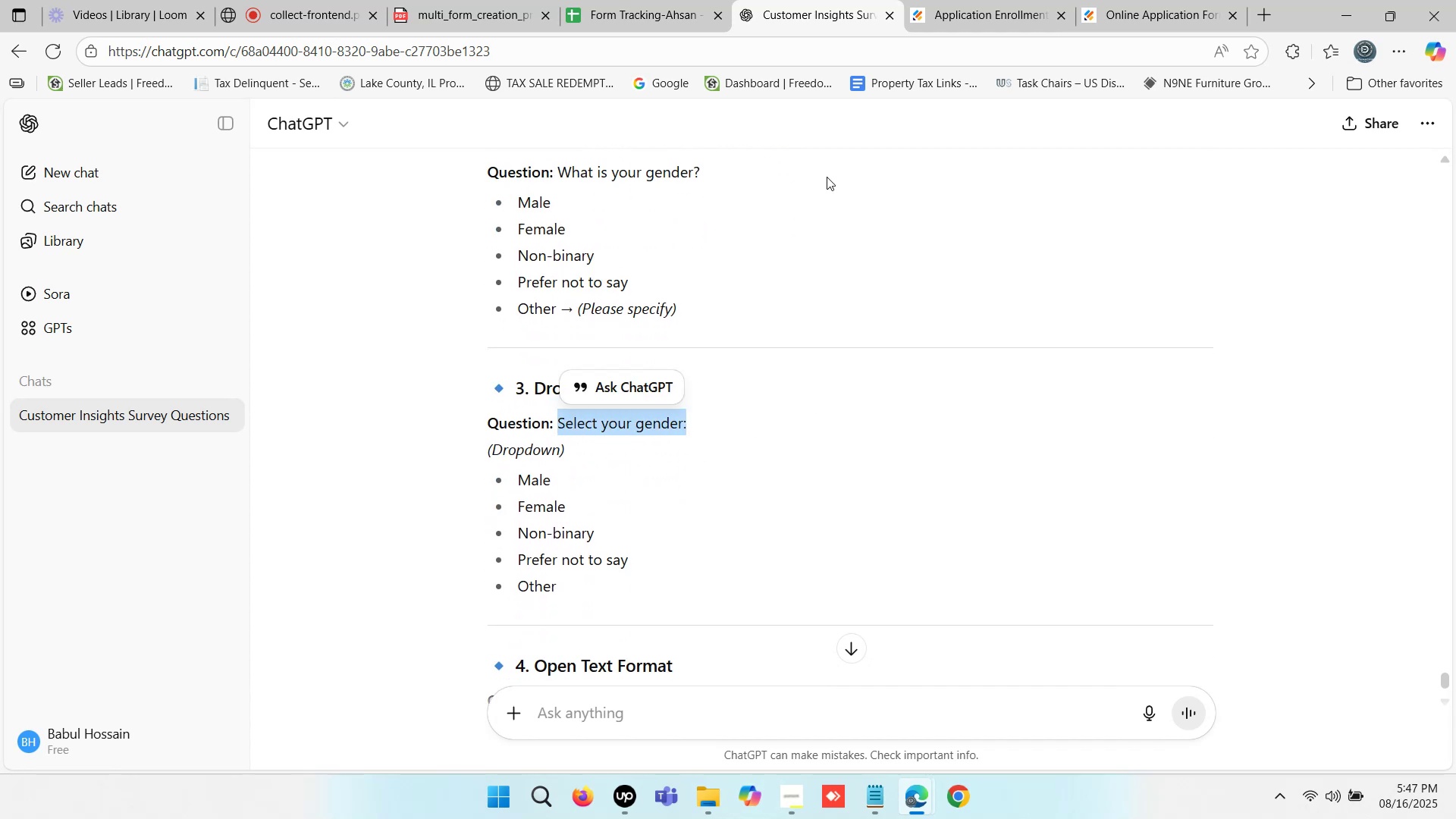 
key(Control+C)
 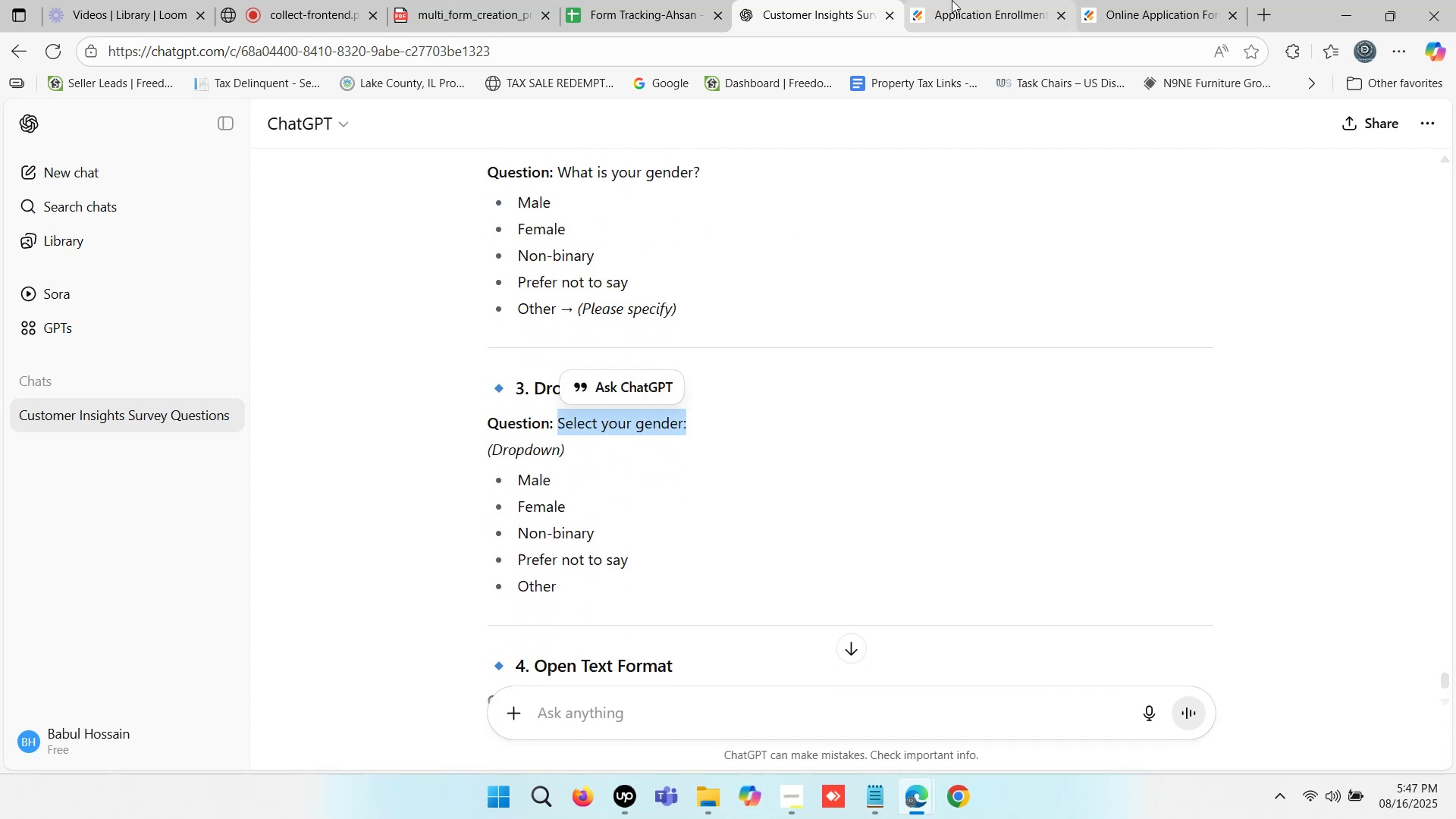 
left_click([952, 0])
 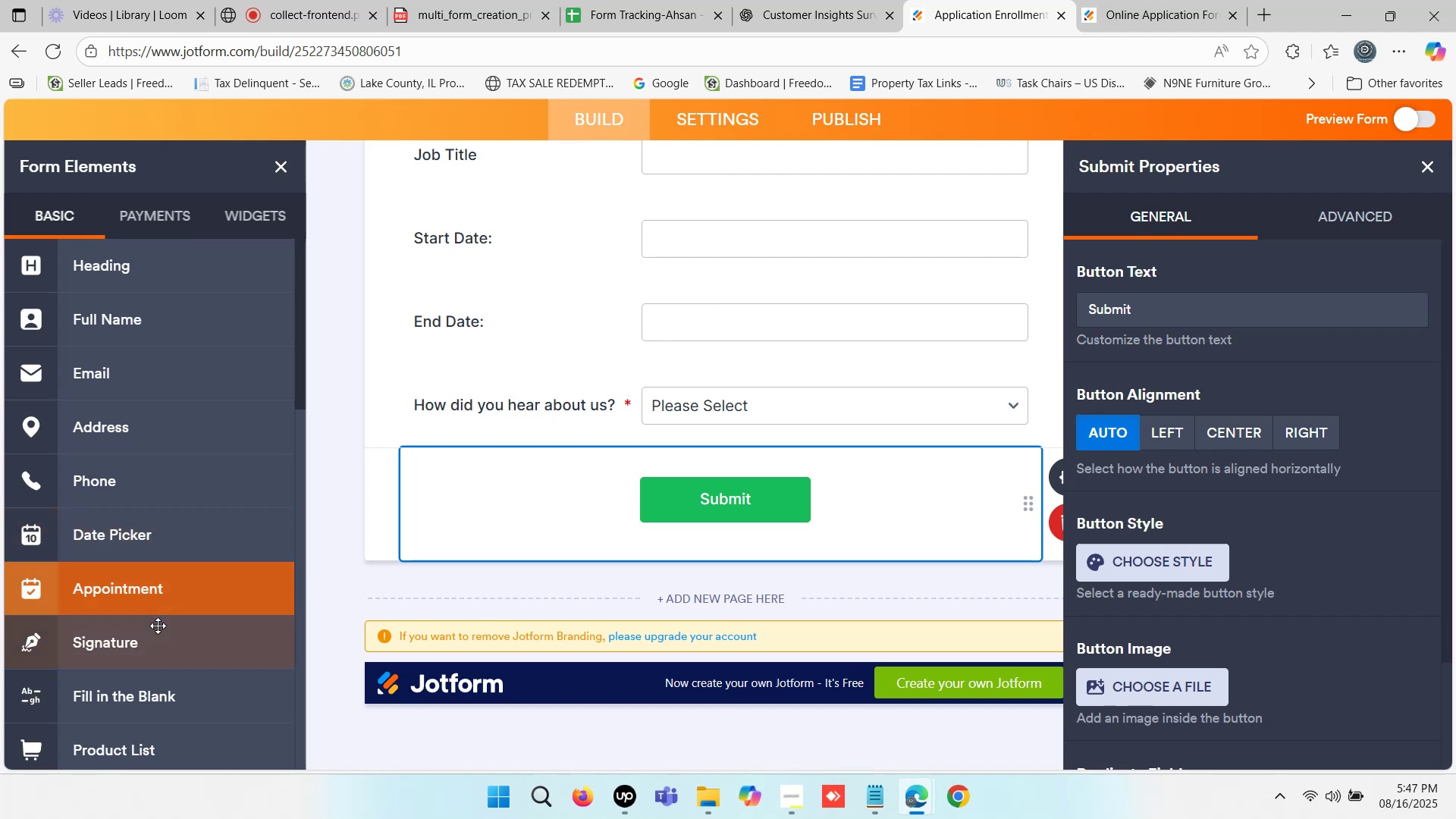 
scroll: coordinate [155, 411], scroll_direction: up, amount: 1.0
 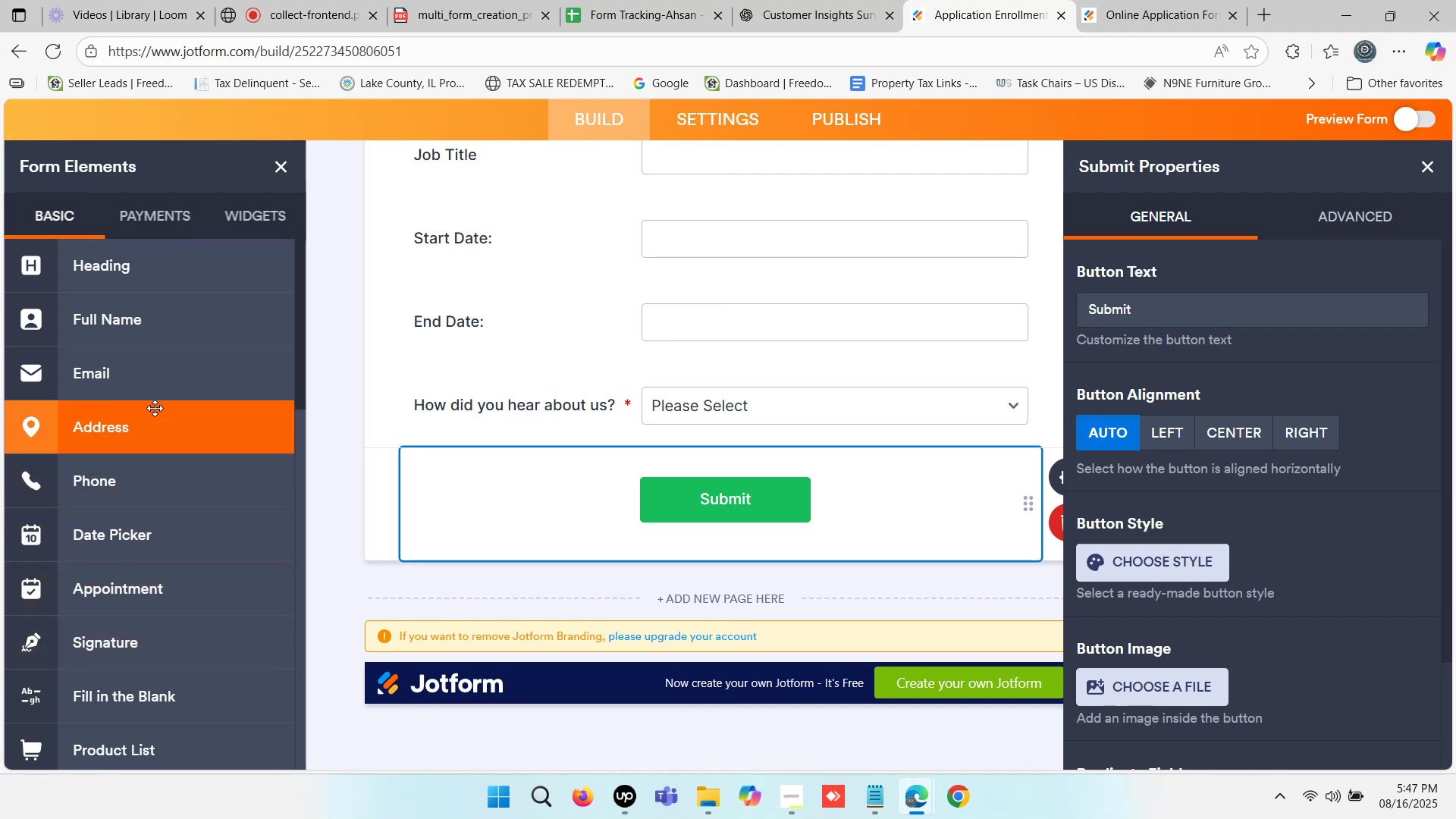 
scroll: coordinate [153, 537], scroll_direction: down, amount: 3.0
 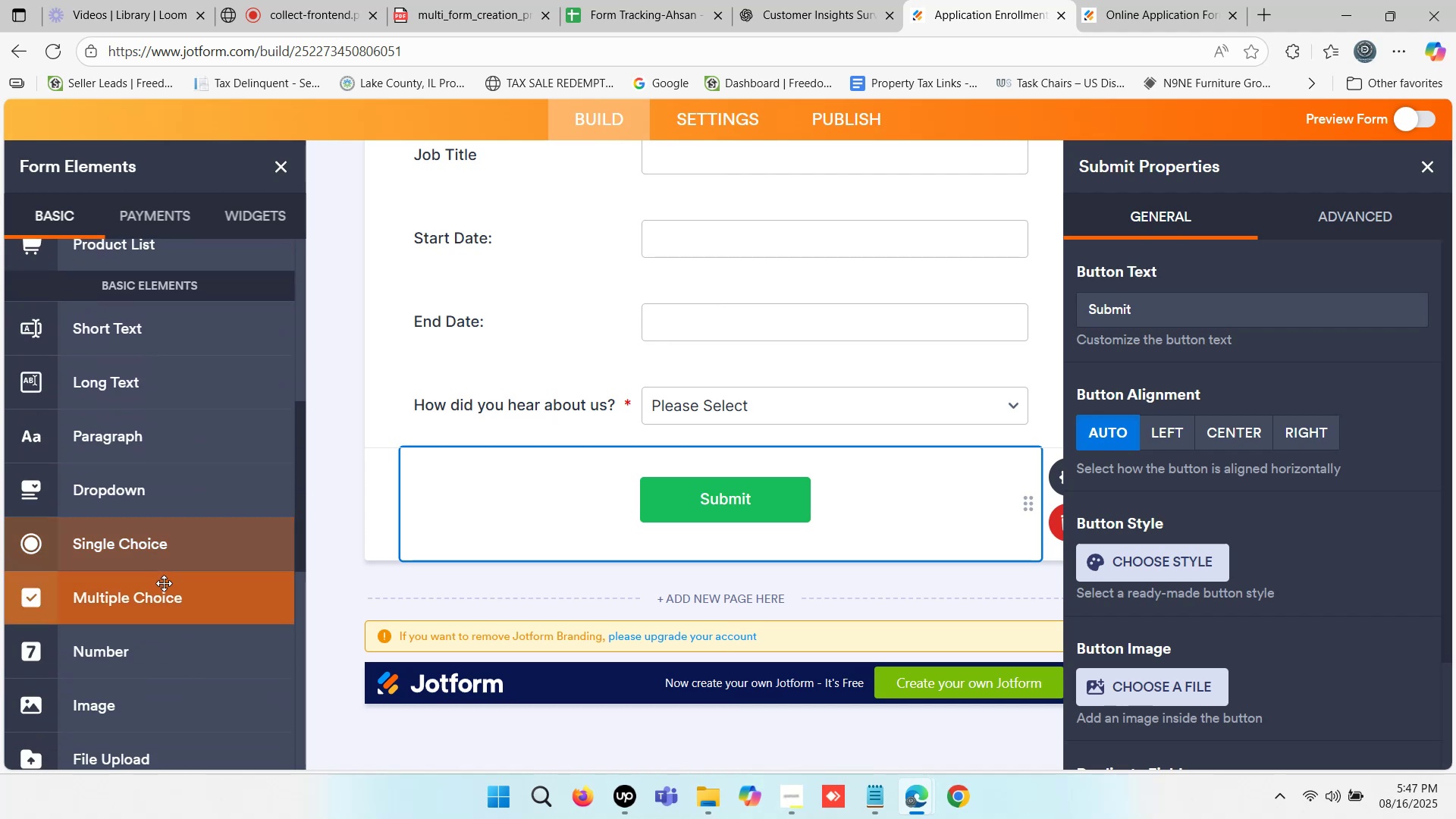 
left_click([162, 595])
 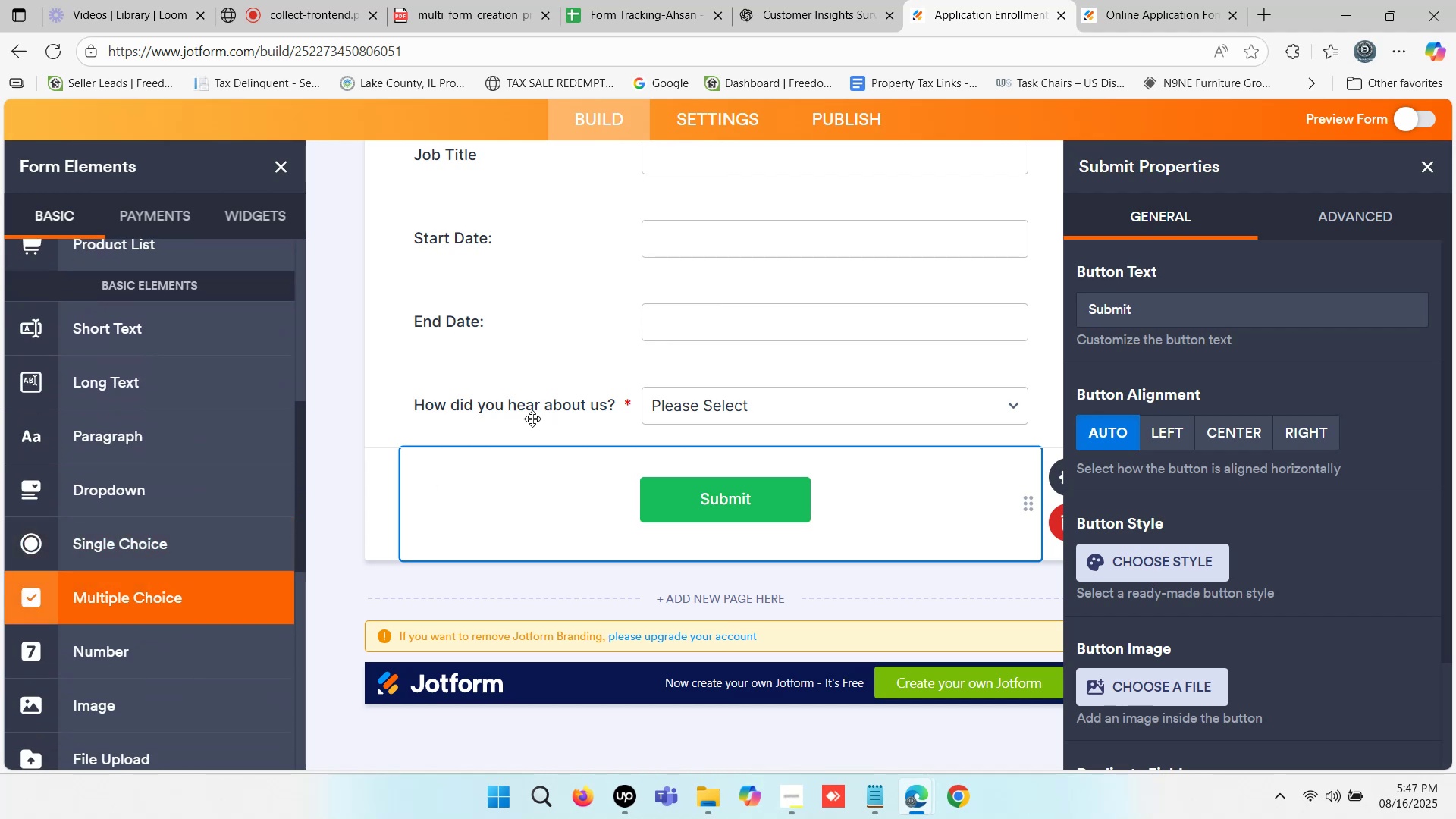 
scroll: coordinate [536, 407], scroll_direction: down, amount: 1.0
 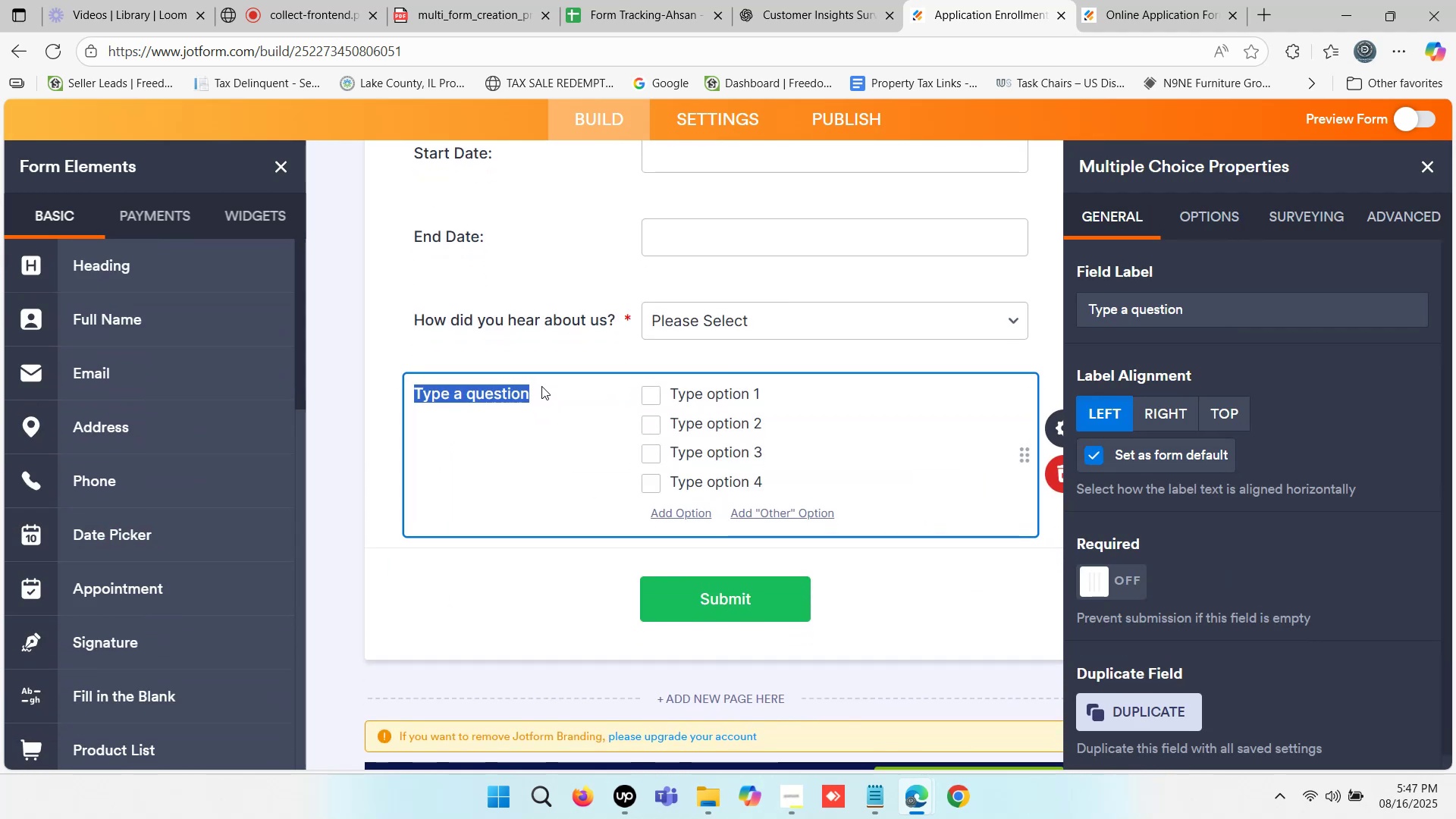 
key(Control+V)
 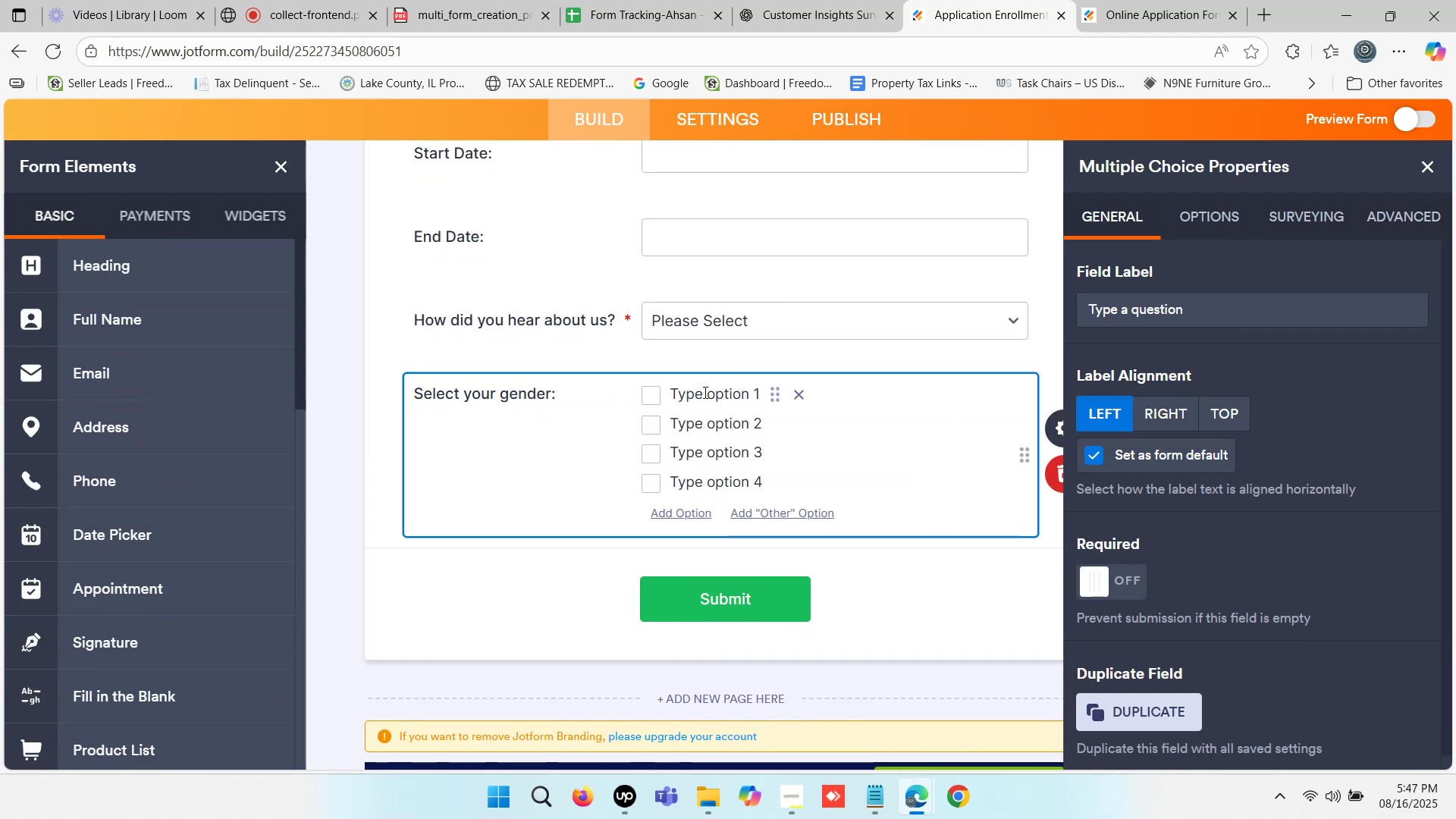 
left_click([704, 392])
 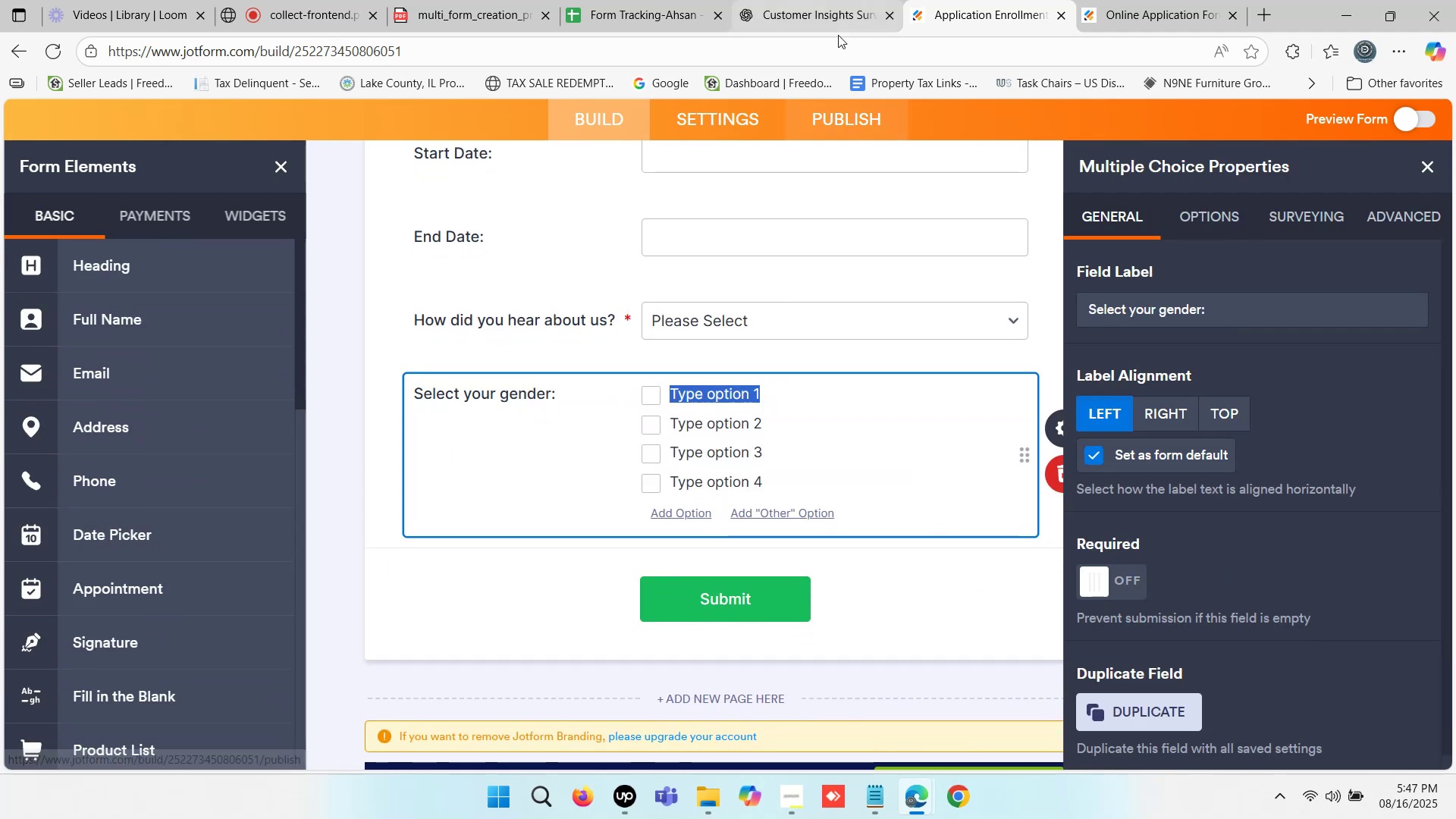 
type(Male)
 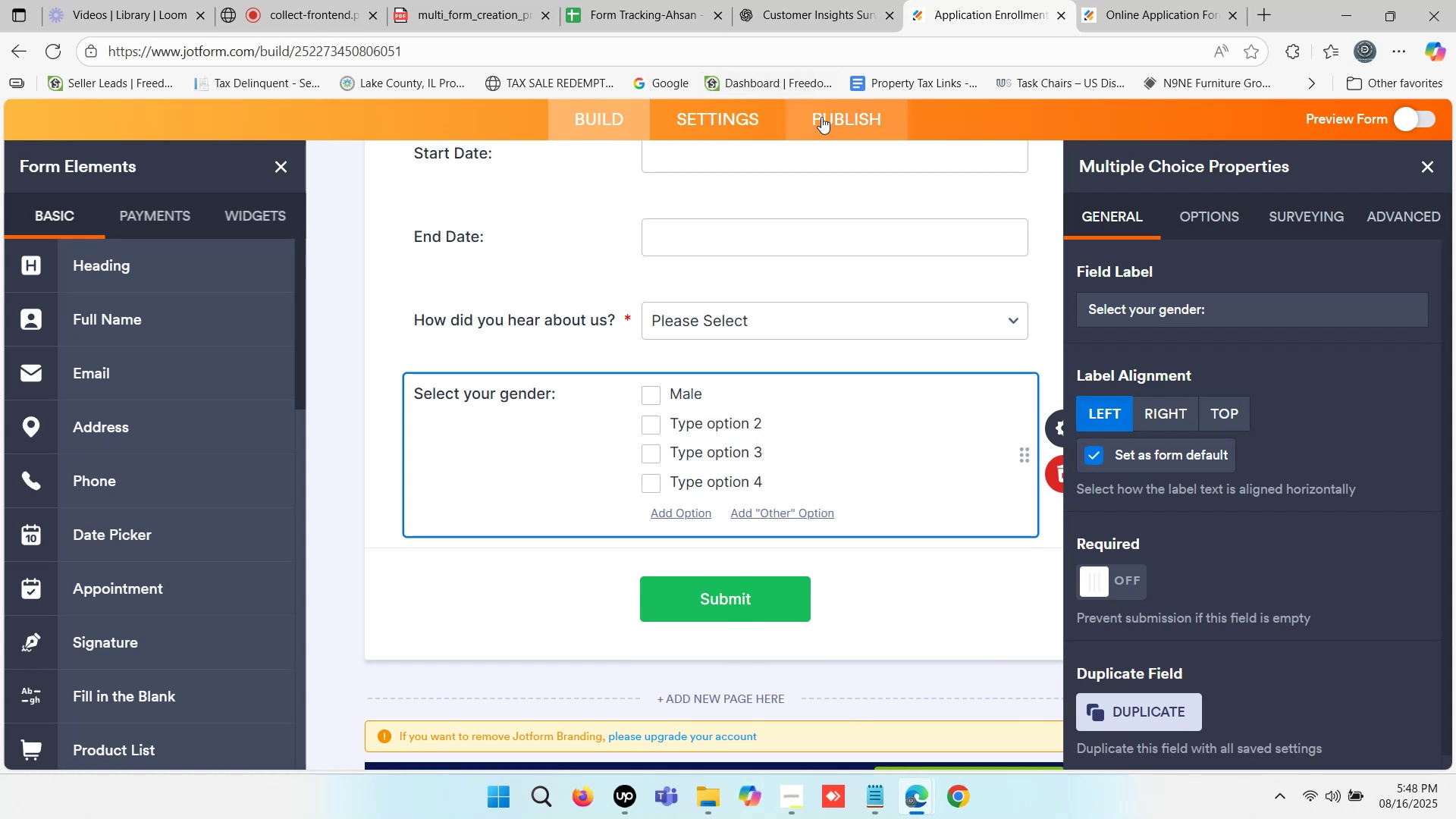 
left_click([726, 422])
 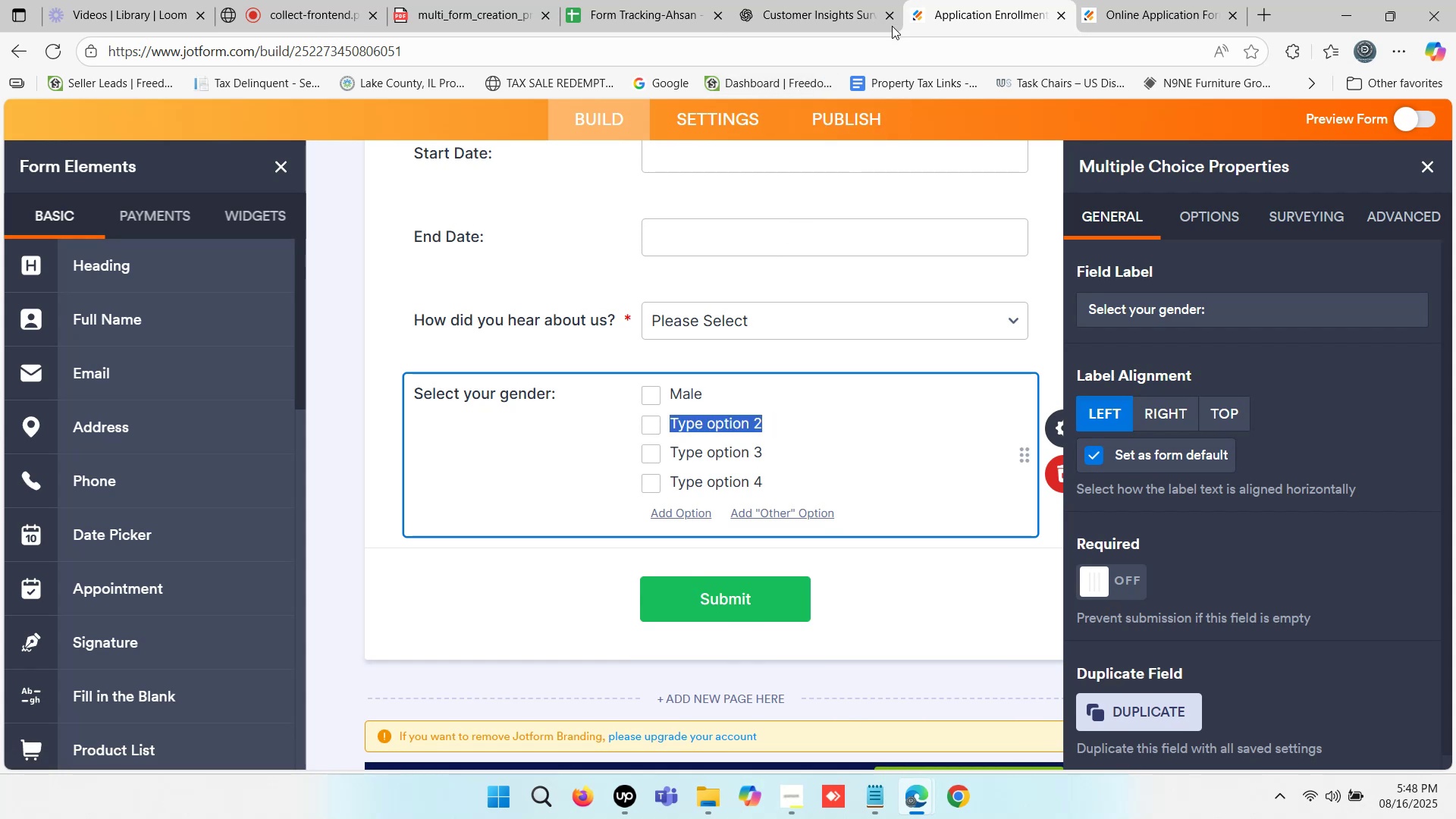 
left_click([815, 0])
 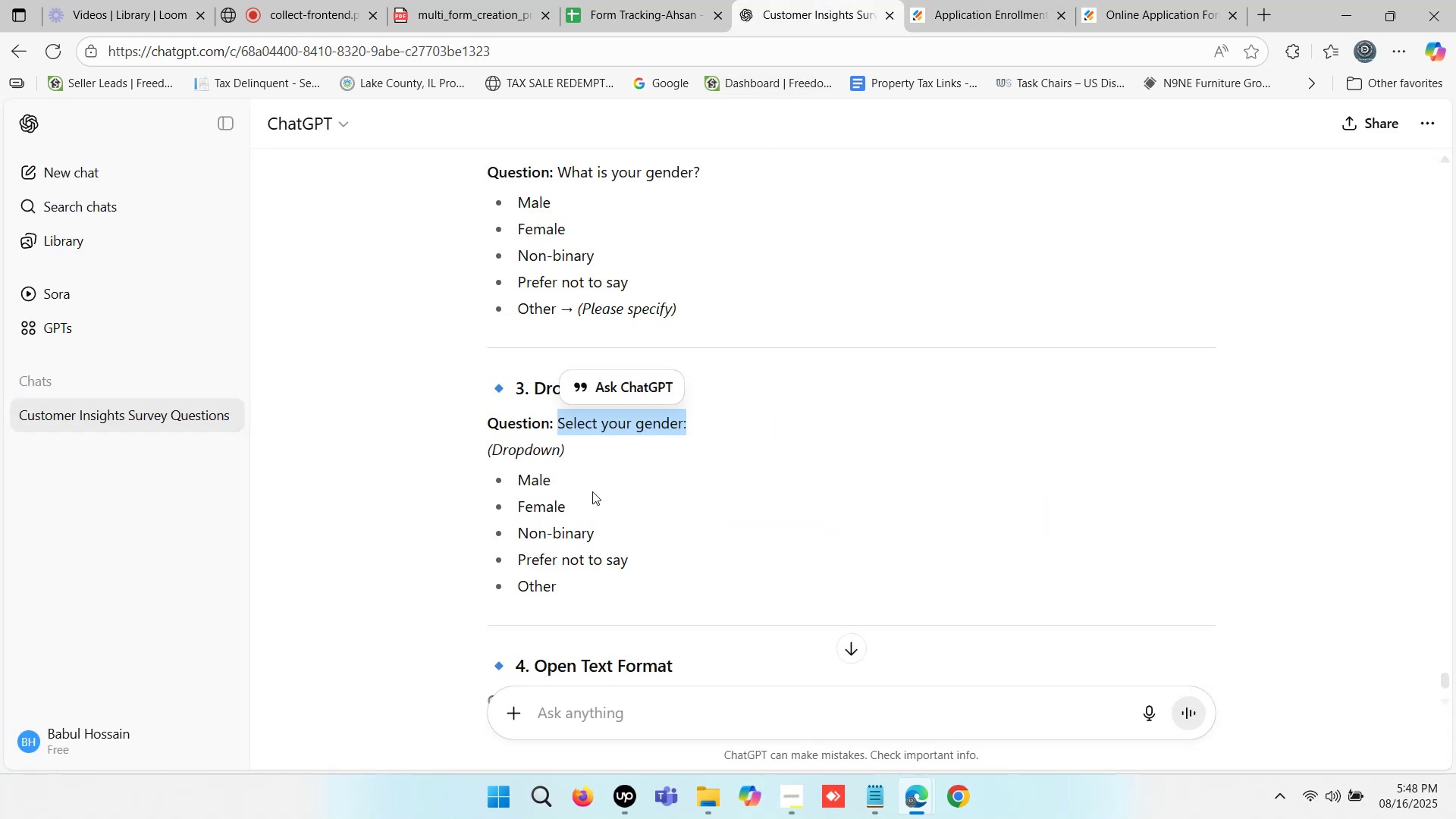 
left_click_drag(start_coordinate=[560, 507], to_coordinate=[523, 510])
 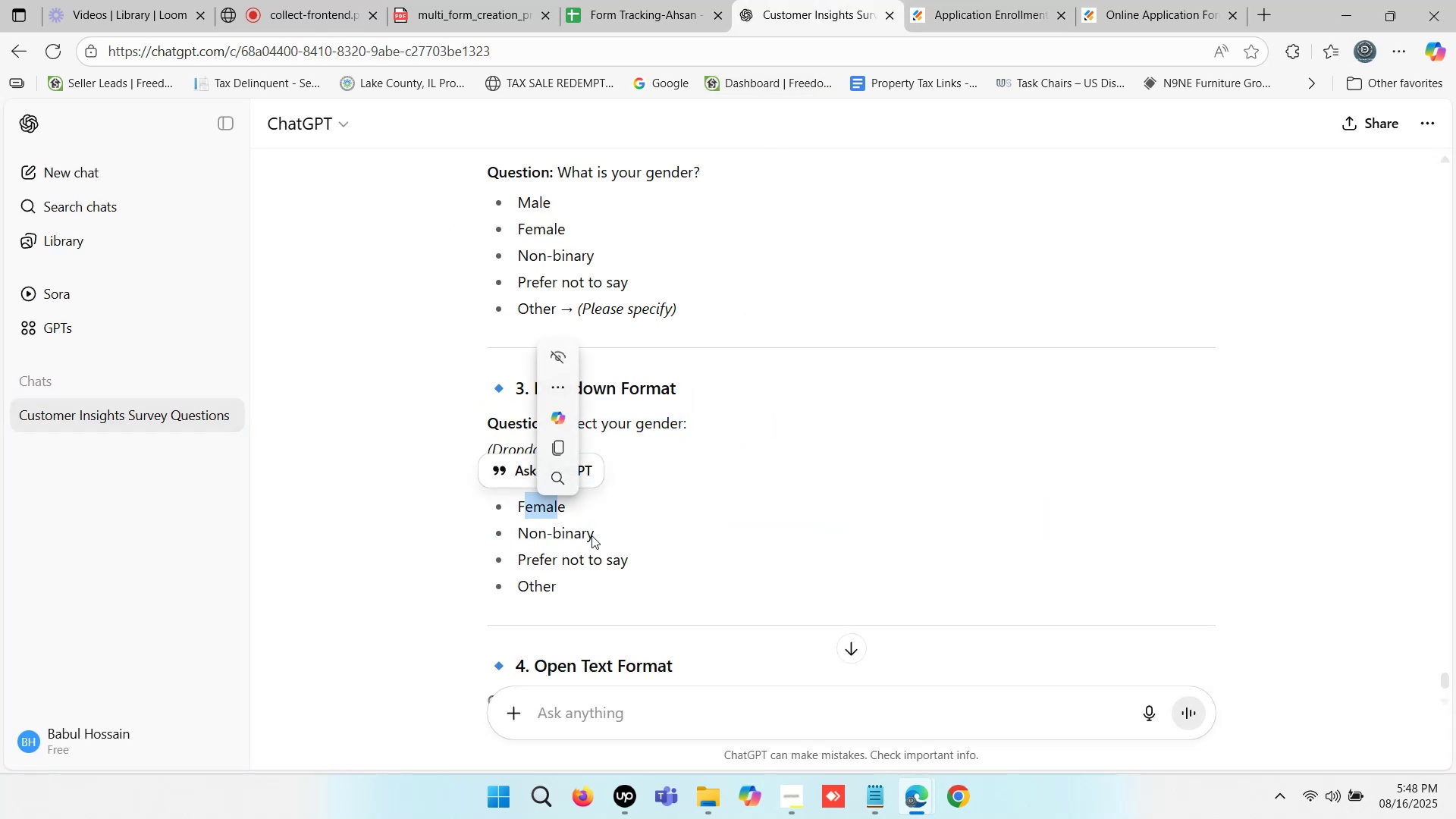 
left_click_drag(start_coordinate=[595, 535], to_coordinate=[519, 537])
 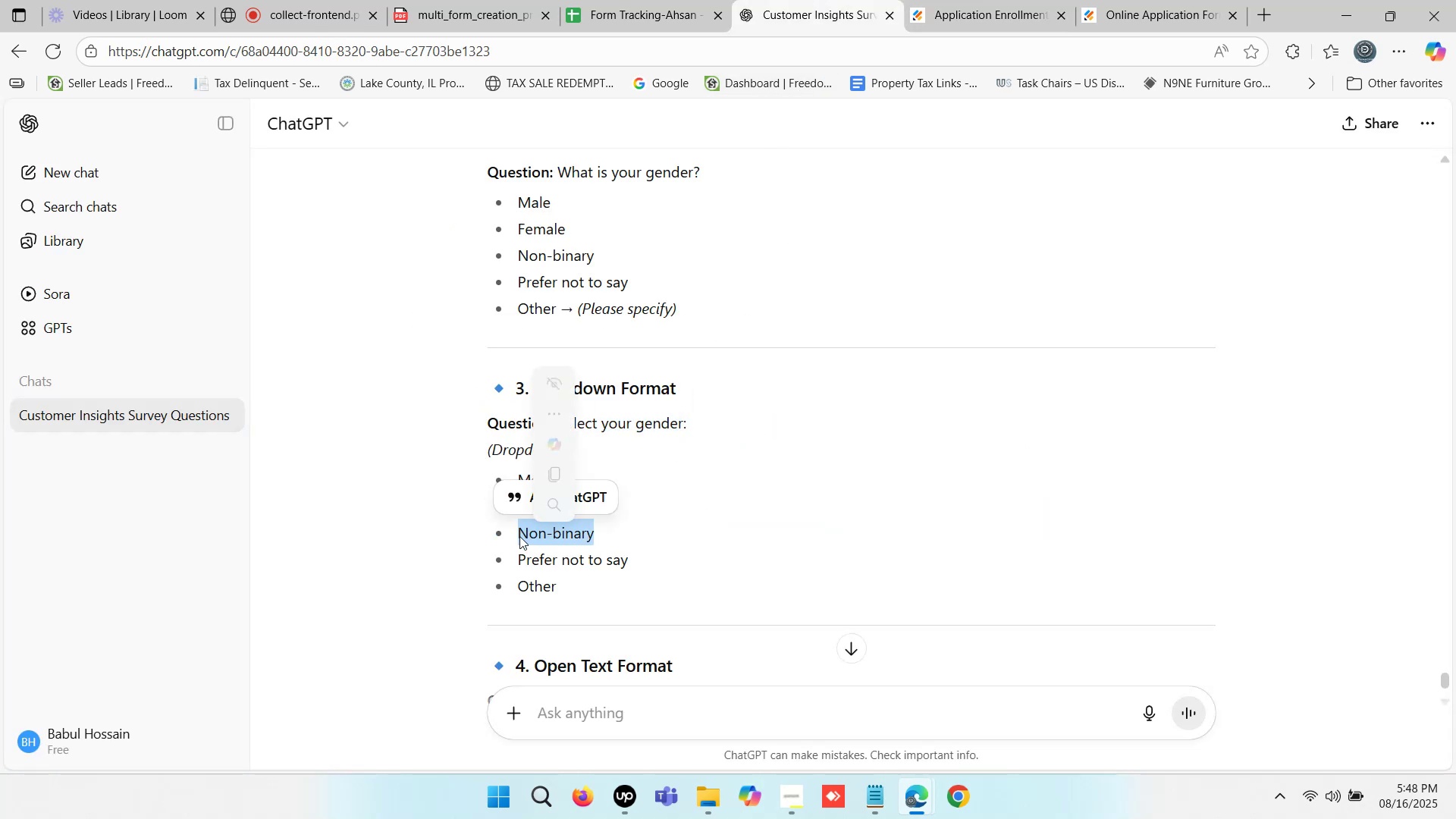 
key(Control+C)
 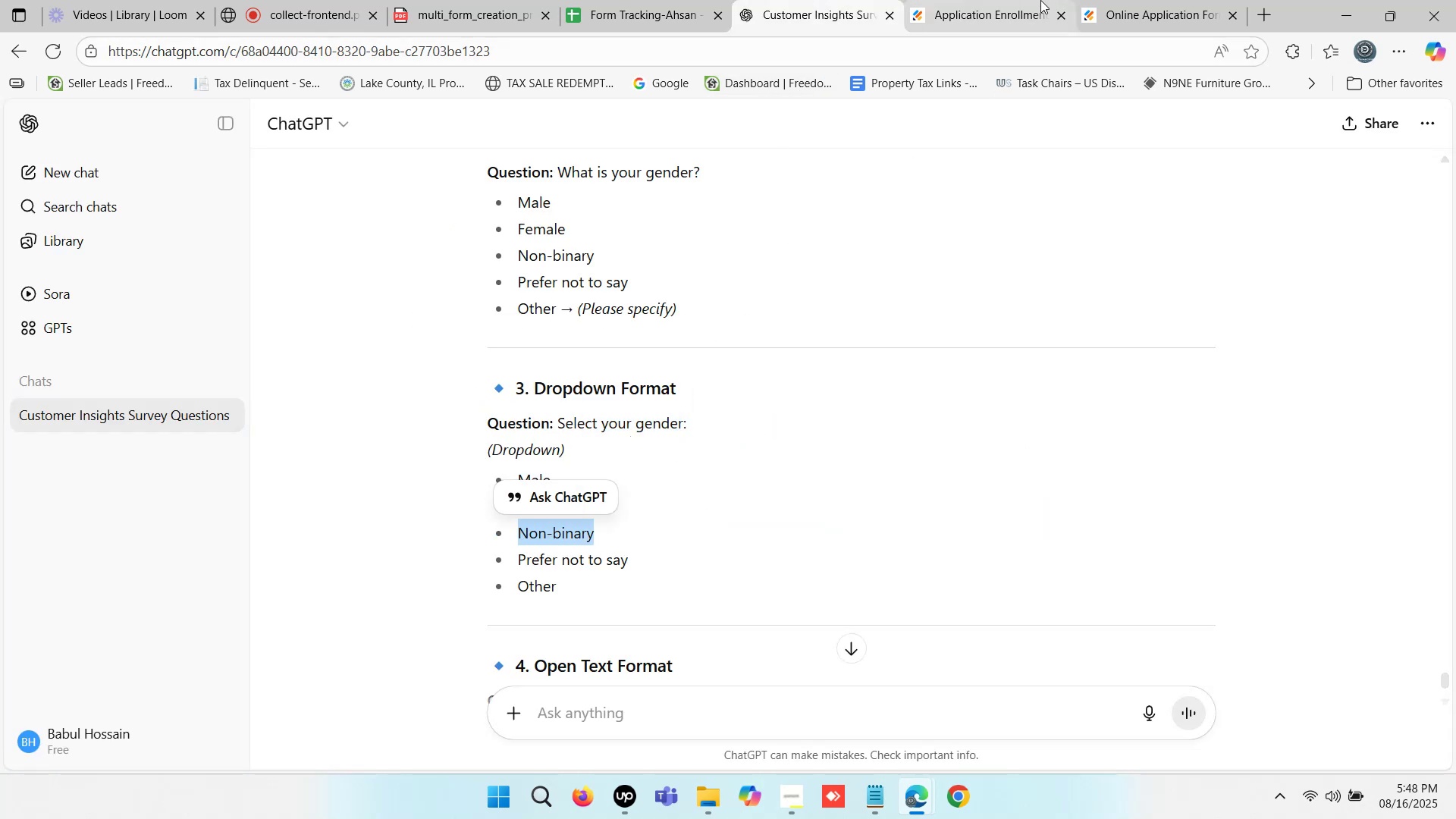 
left_click([1039, 0])
 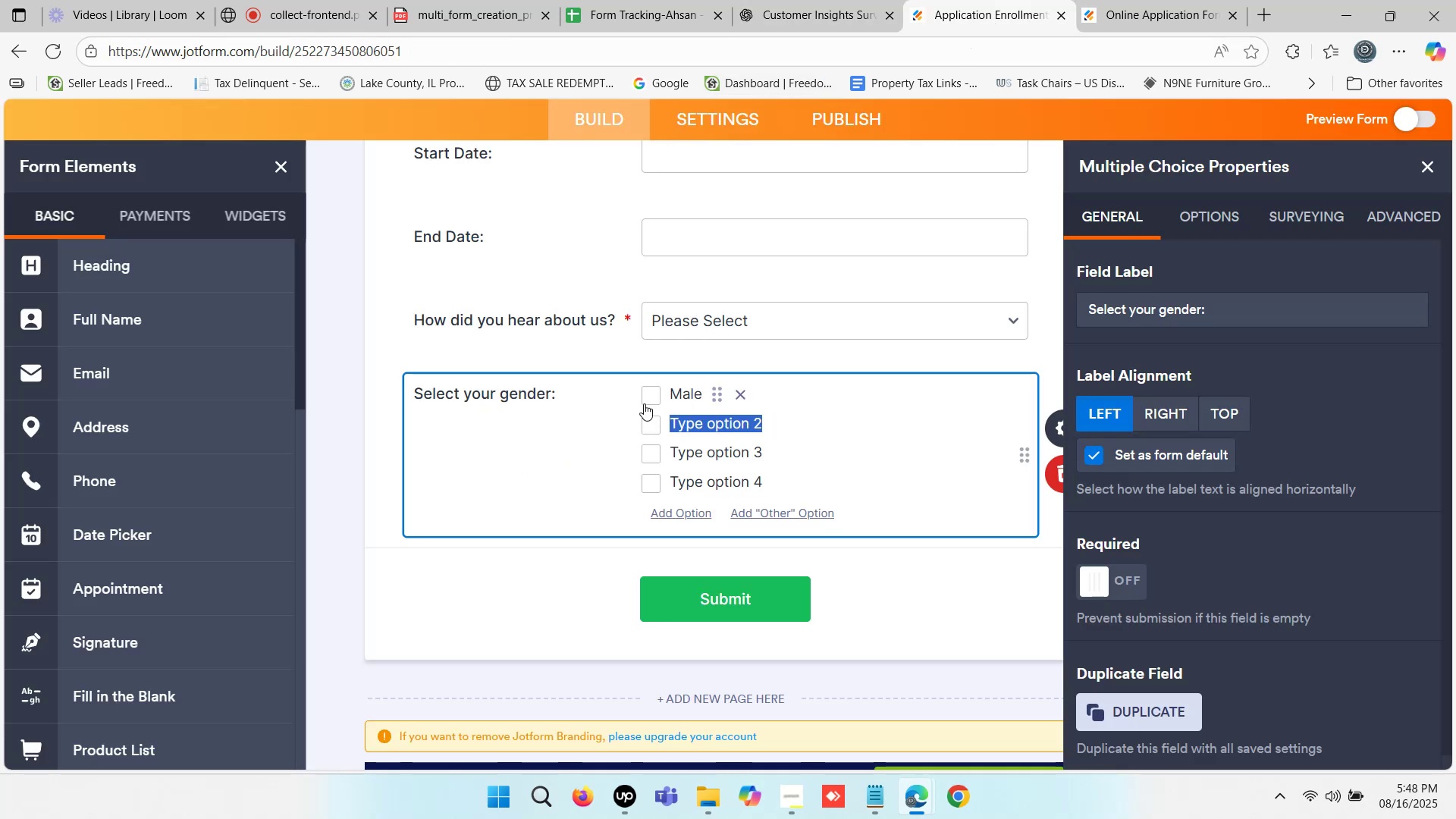 
type(fema)
key(Backspace)
key(Backspace)
key(Backspace)
key(Backspace)
type(Female)
 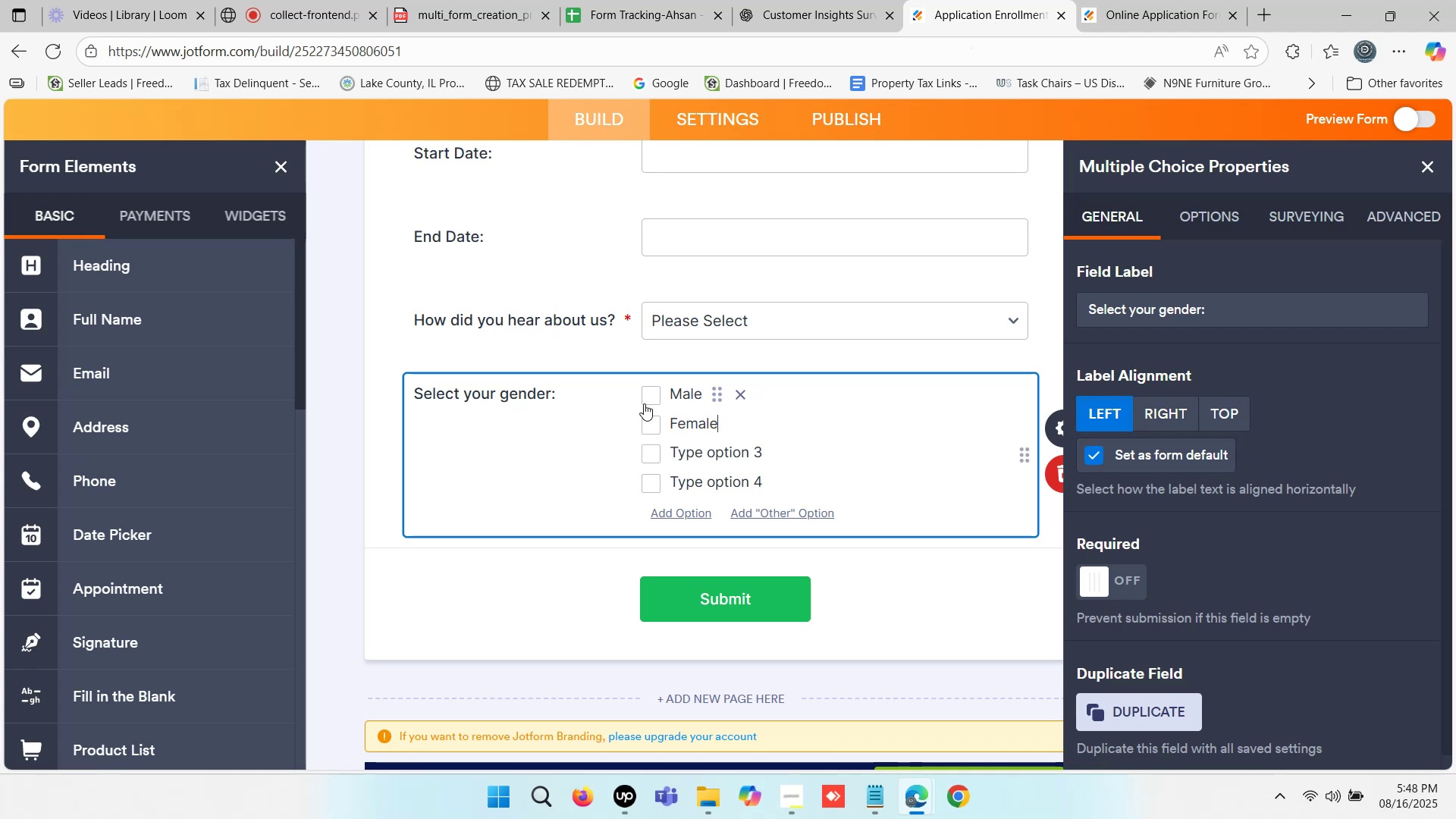 
left_click([704, 458])
 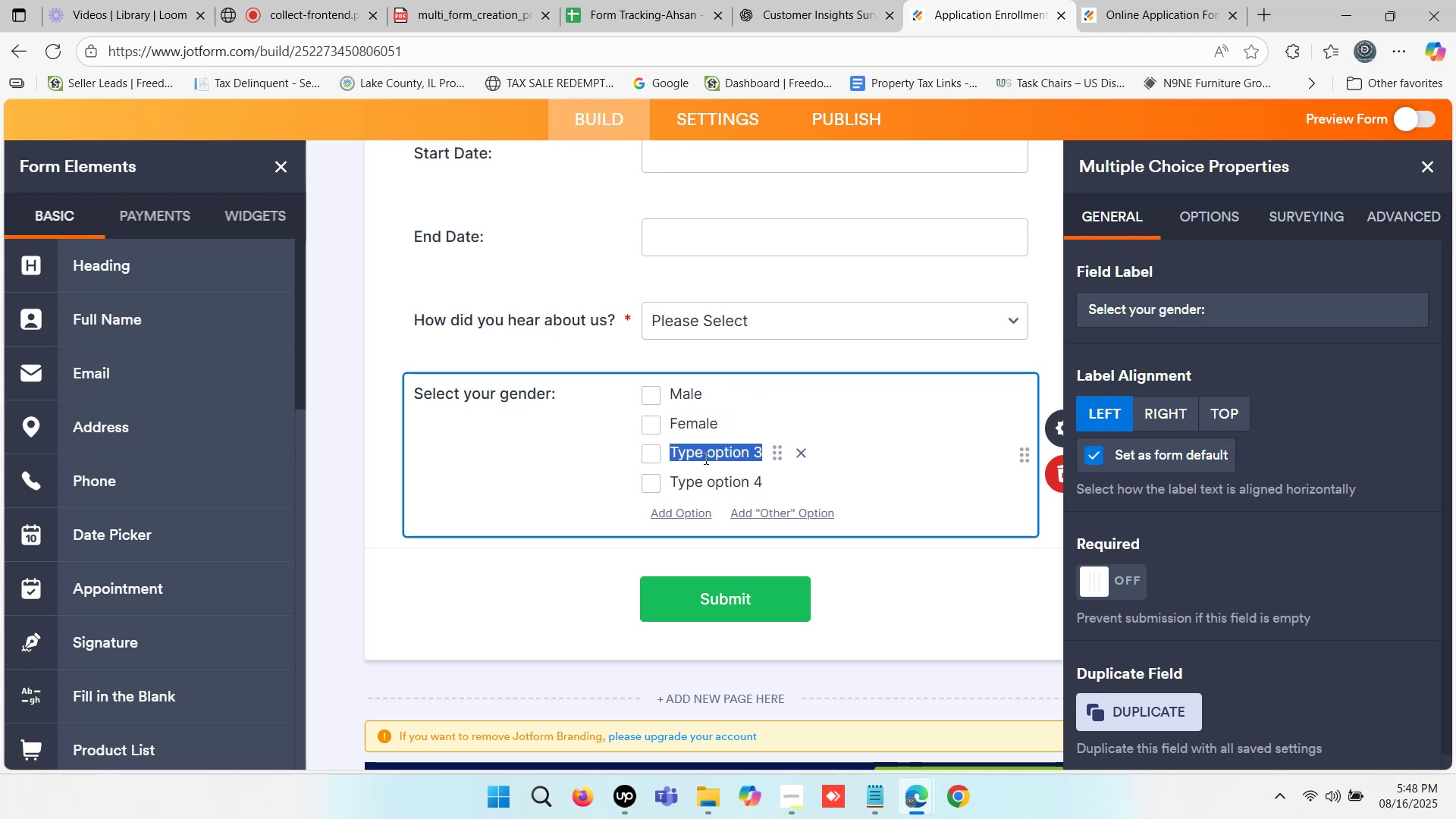 
key(Control+V)
 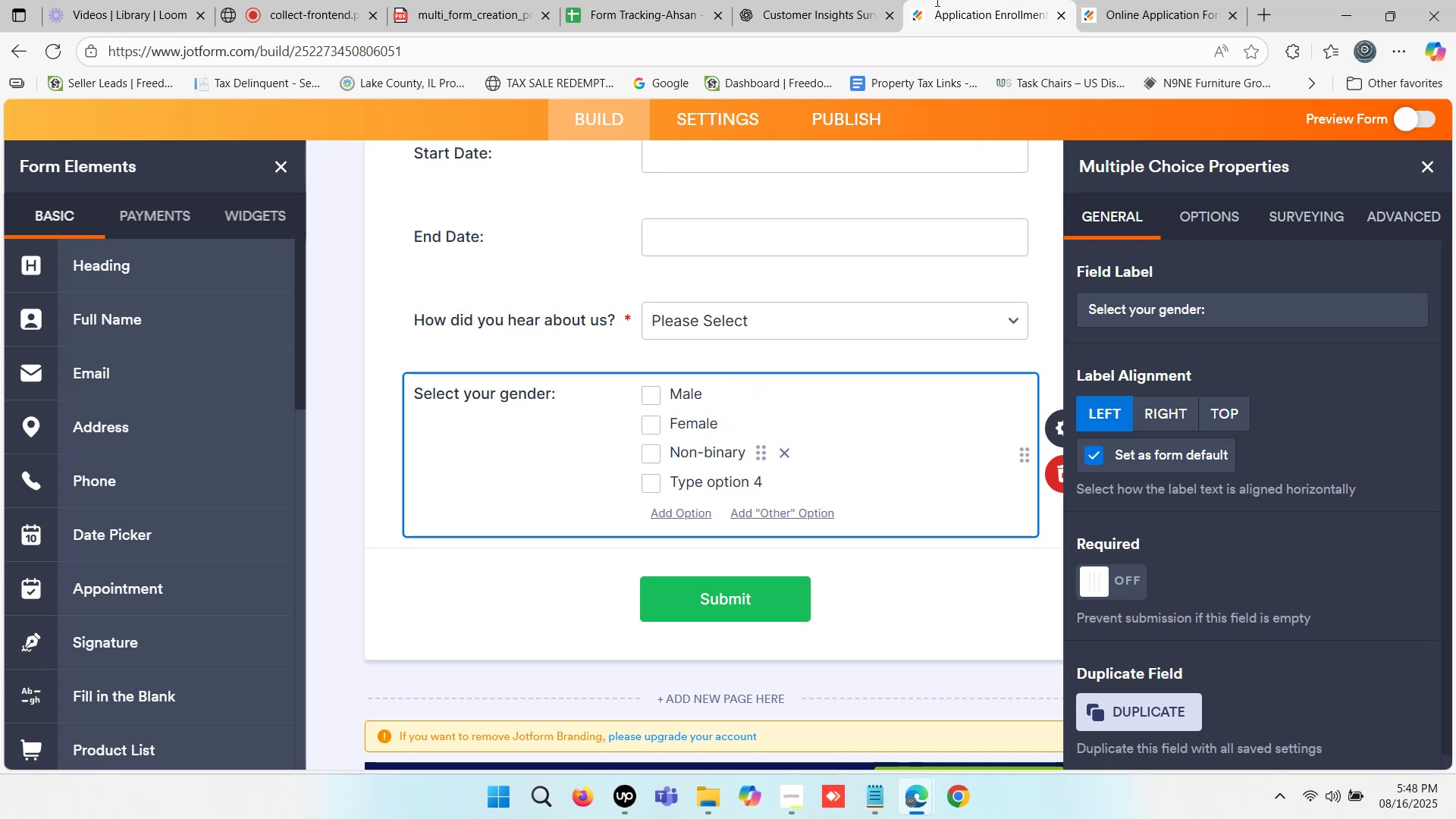 
left_click([839, 0])
 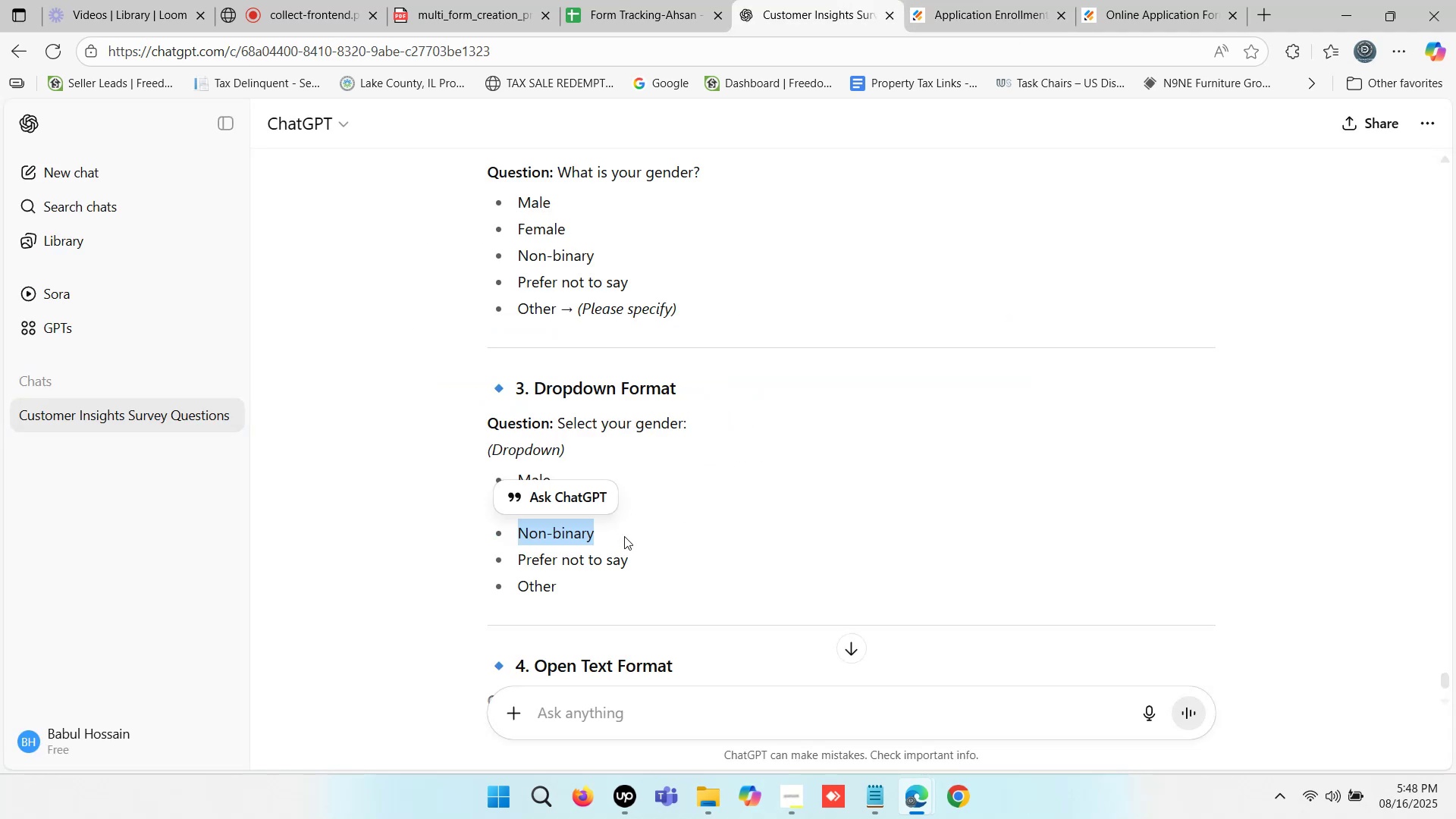 
left_click_drag(start_coordinate=[634, 560], to_coordinate=[518, 568])
 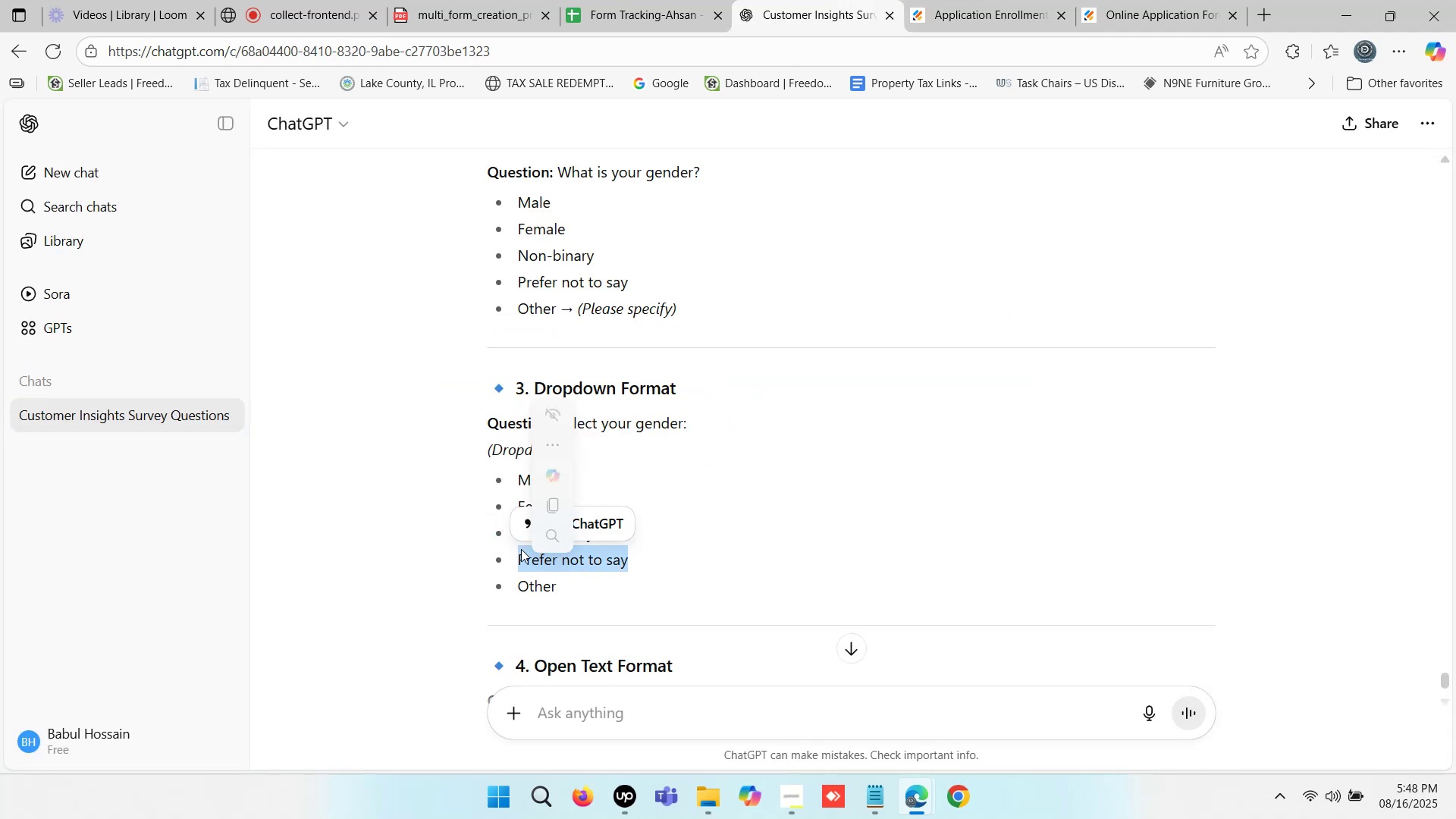 
key(Control+ControlLeft)
 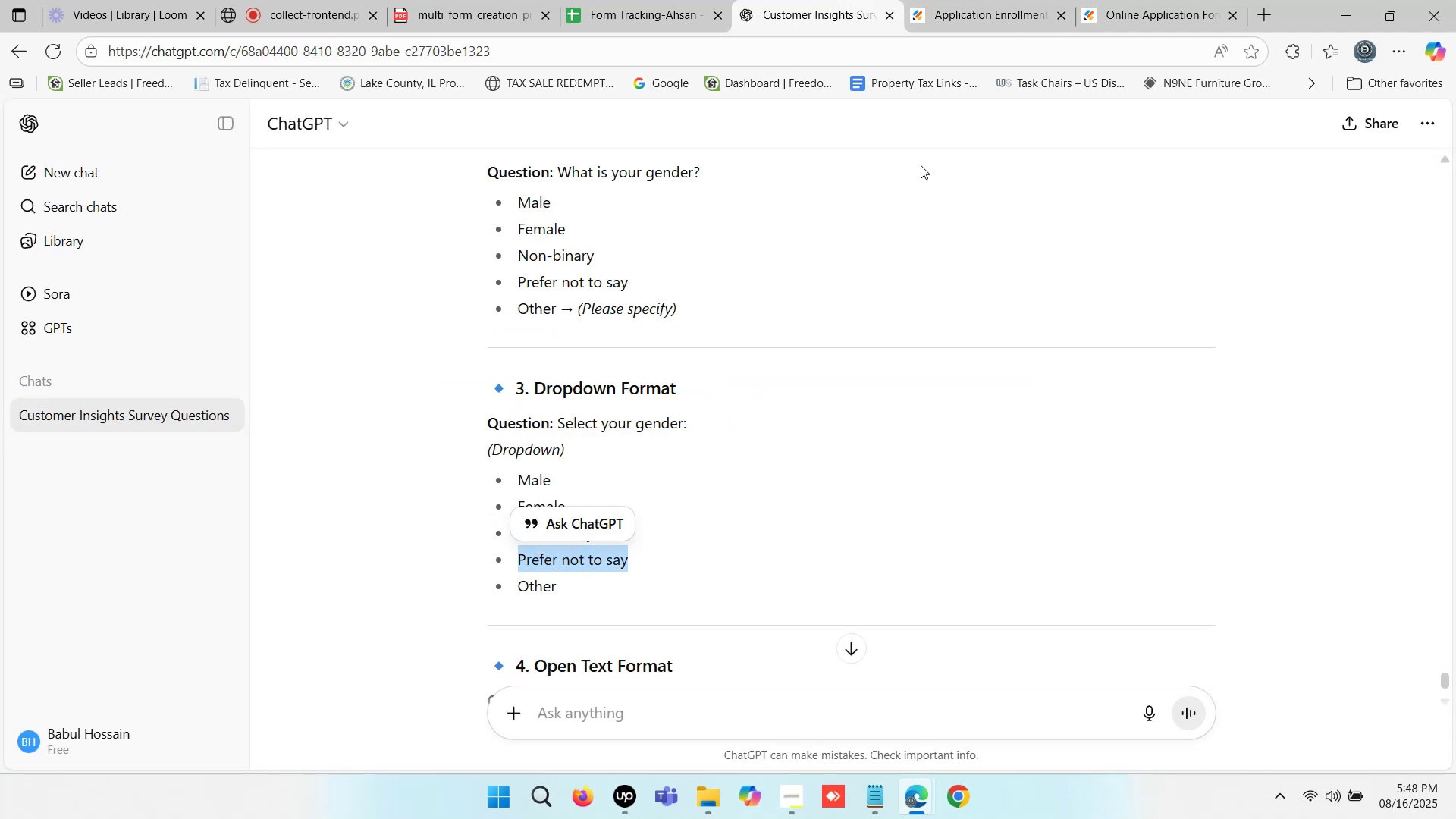 
key(Control+C)
 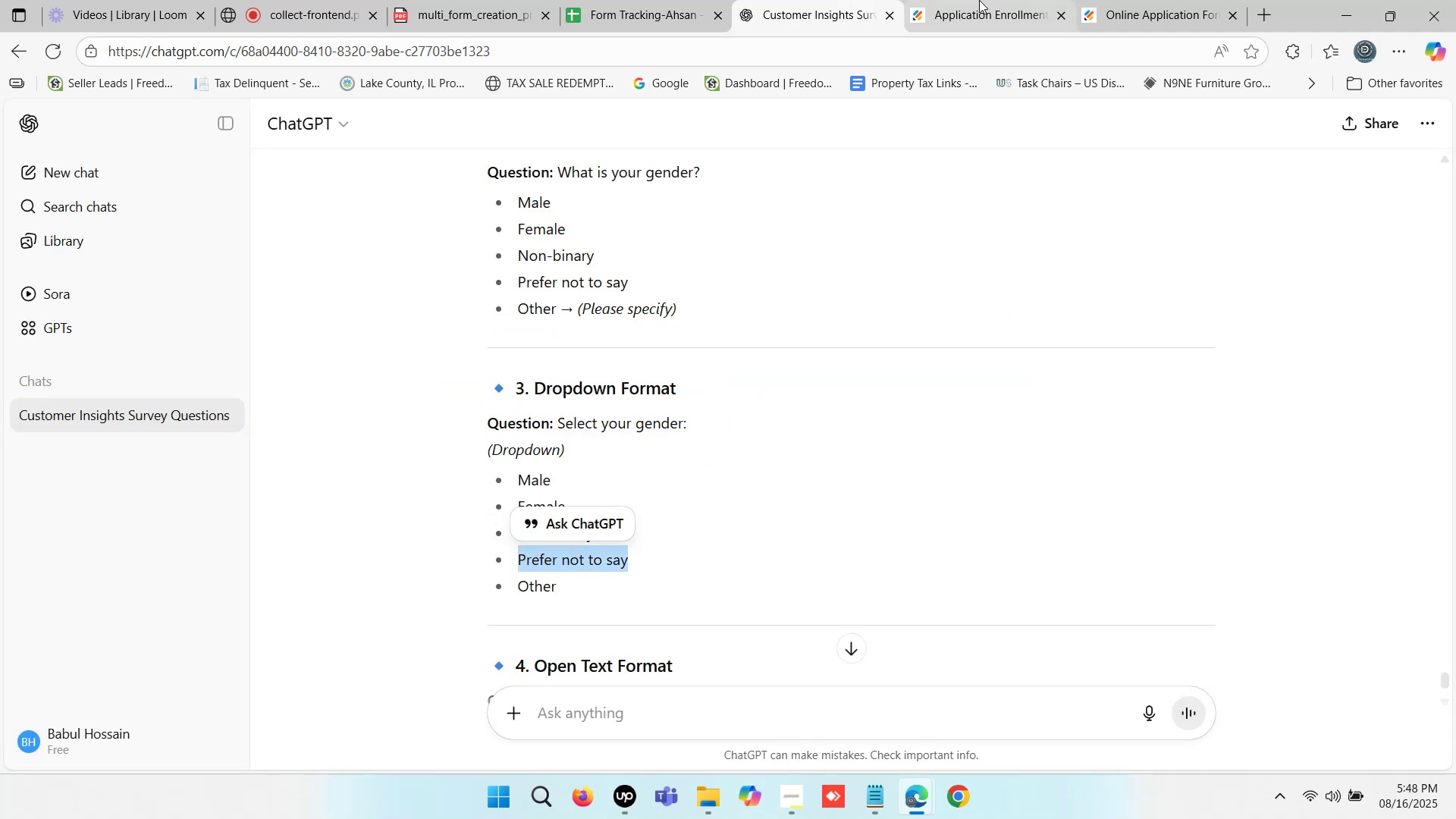 
left_click([979, 0])
 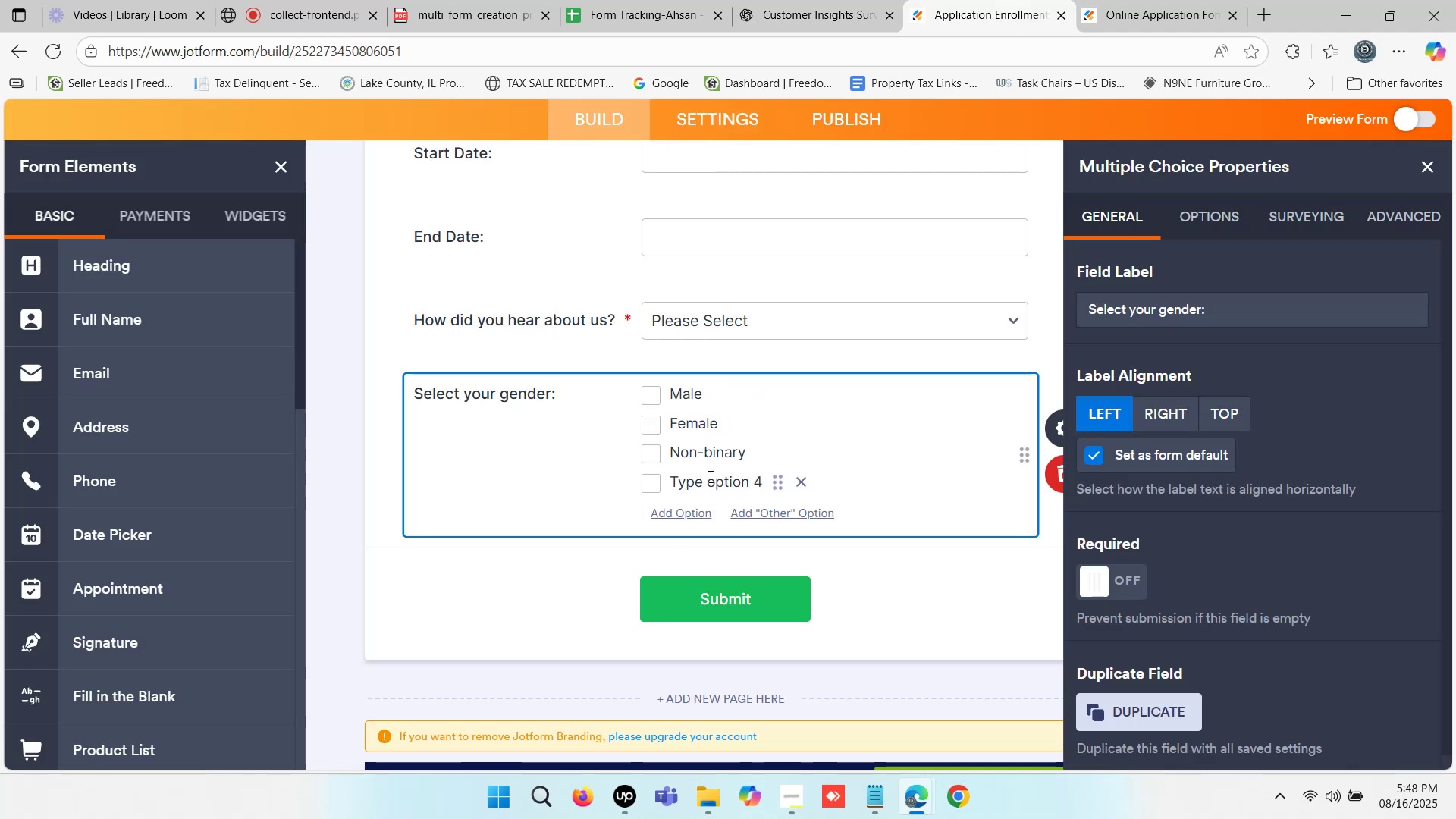 
left_click([708, 479])
 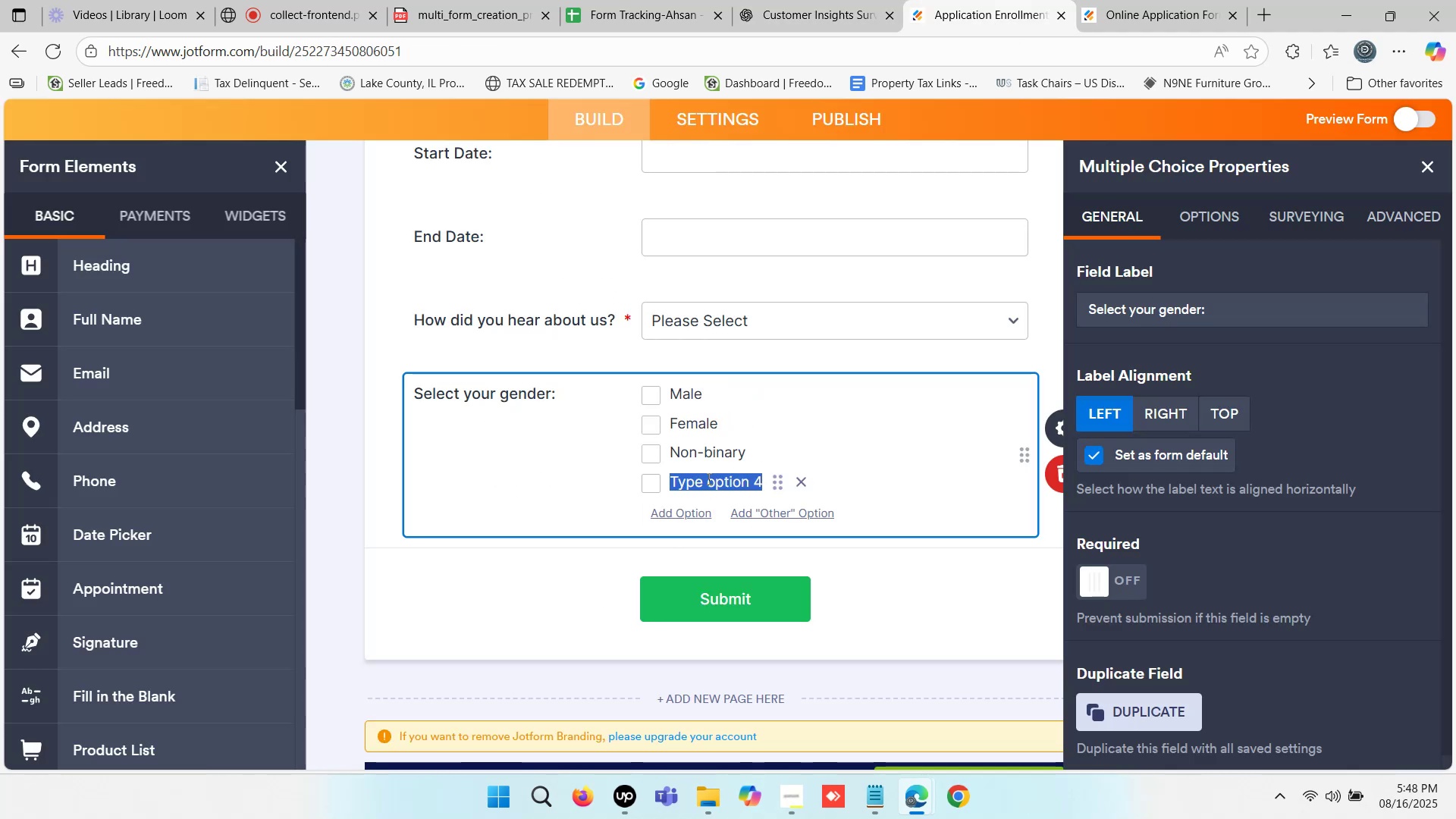 
key(Control+ControlLeft)
 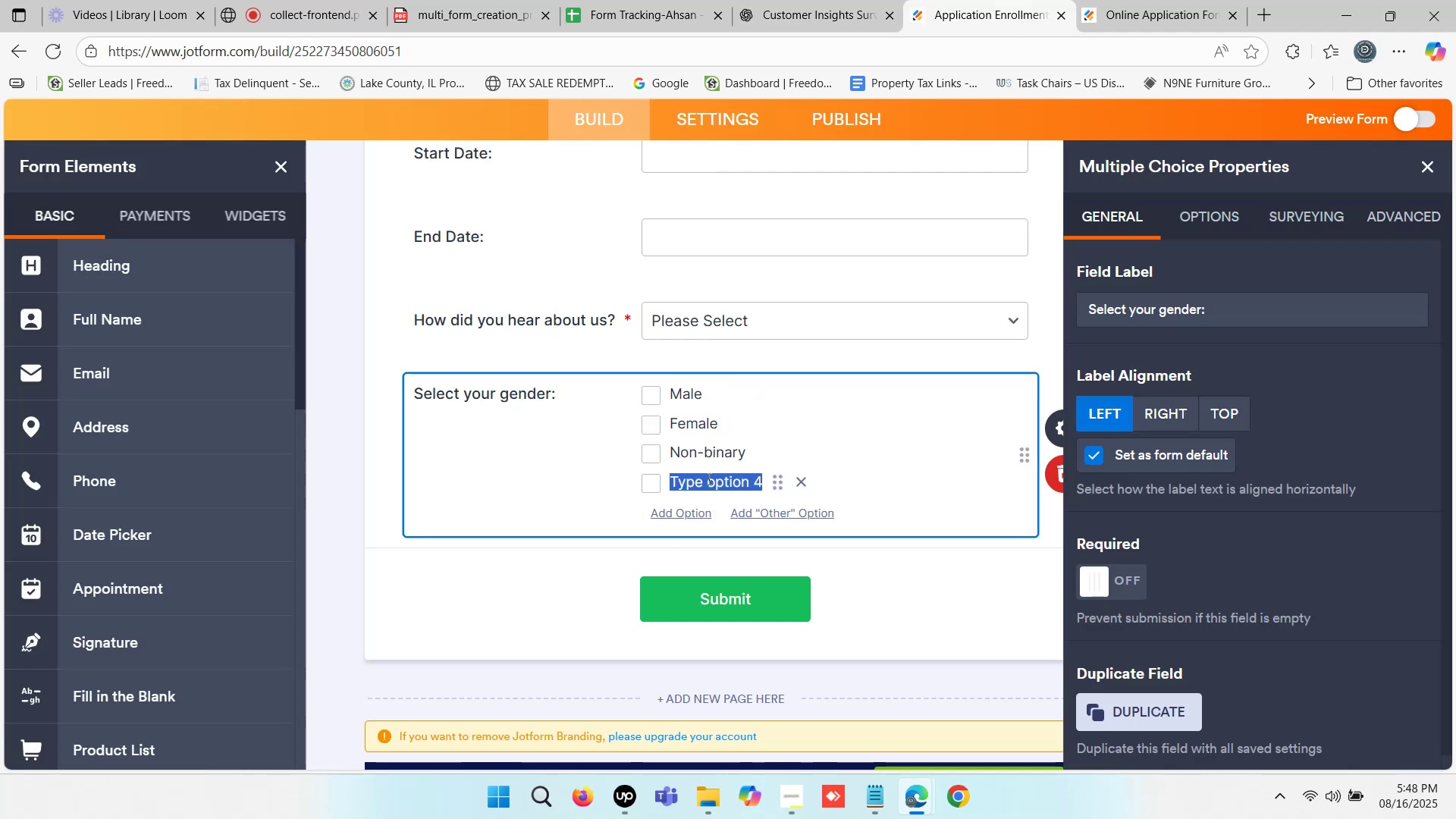 
key(Control+V)
 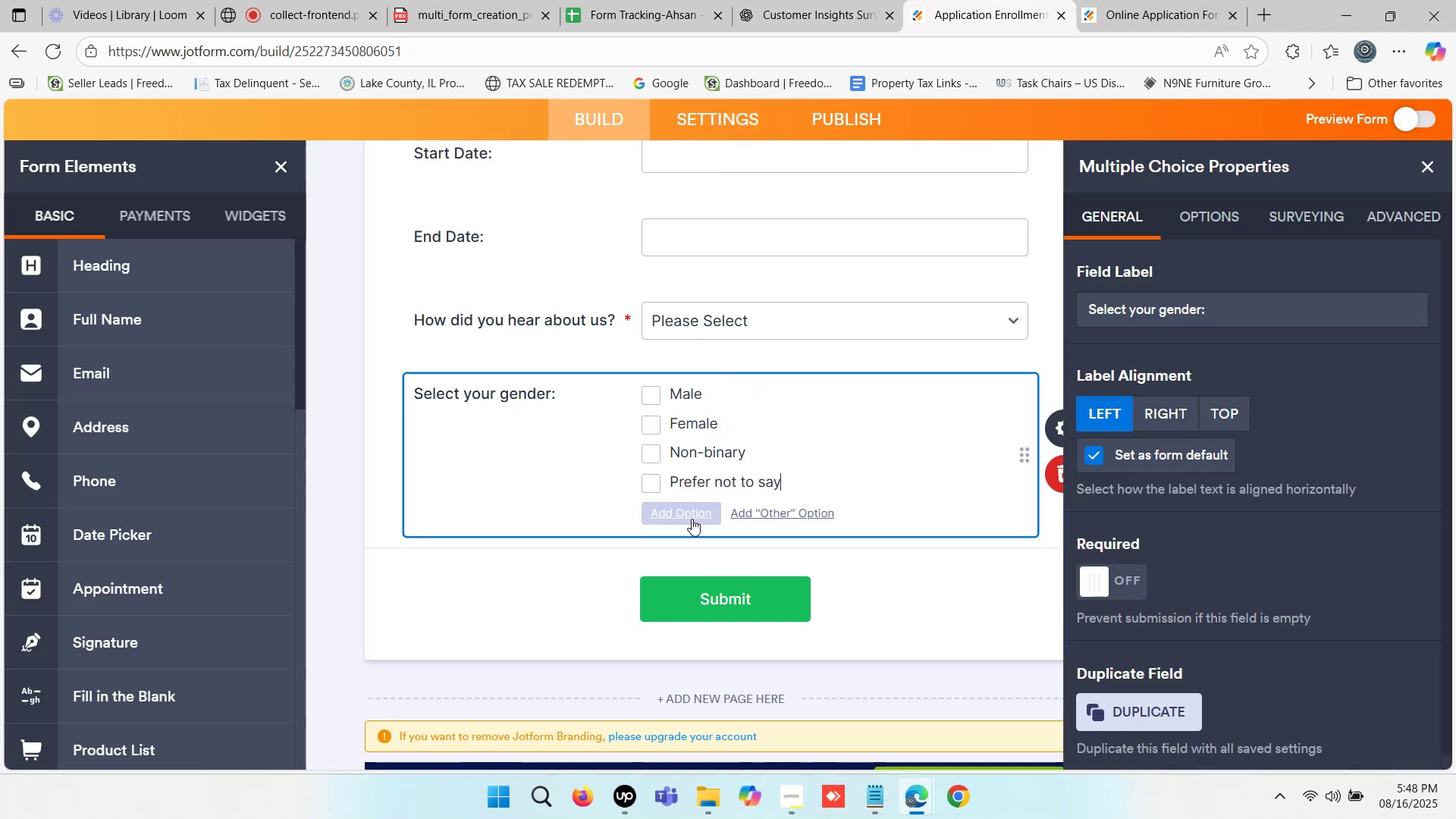 
left_click([692, 519])
 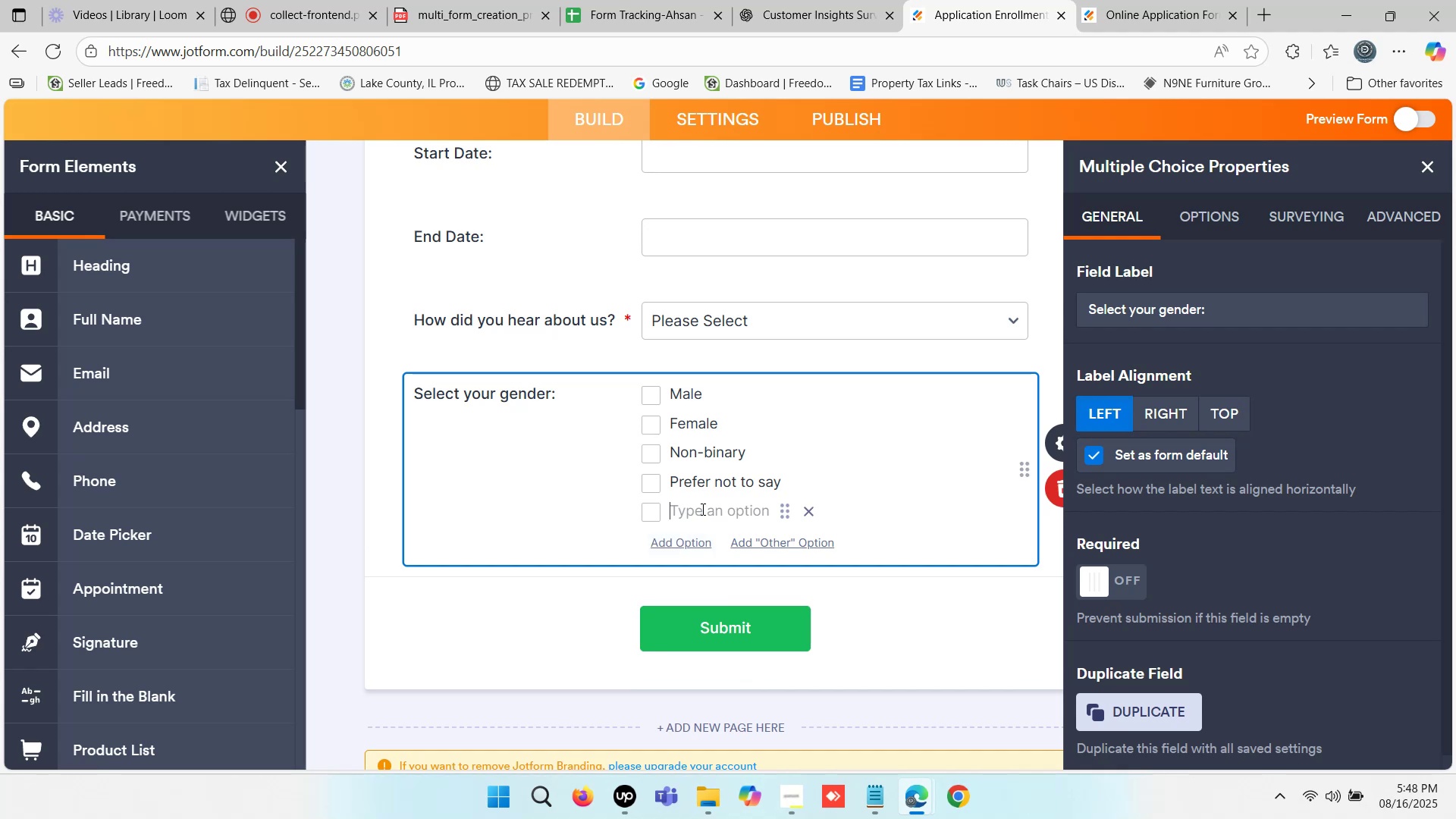 
type(Other)
 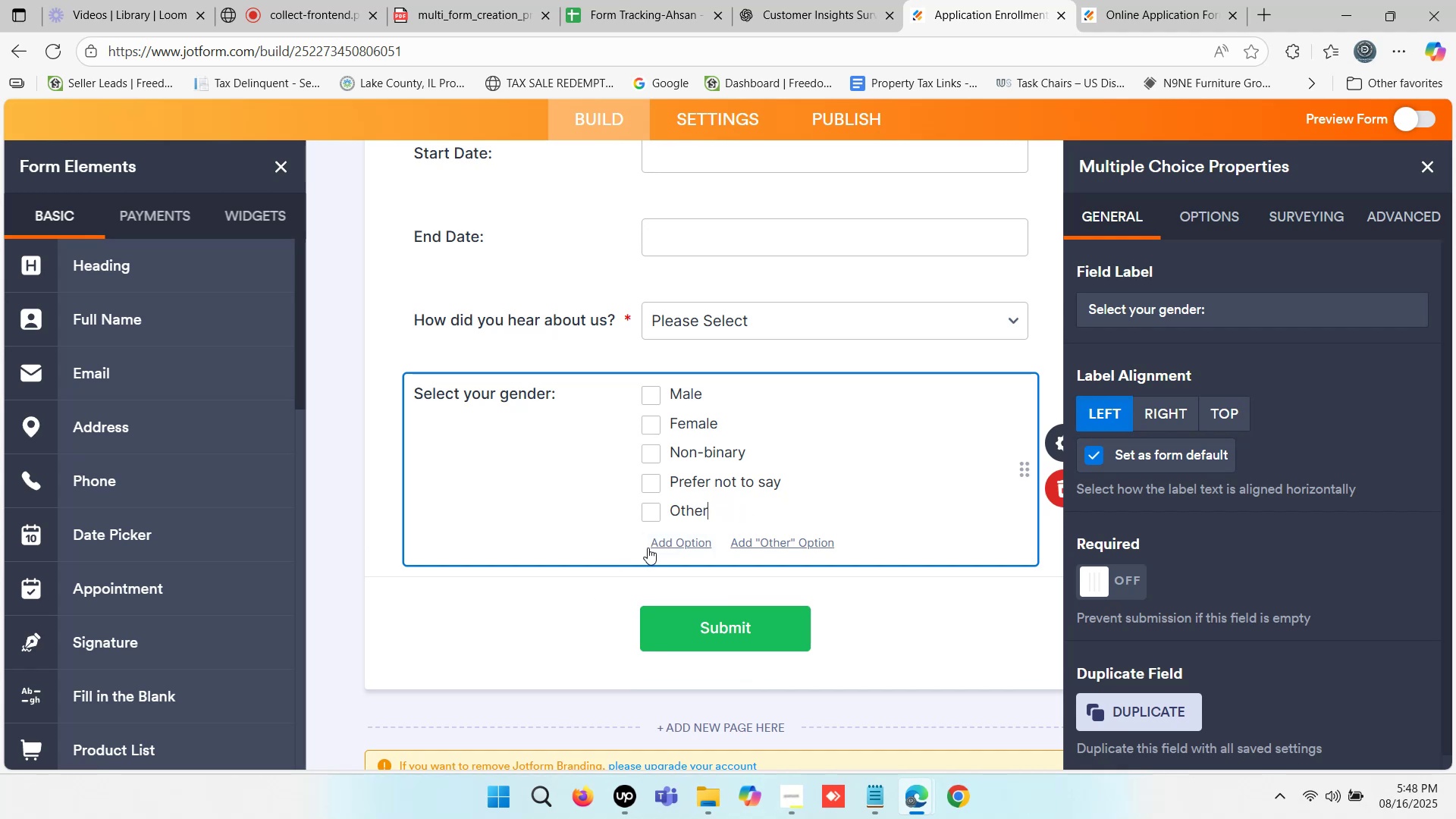 
left_click([591, 608])
 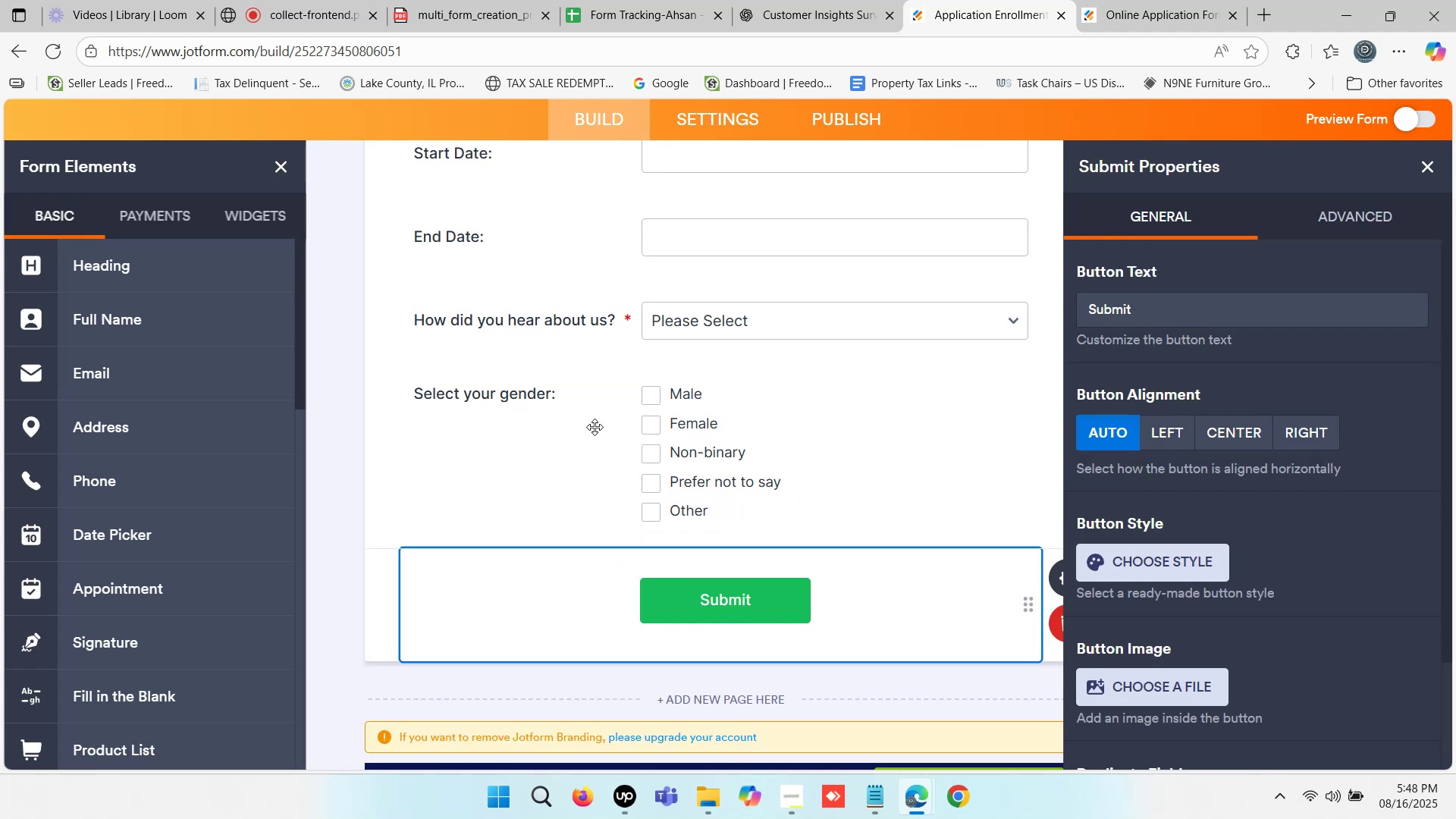 
left_click([558, 406])
 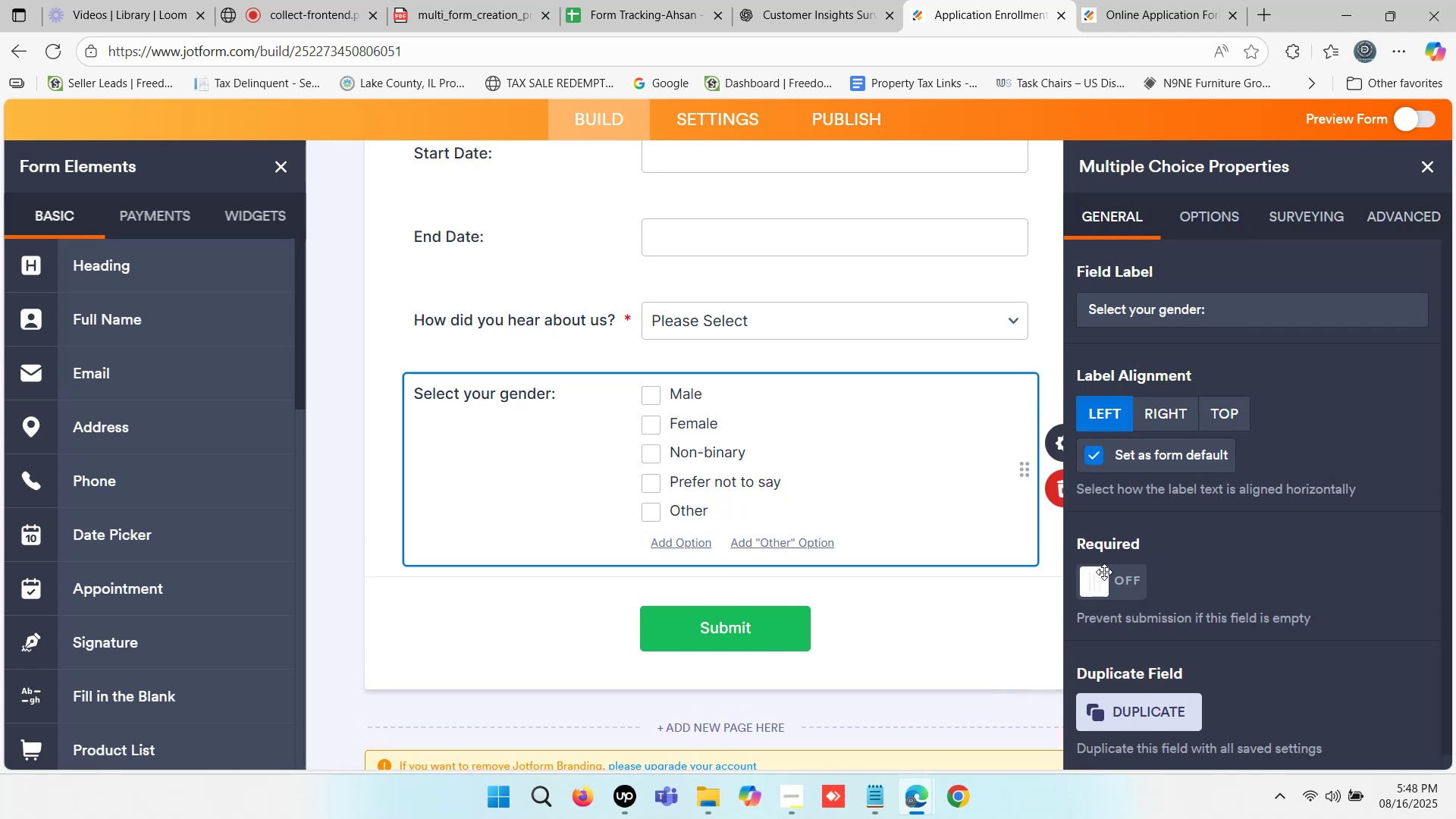 
left_click([1103, 578])
 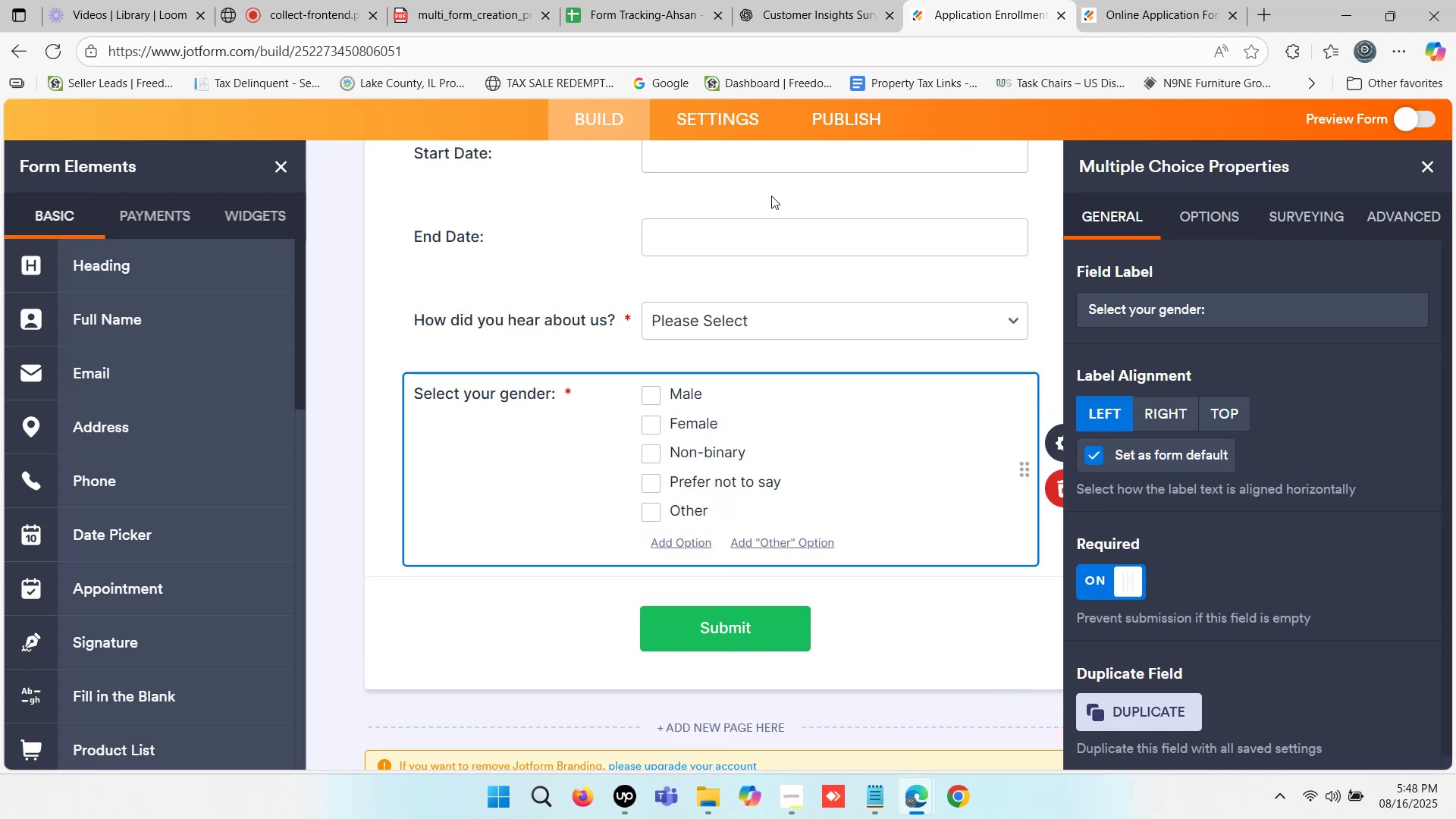 
left_click([821, 0])
 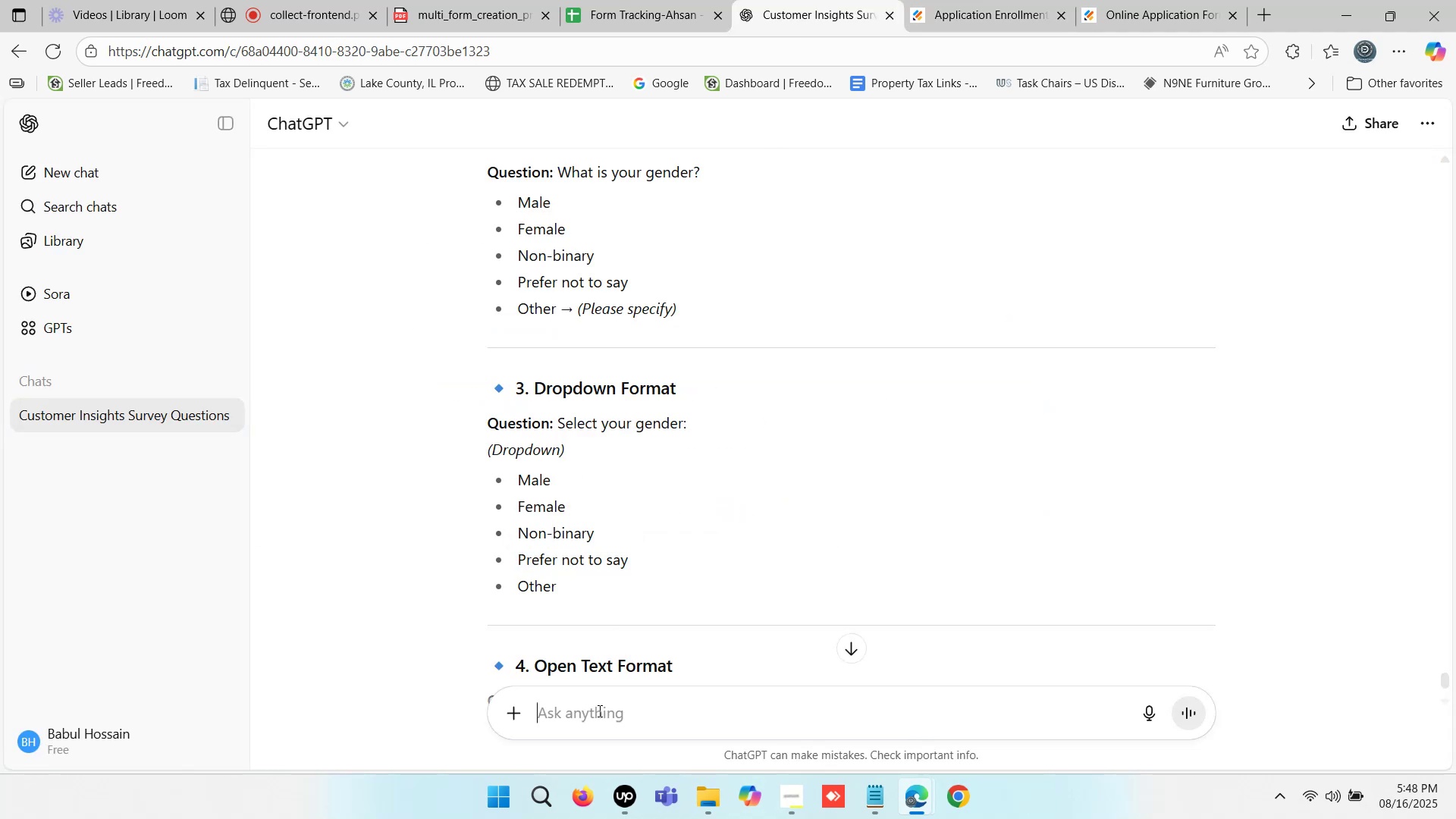 
type(pronoun fr)
key(Backspace)
type(format)
 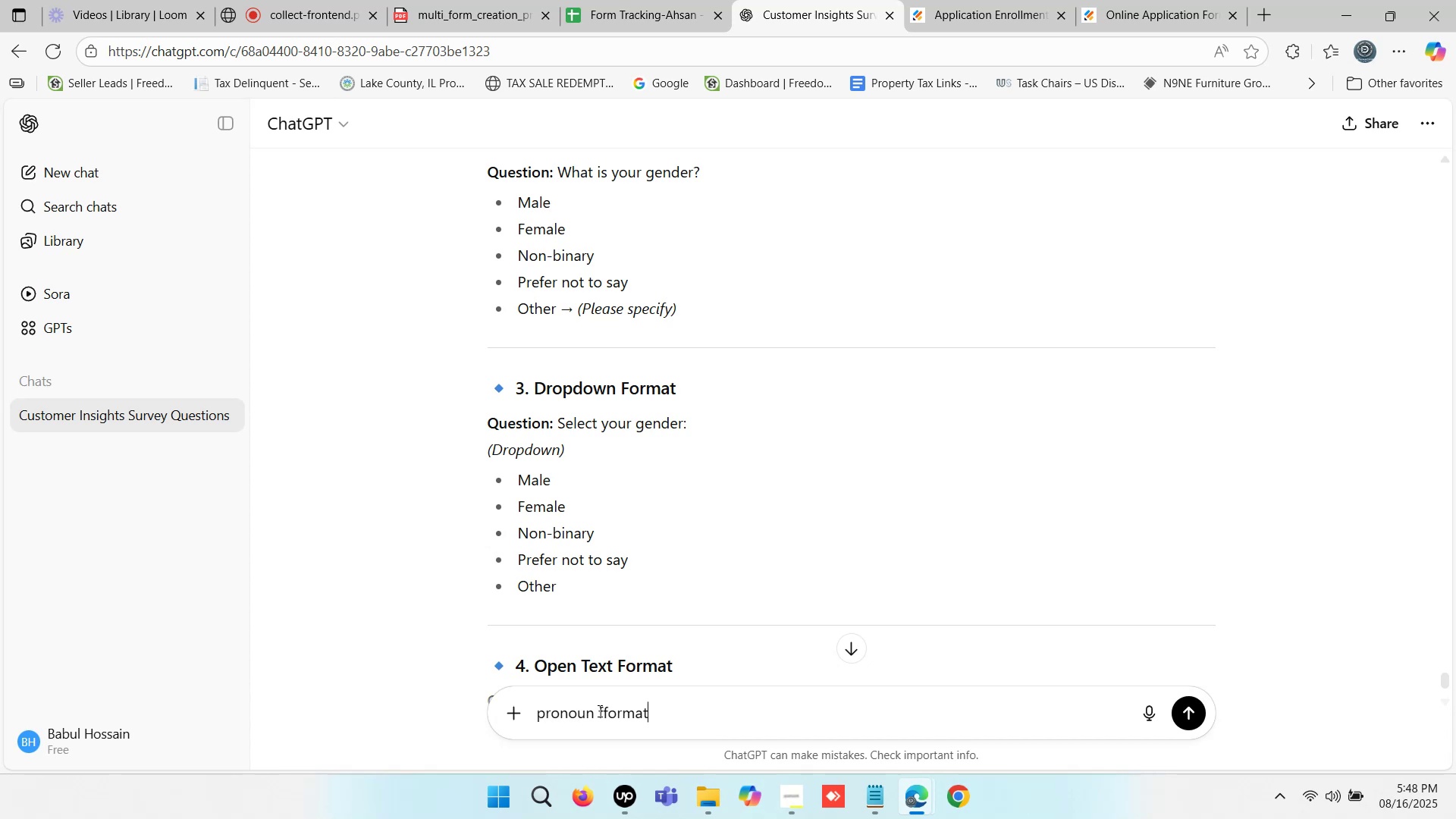 
key(Enter)
 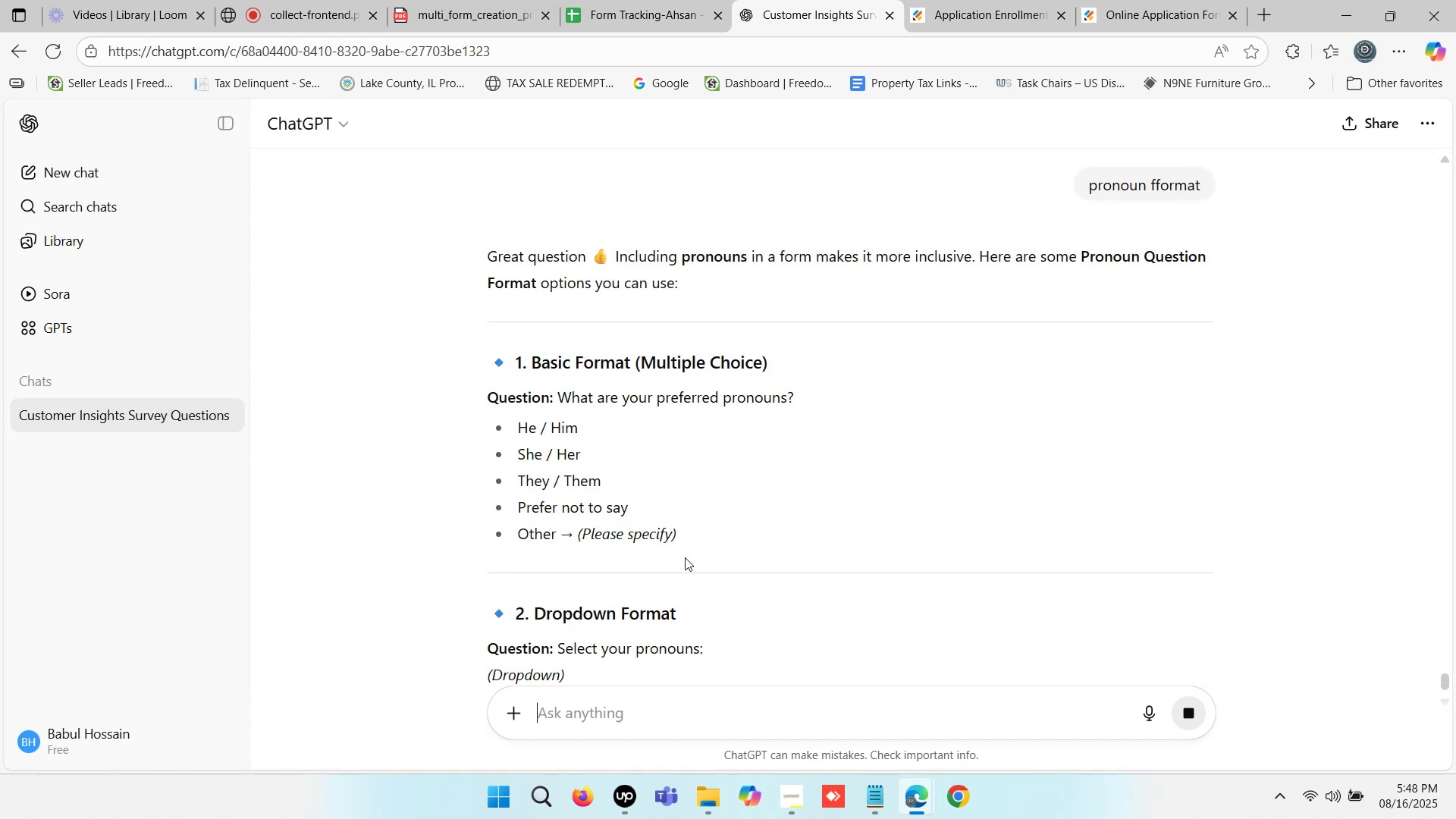 
wait(7.73)
 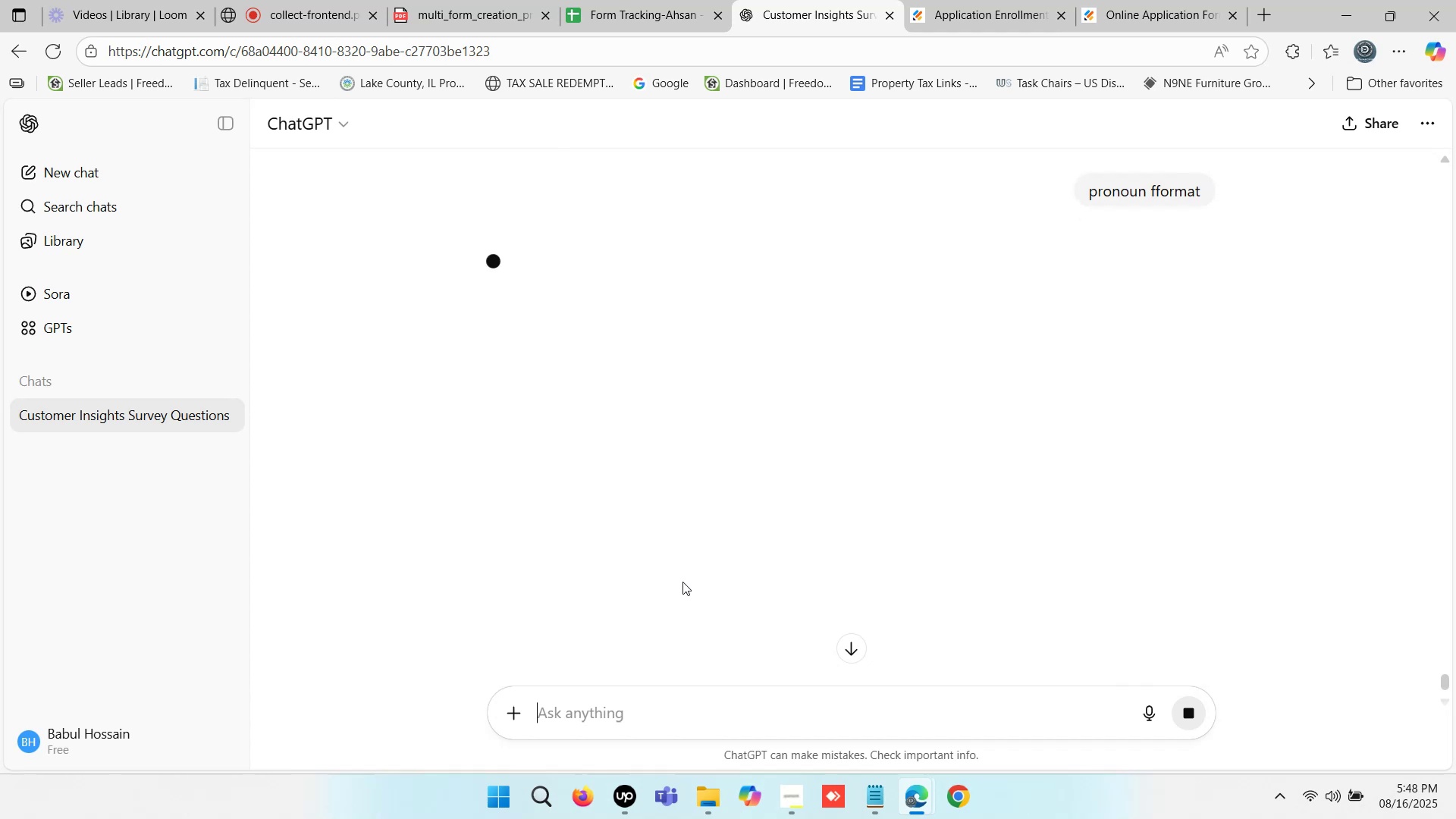 
scroll: coordinate [701, 452], scroll_direction: down, amount: 2.0
 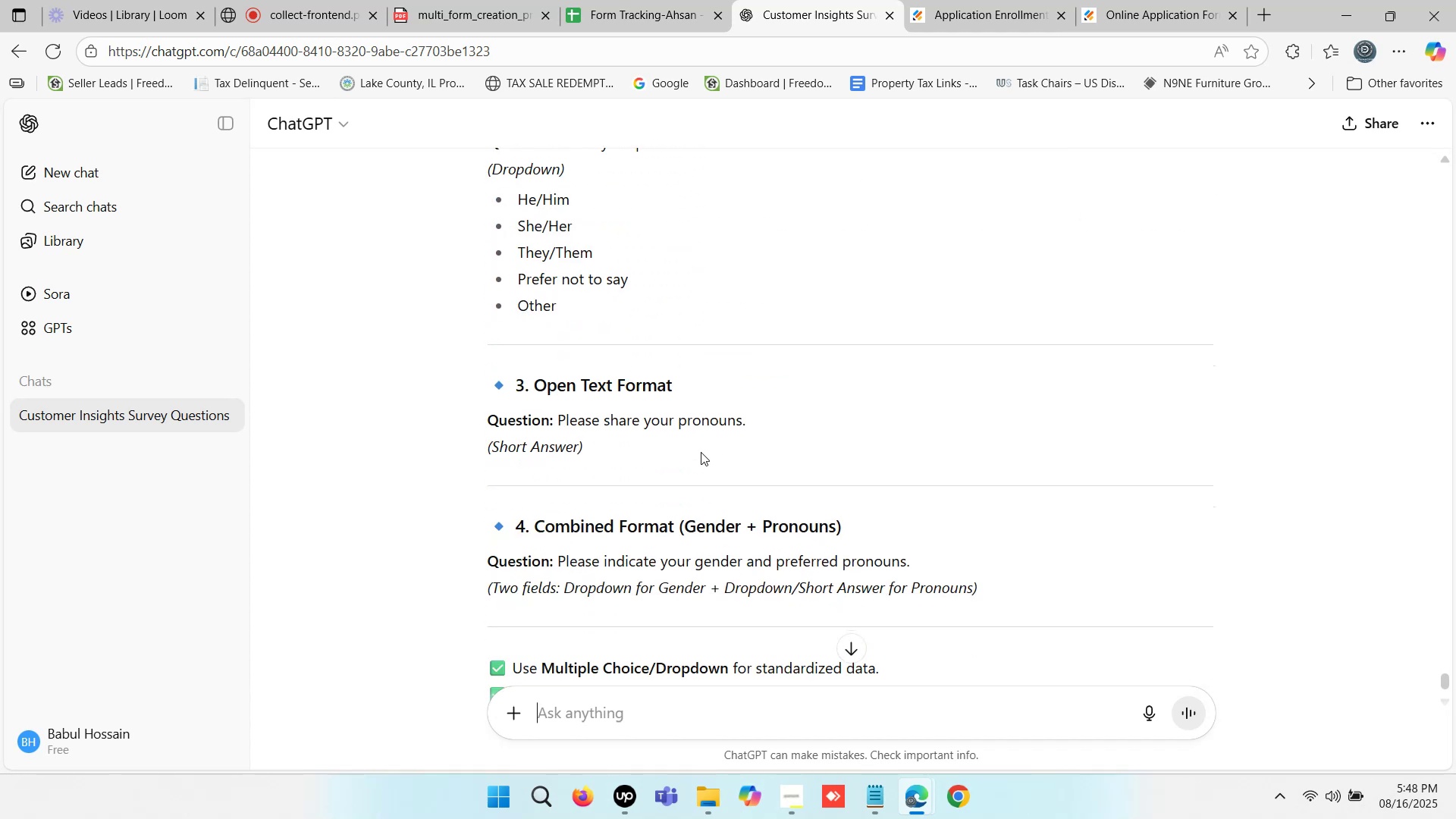 
scroll: coordinate [701, 452], scroll_direction: up, amount: 2.0
 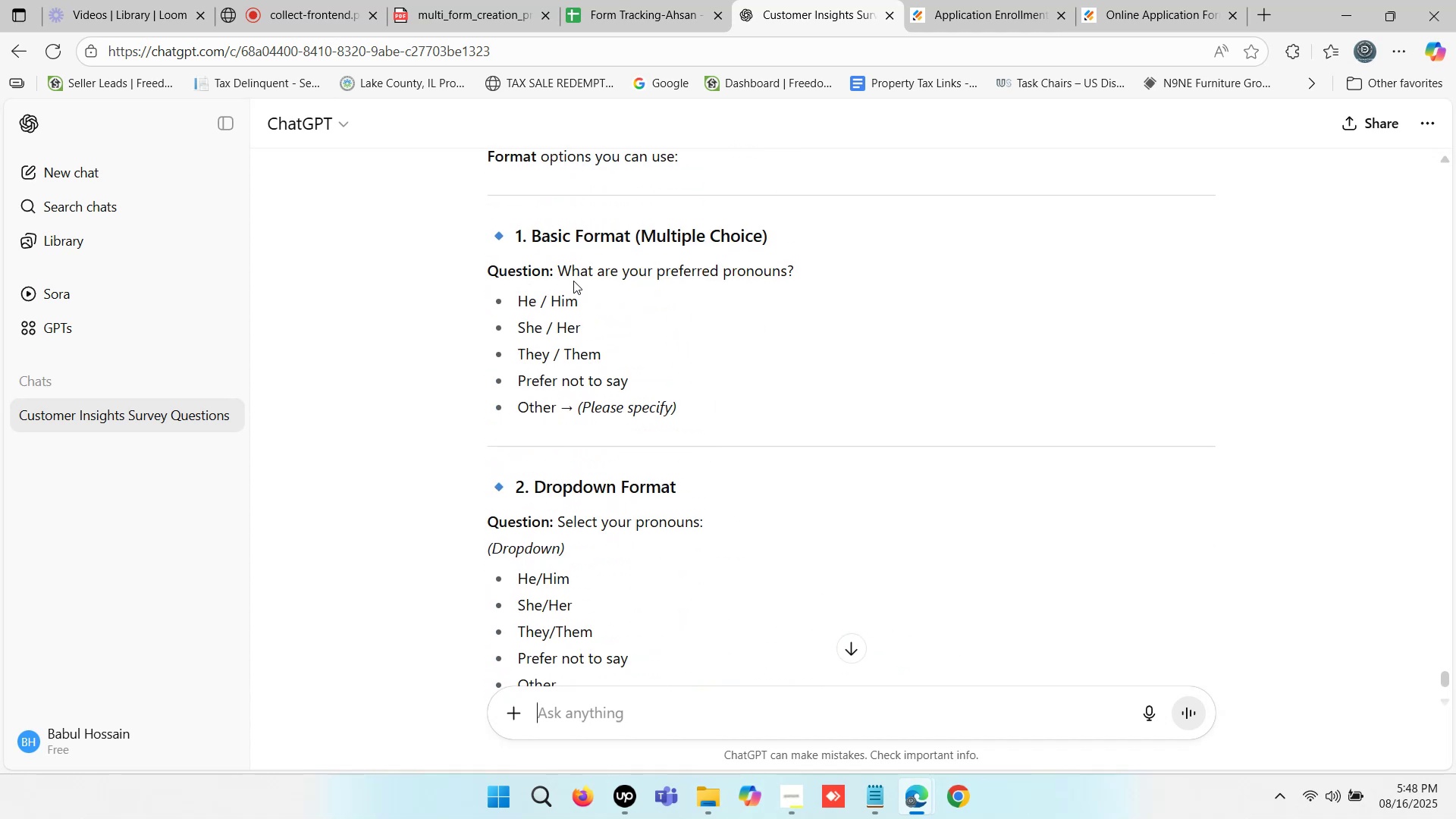 
left_click_drag(start_coordinate=[563, 269], to_coordinate=[803, 265])
 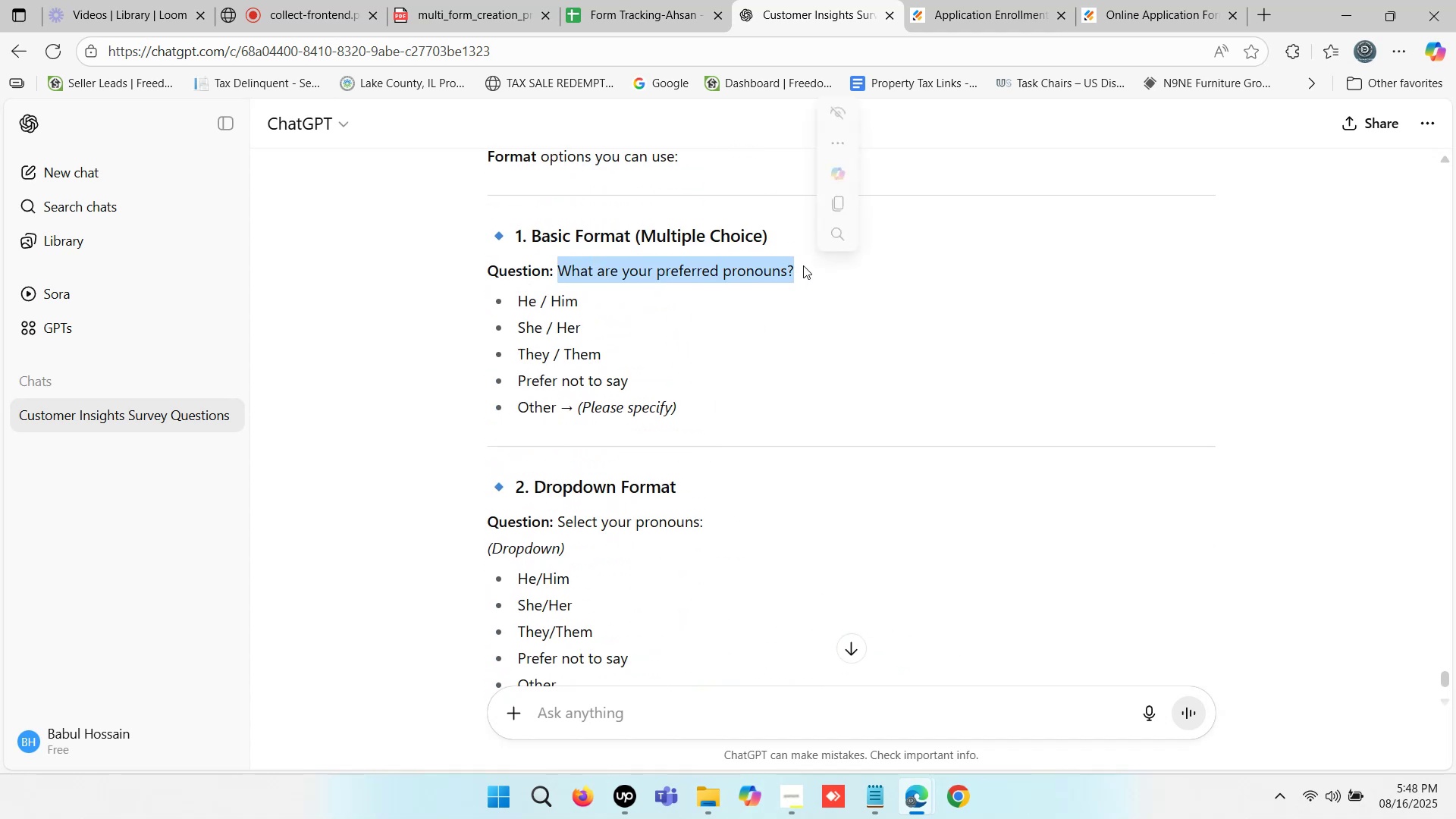 
key(Control+C)
 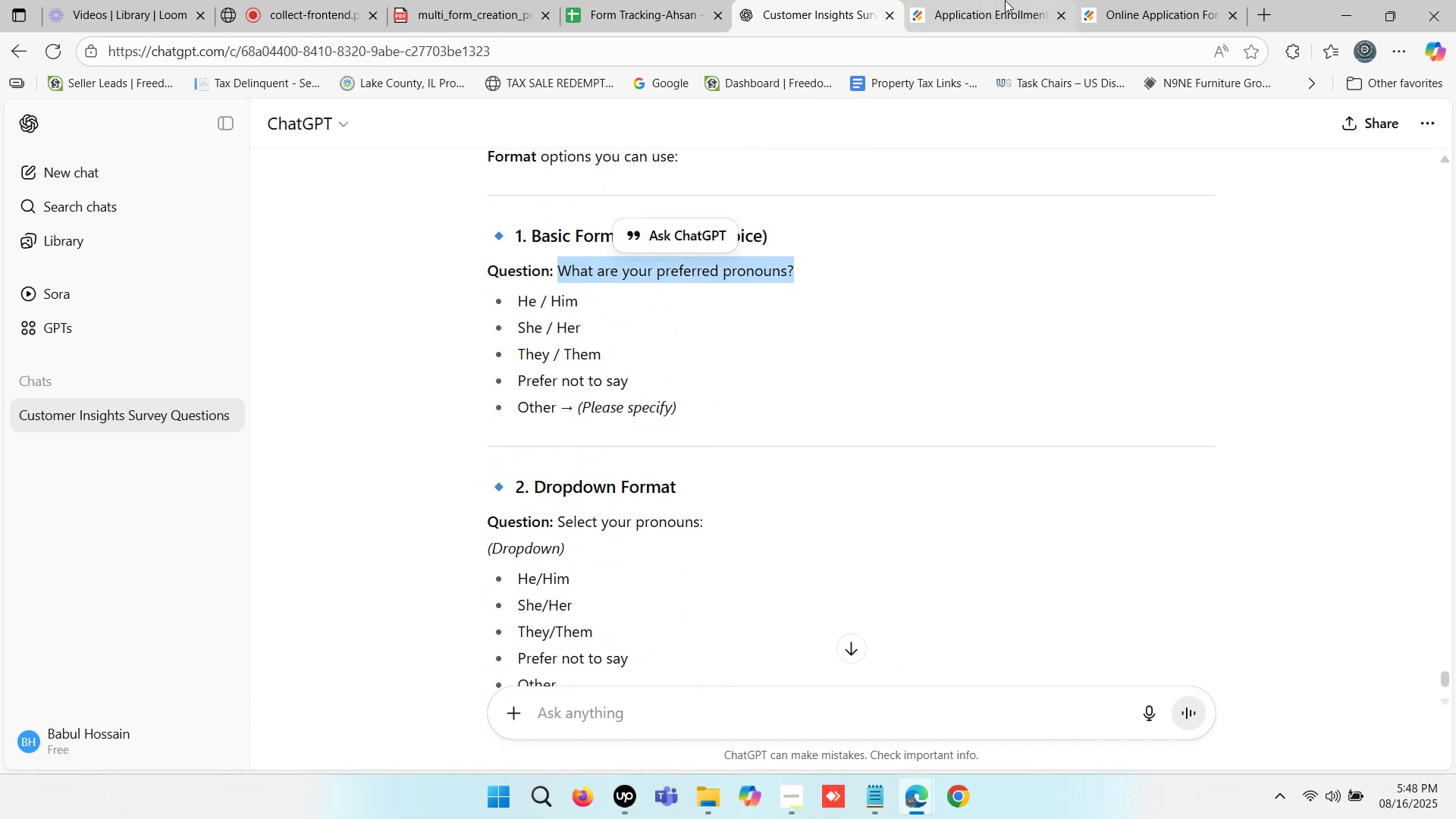 
left_click([1009, 0])
 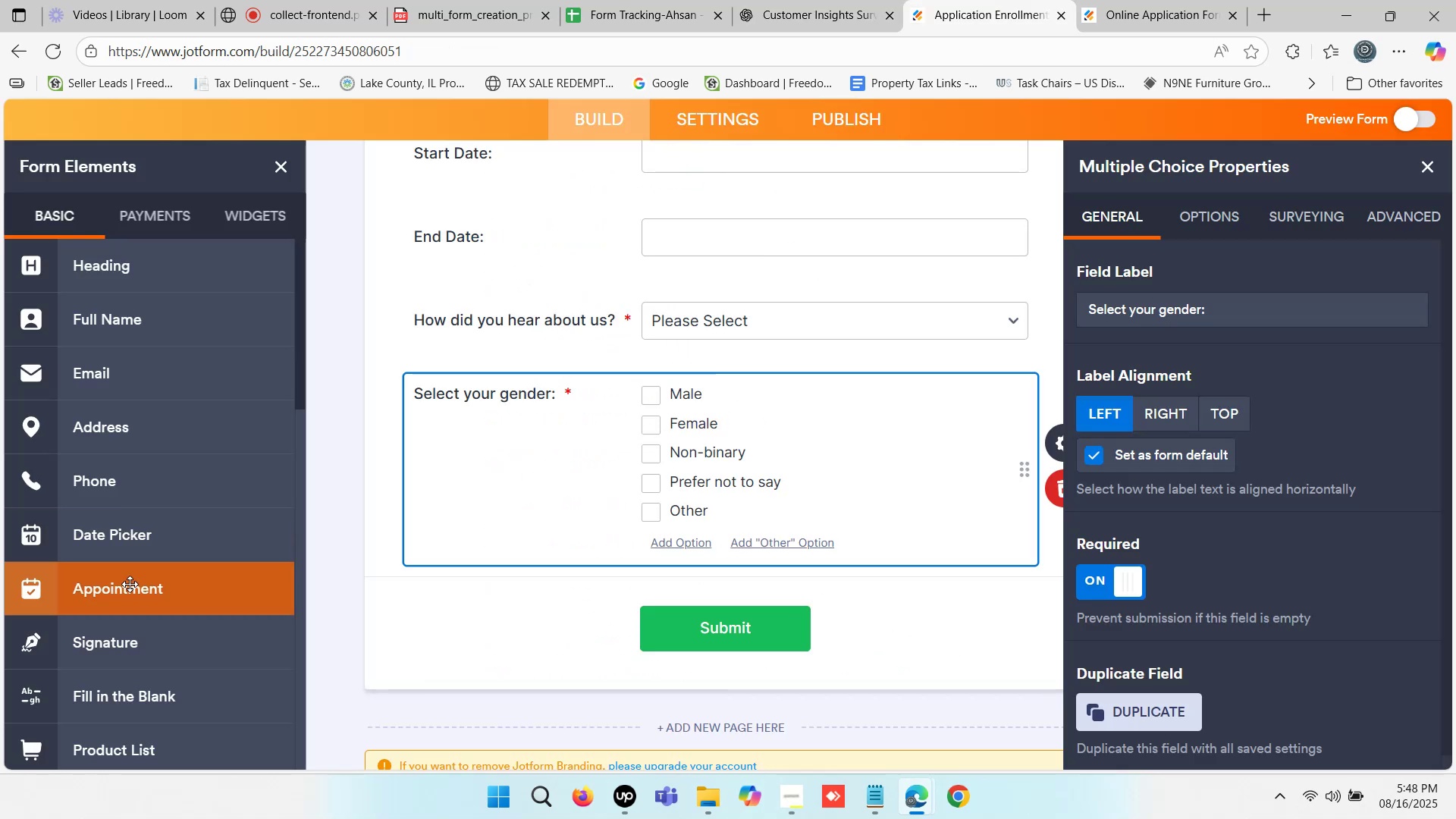 
scroll: coordinate [168, 526], scroll_direction: down, amount: 4.0
 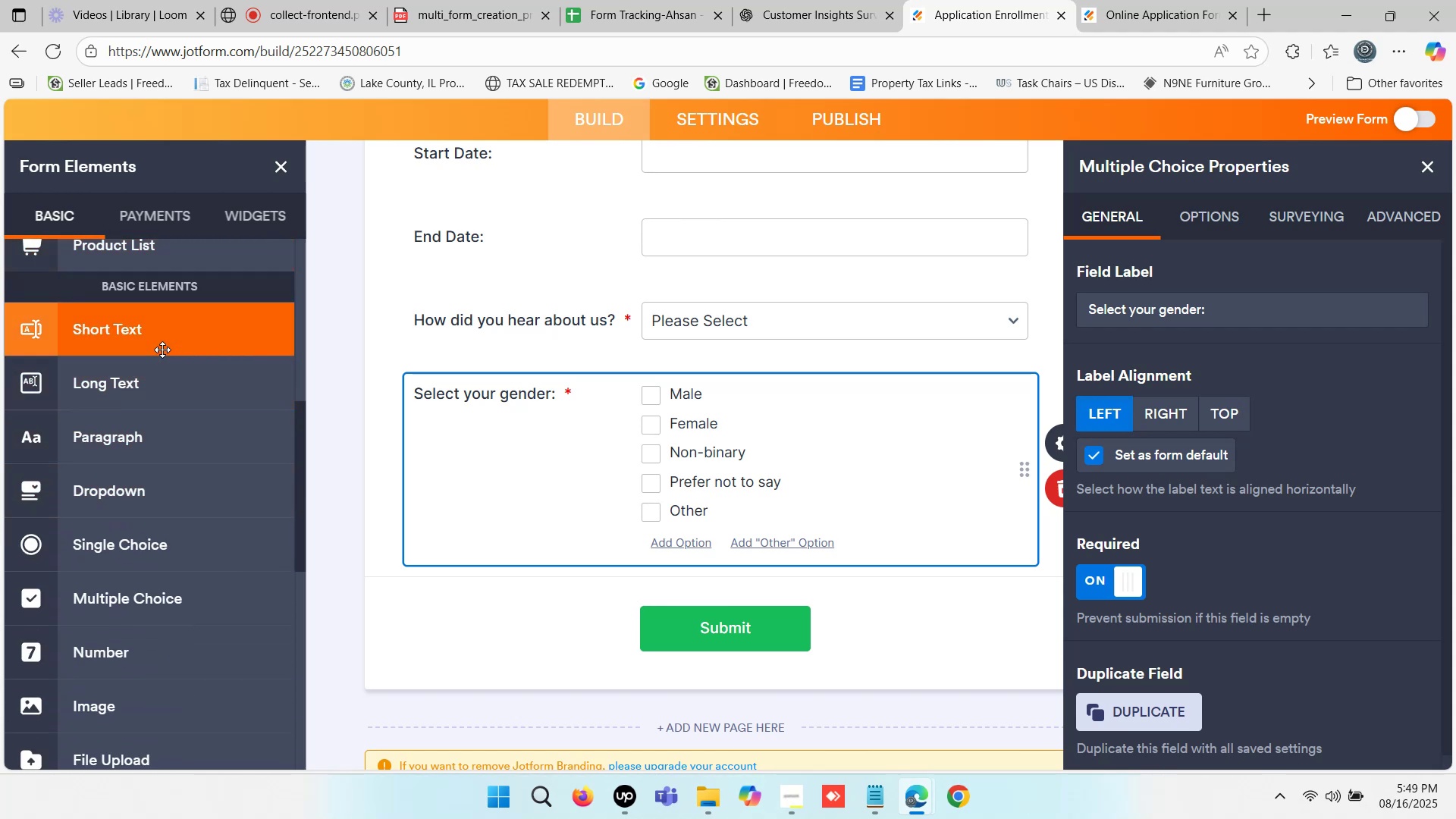 
wait(6.31)
 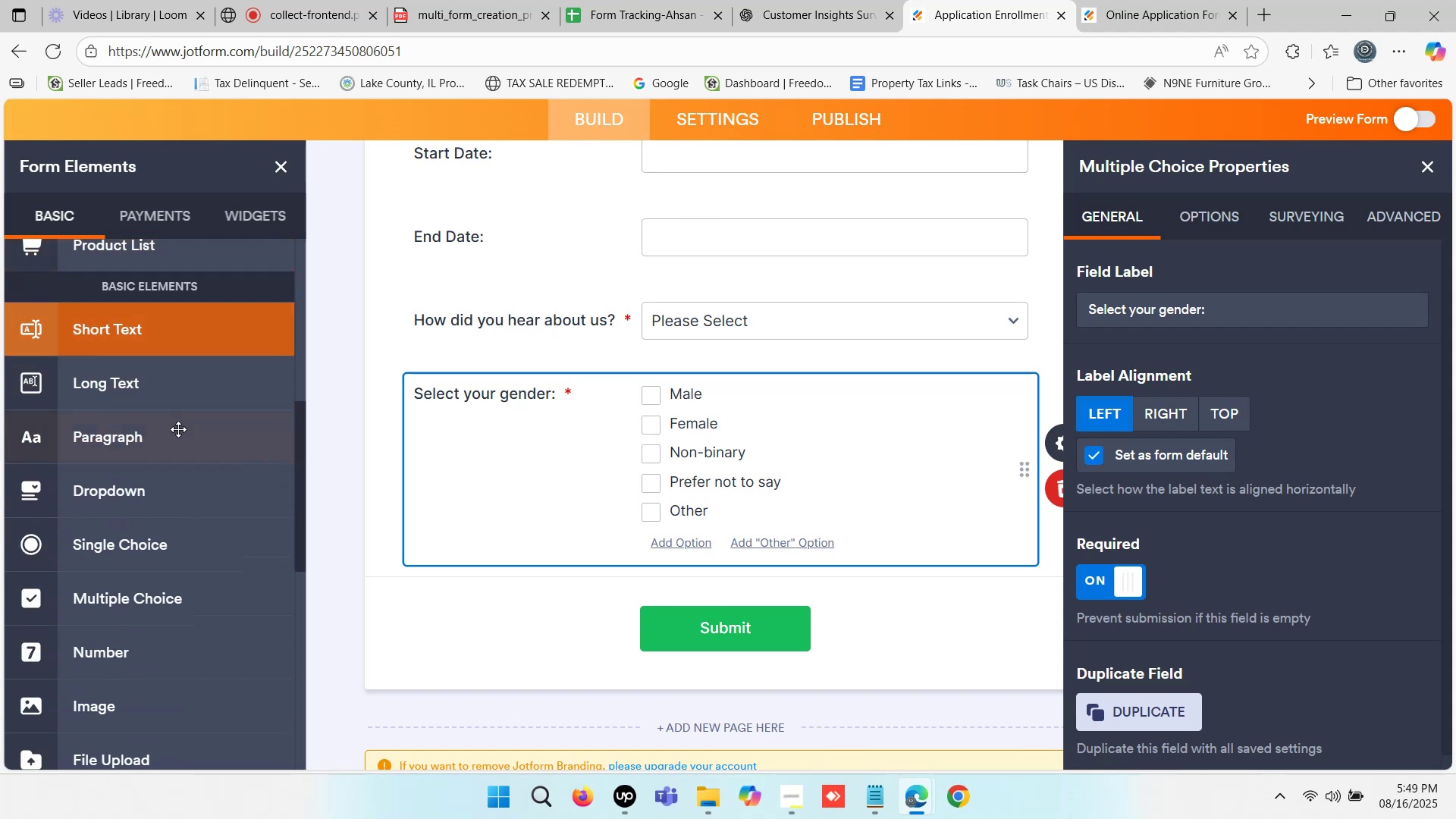 
left_click([158, 329])
 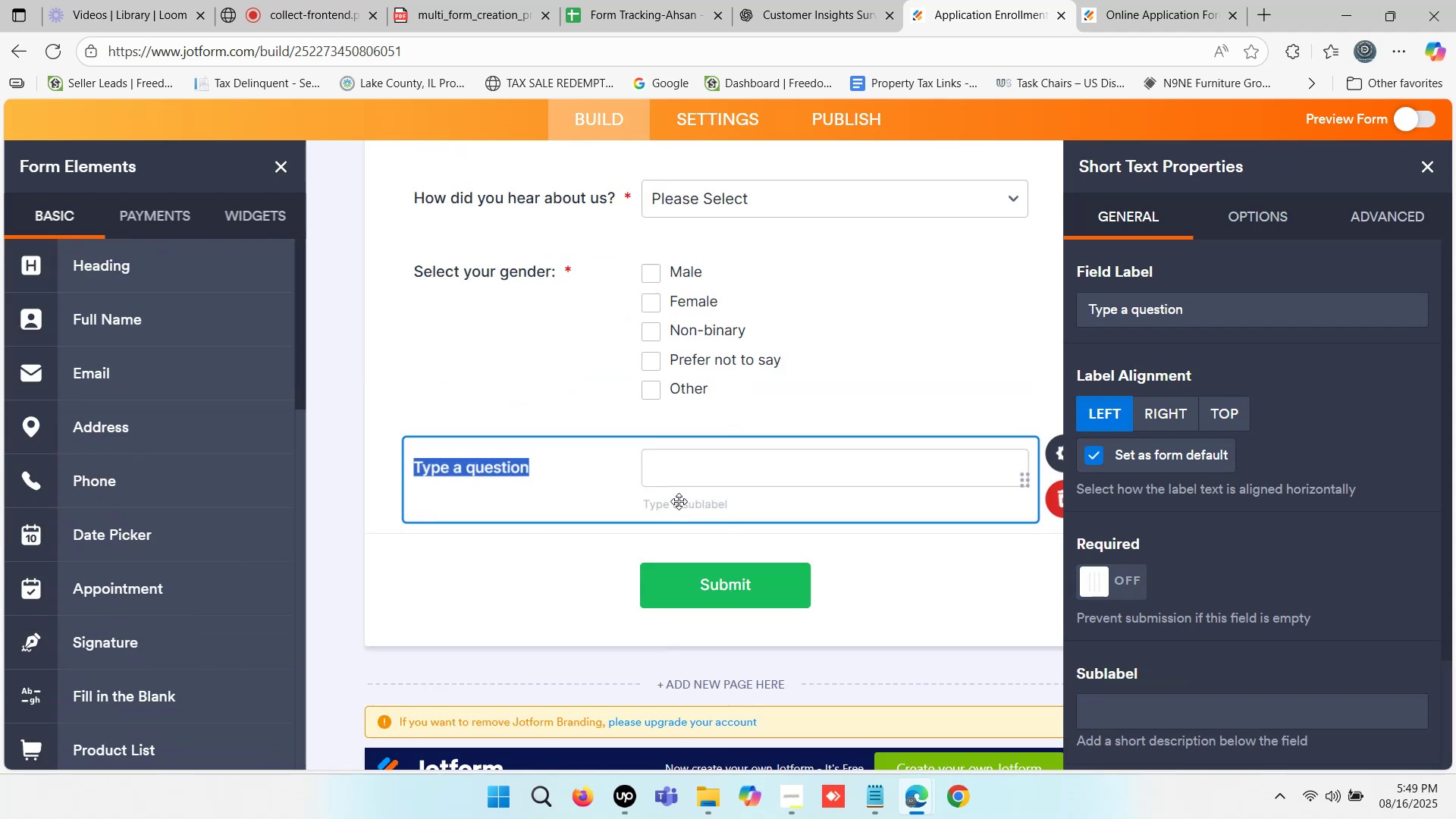 
key(Control+ControlLeft)
 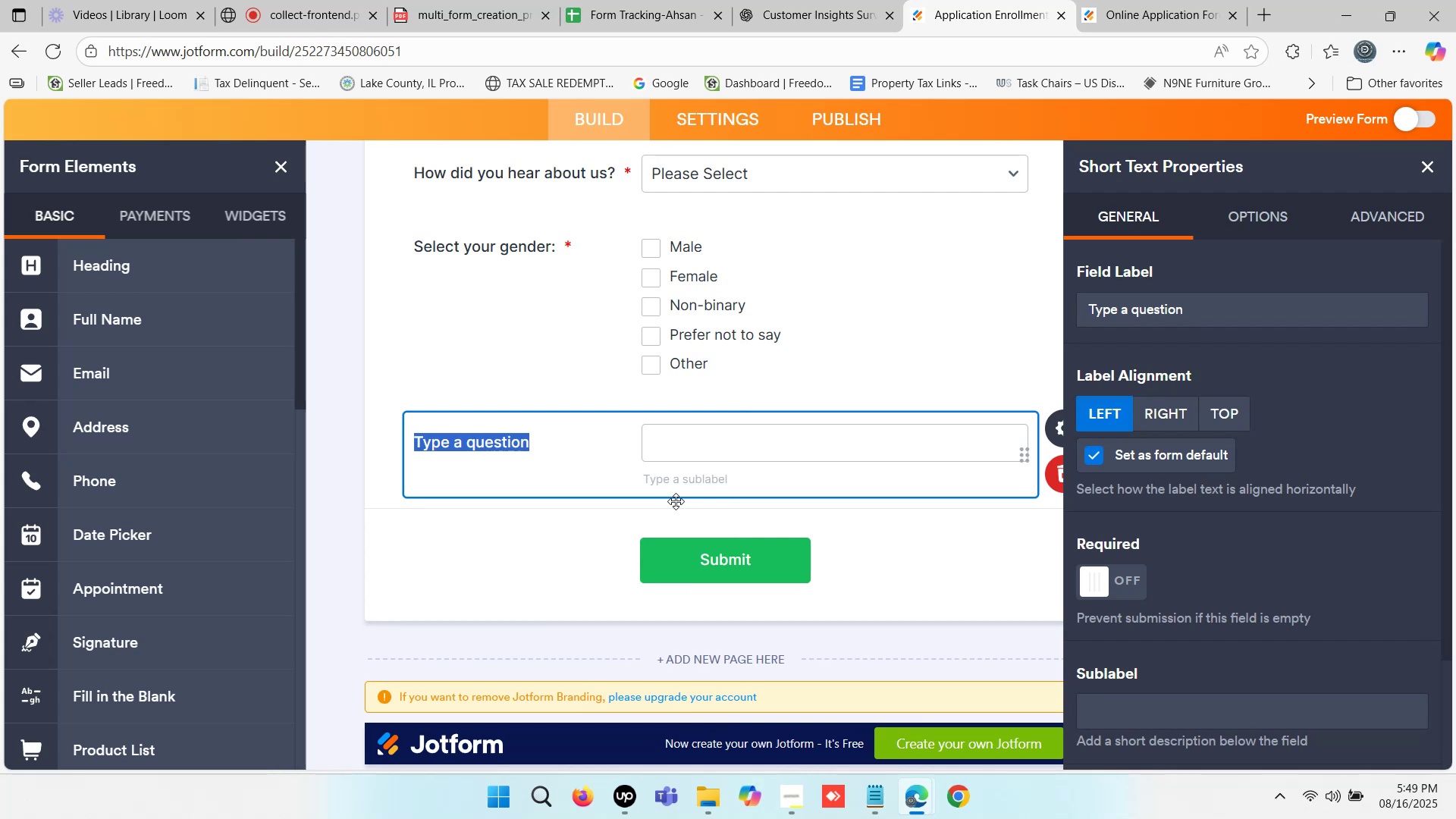 
key(Control+V)
 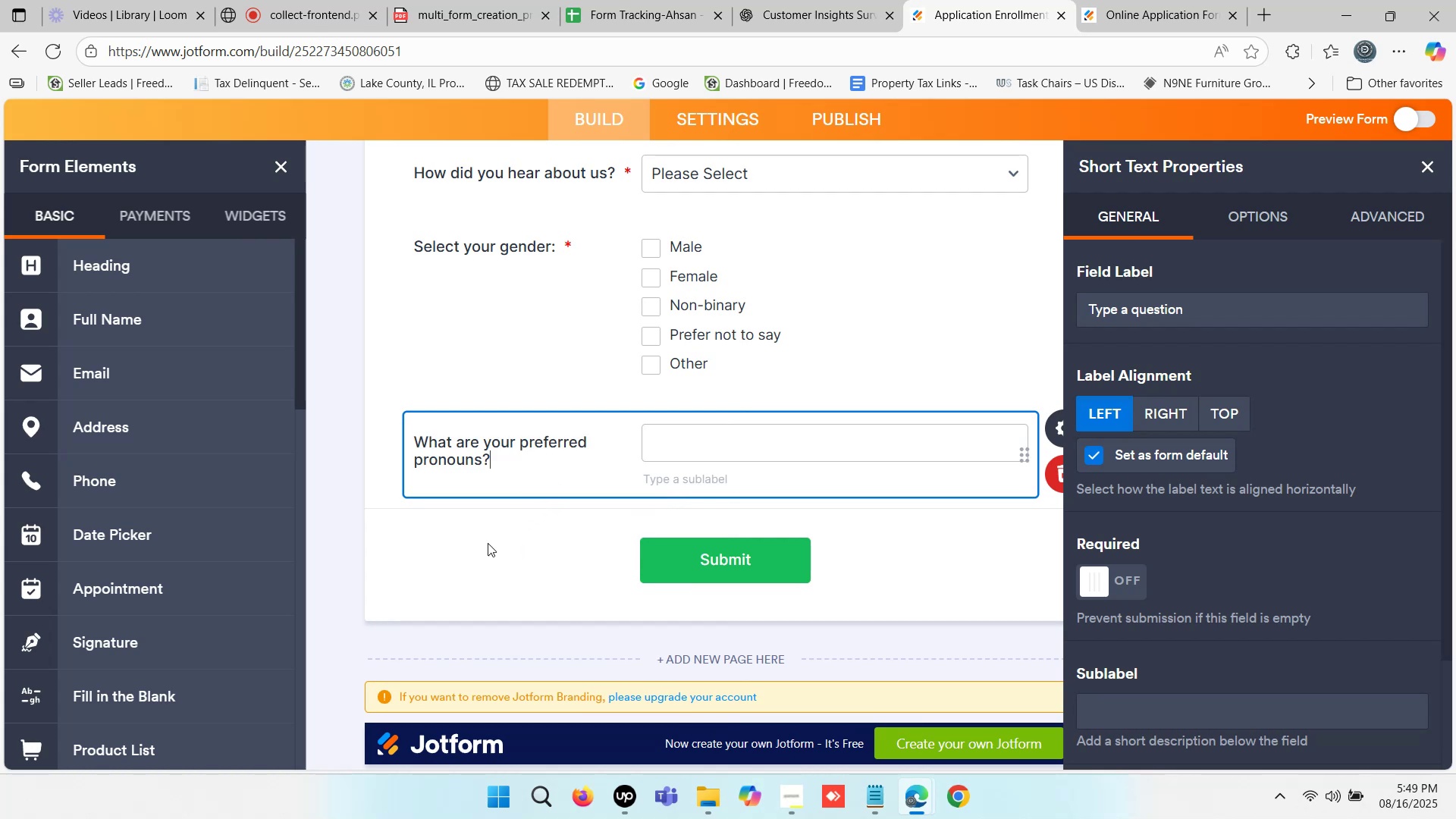 
left_click([516, 535])
 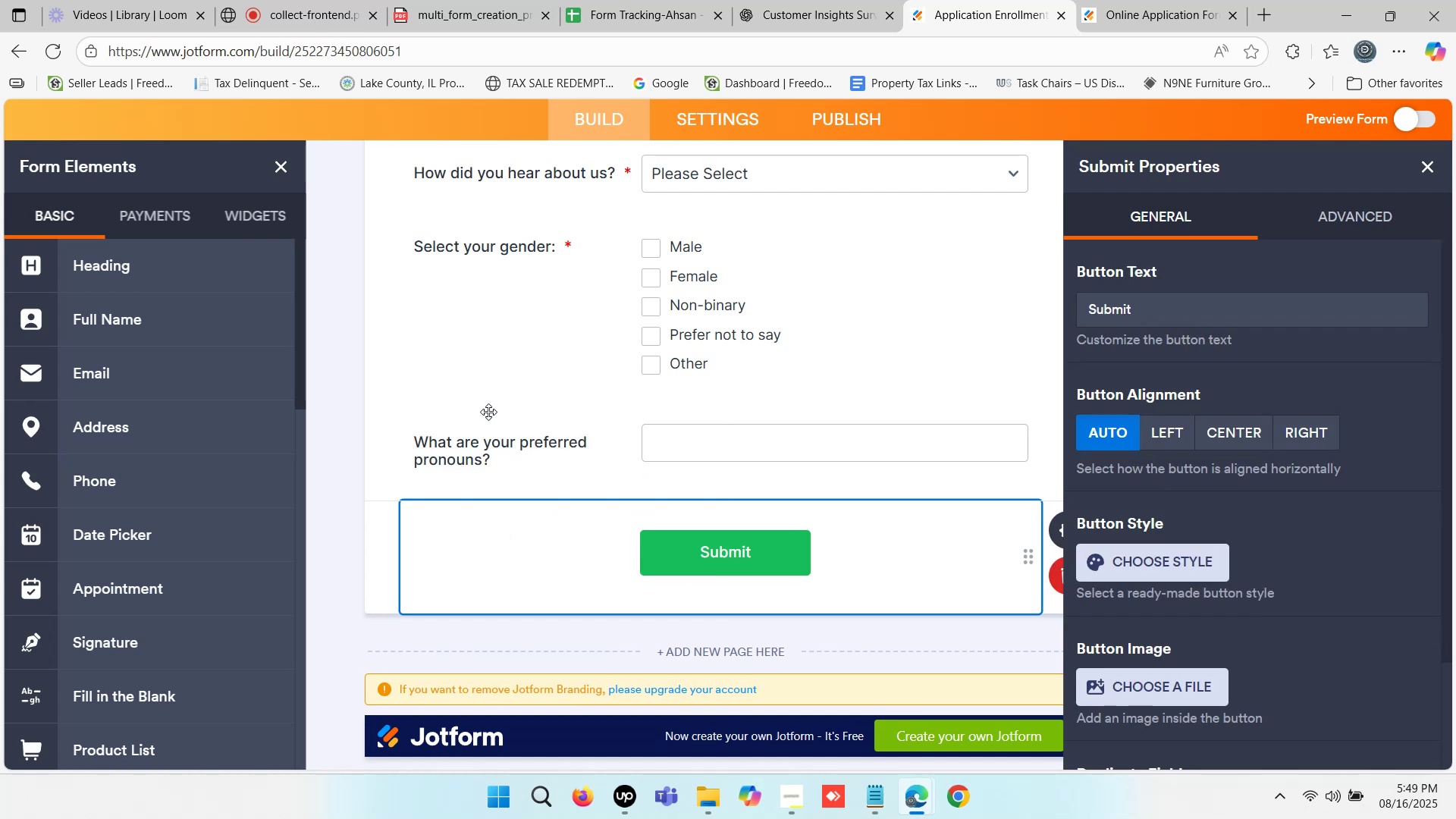 
left_click([482, 359])
 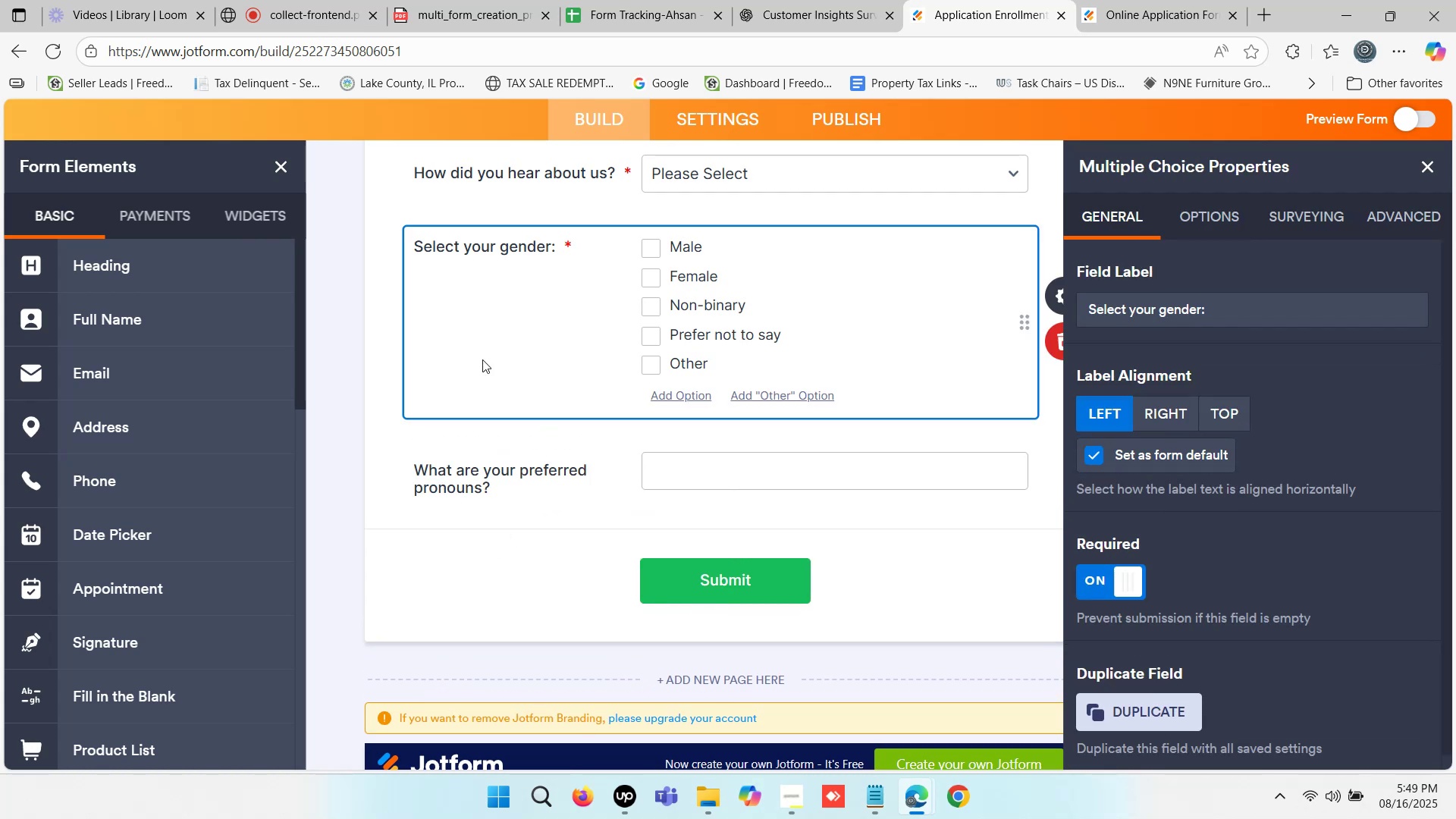 
scroll: coordinate [489, 406], scroll_direction: down, amount: 1.0
 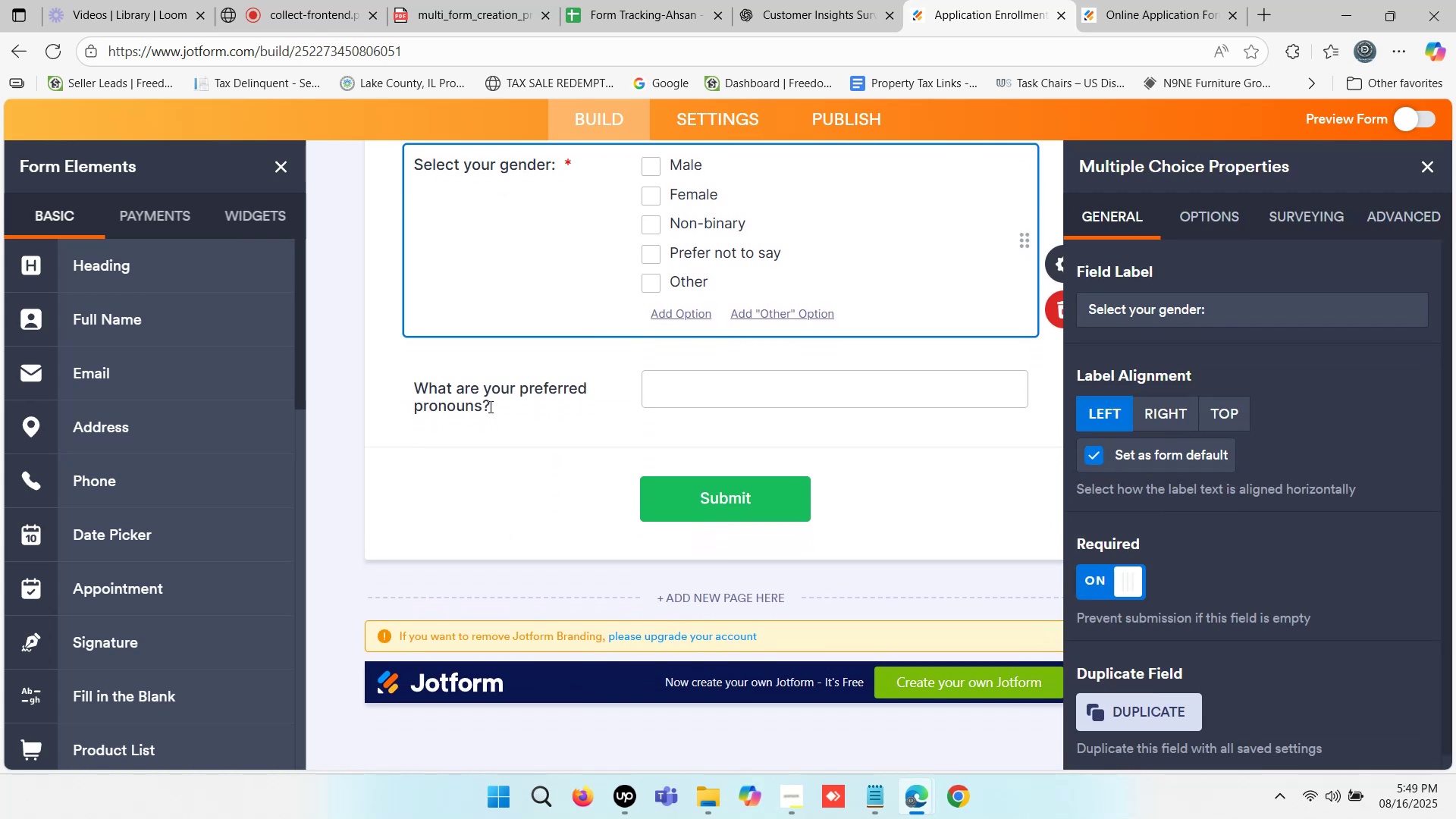 
left_click([835, 0])
 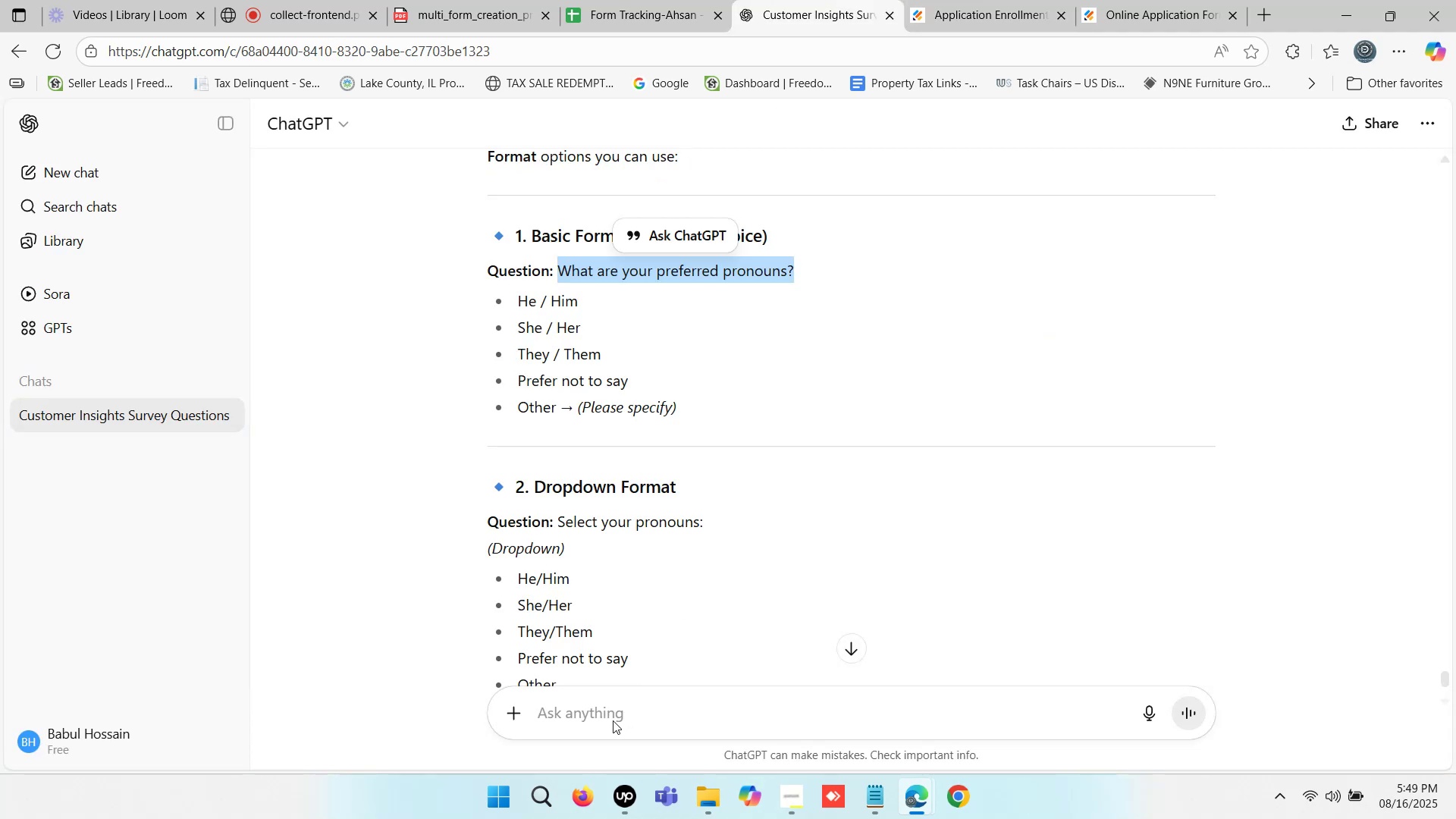 
left_click([610, 713])
 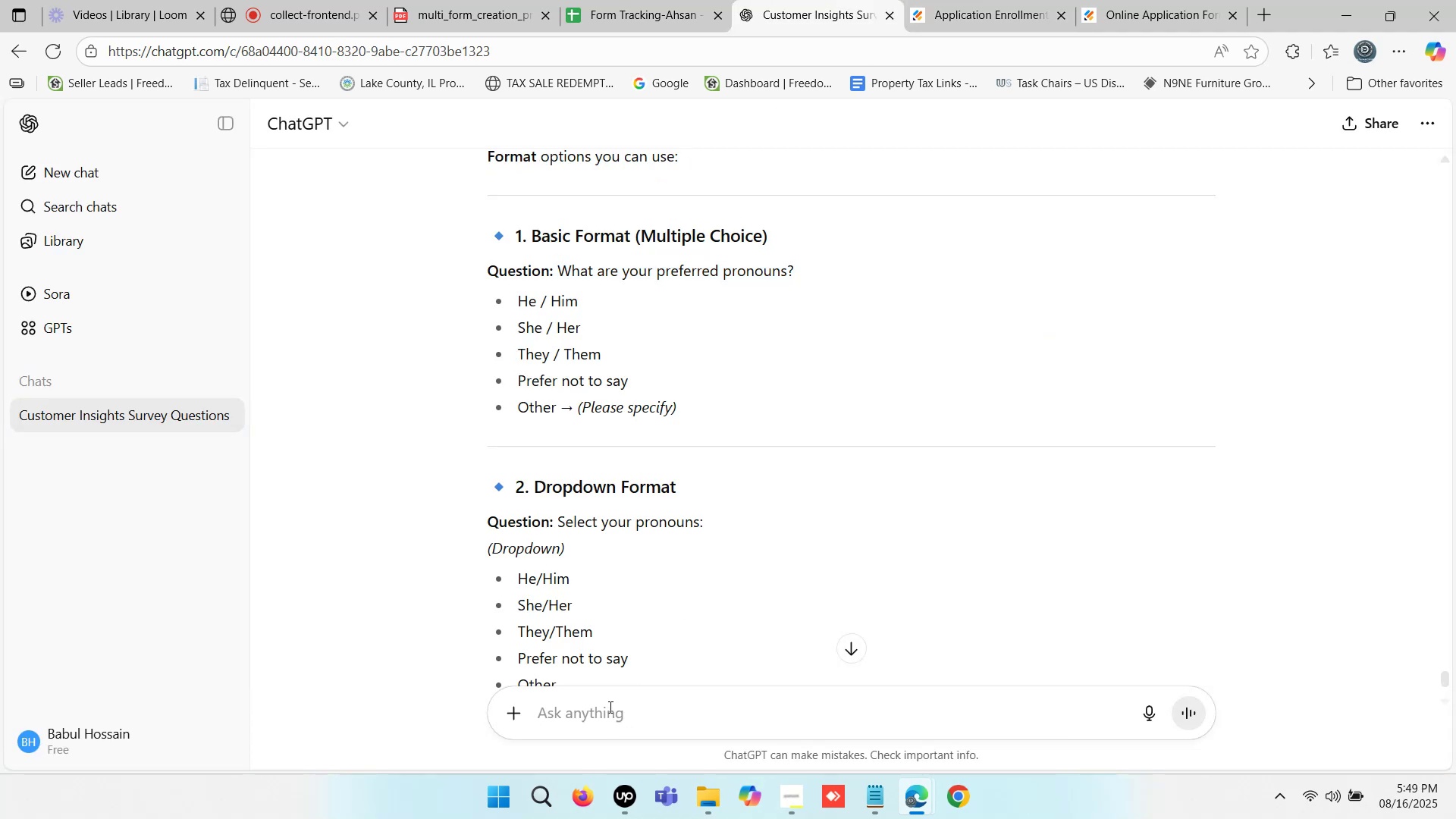 
type(excite )
key(Backspace)
type(d question format)
 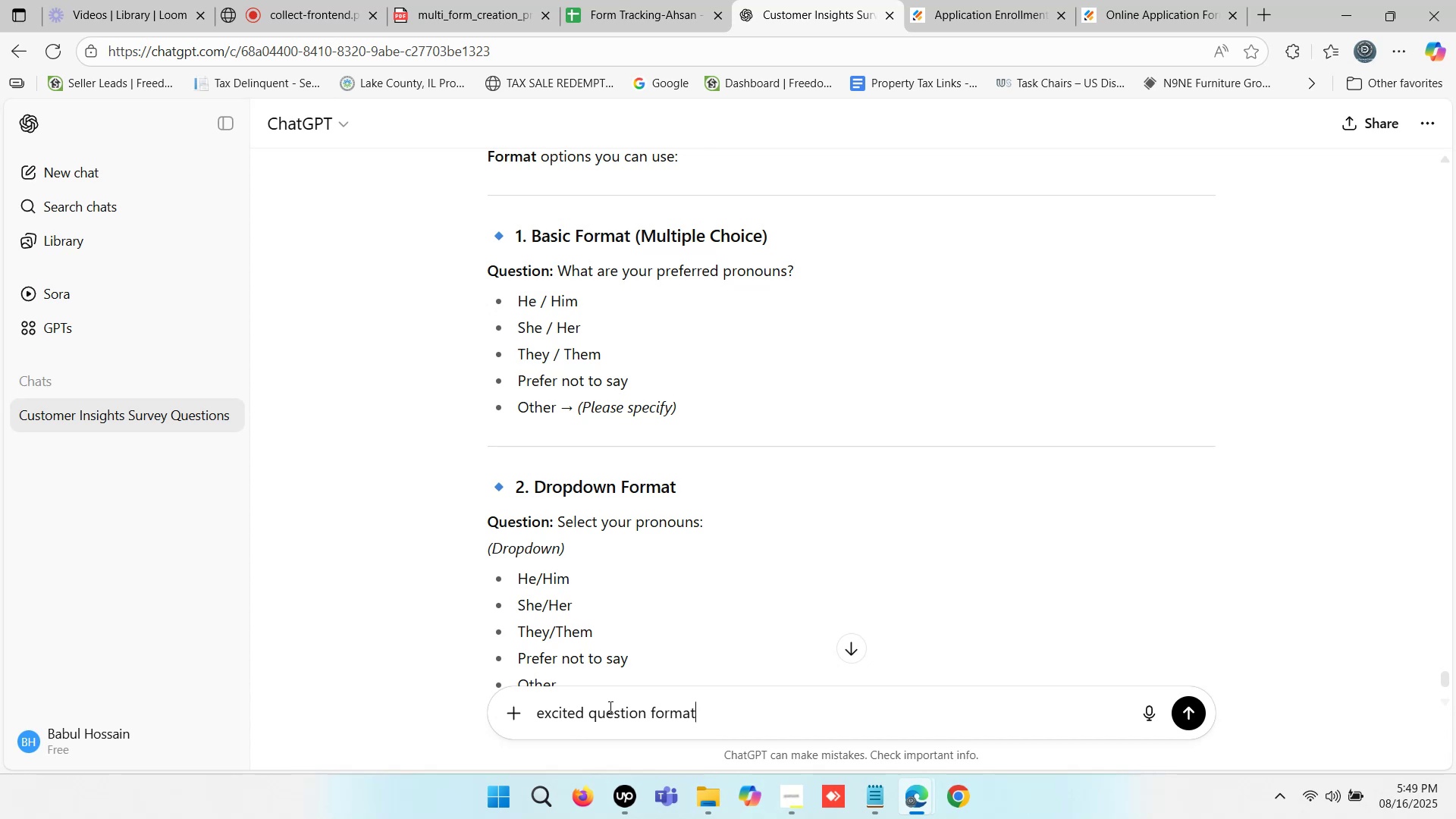 
key(Enter)
 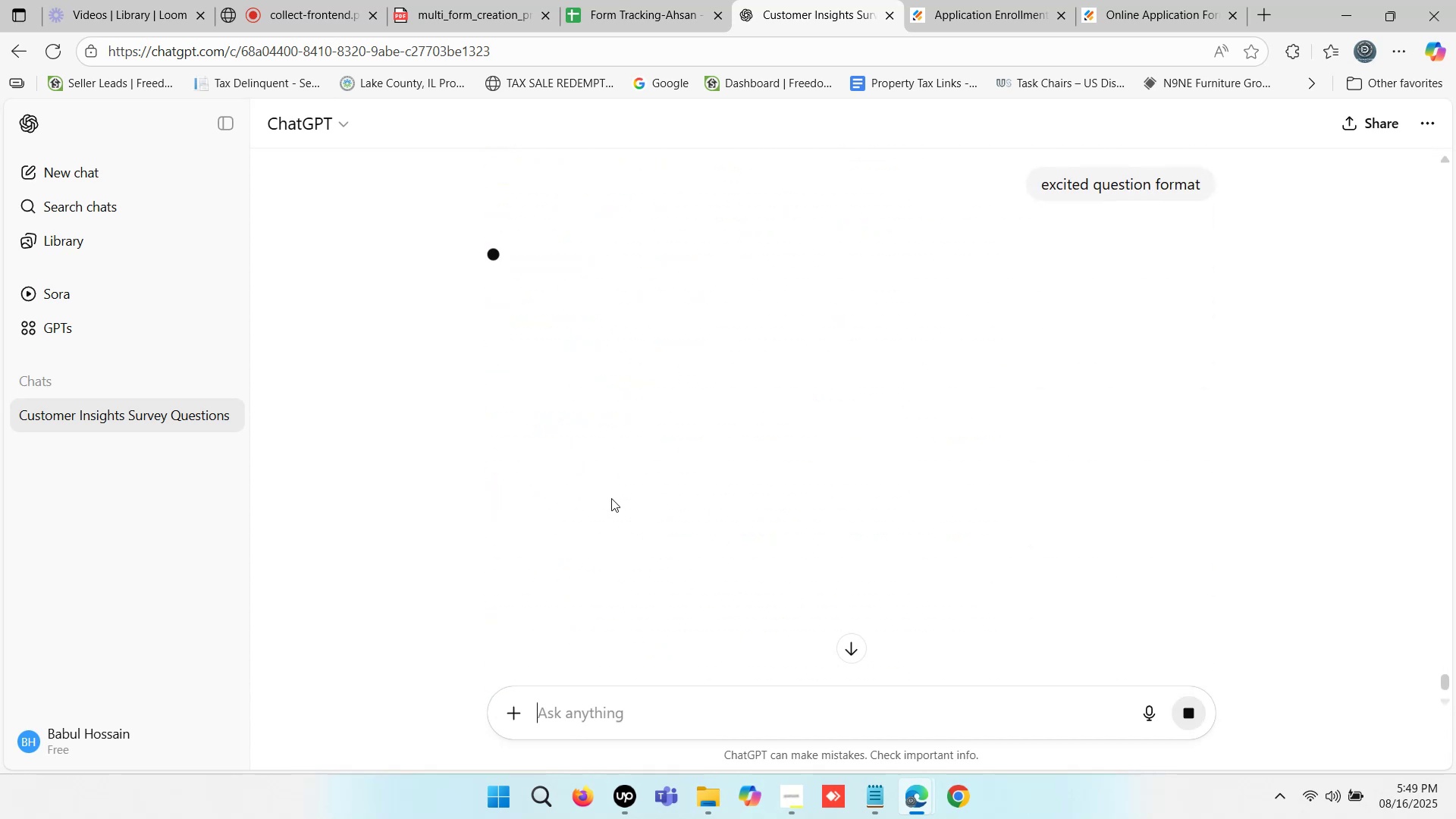 
wait(10.57)
 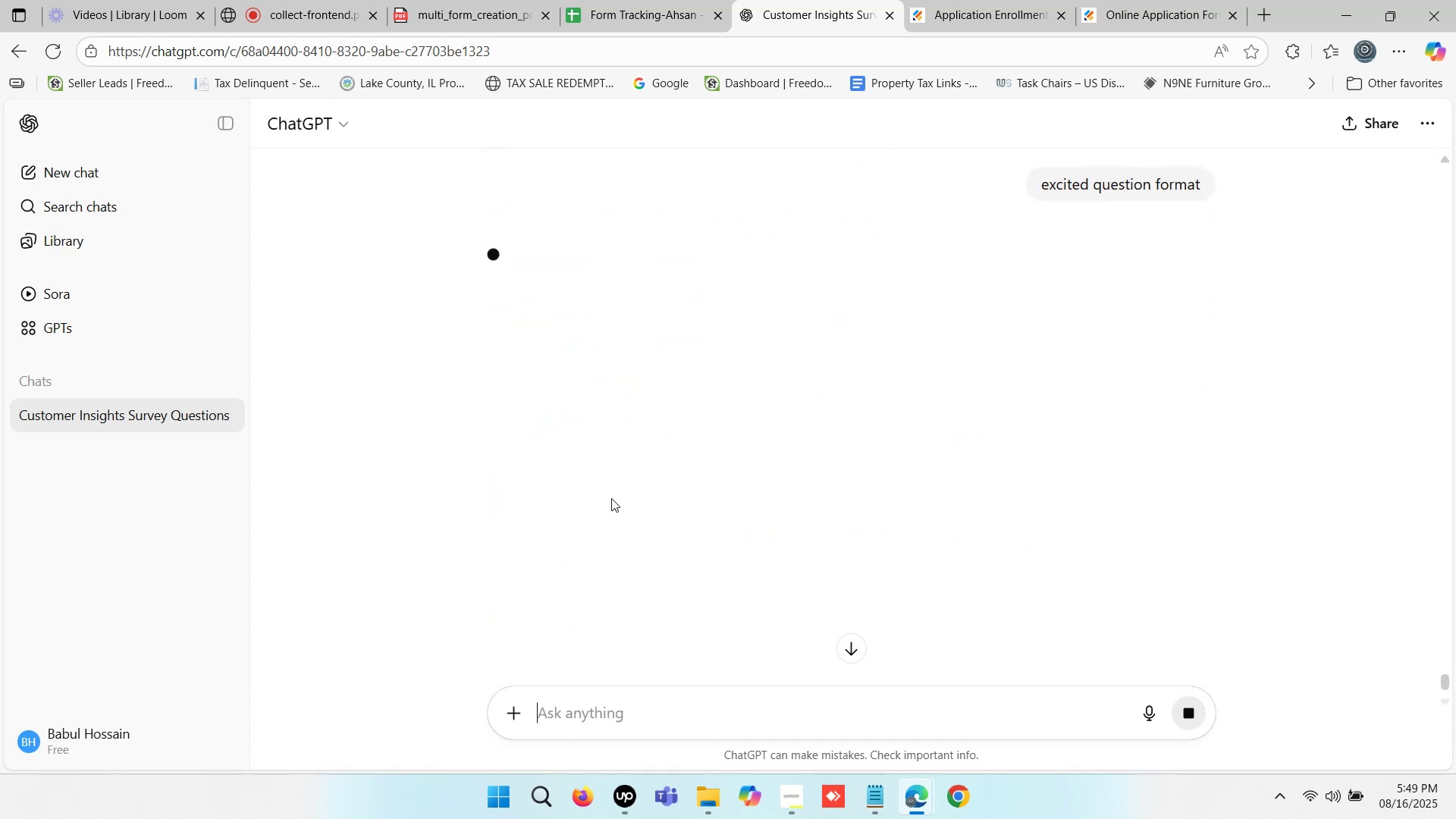 
scroll: coordinate [635, 416], scroll_direction: down, amount: 3.0
 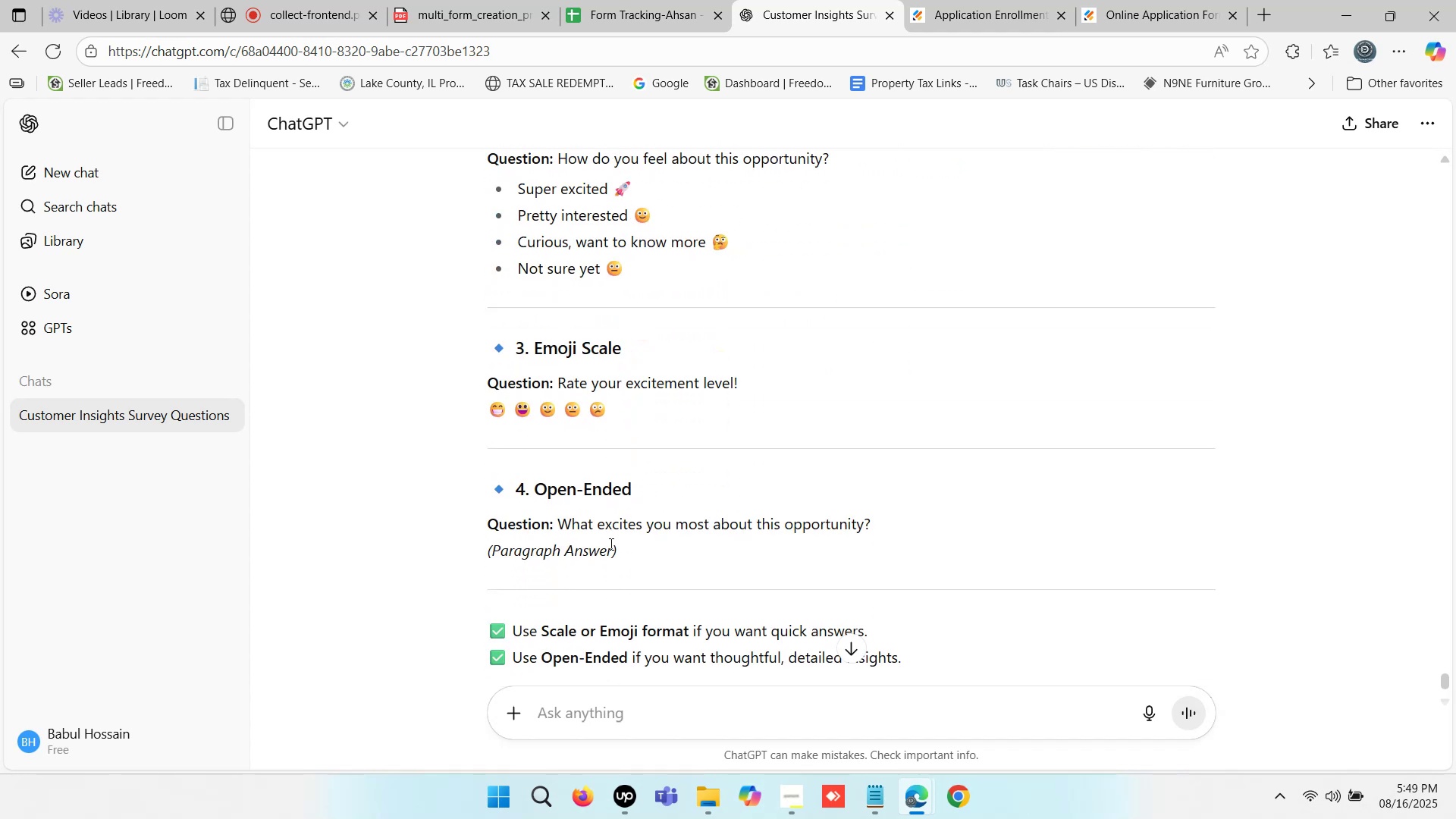 
left_click_drag(start_coordinate=[563, 520], to_coordinate=[874, 519])
 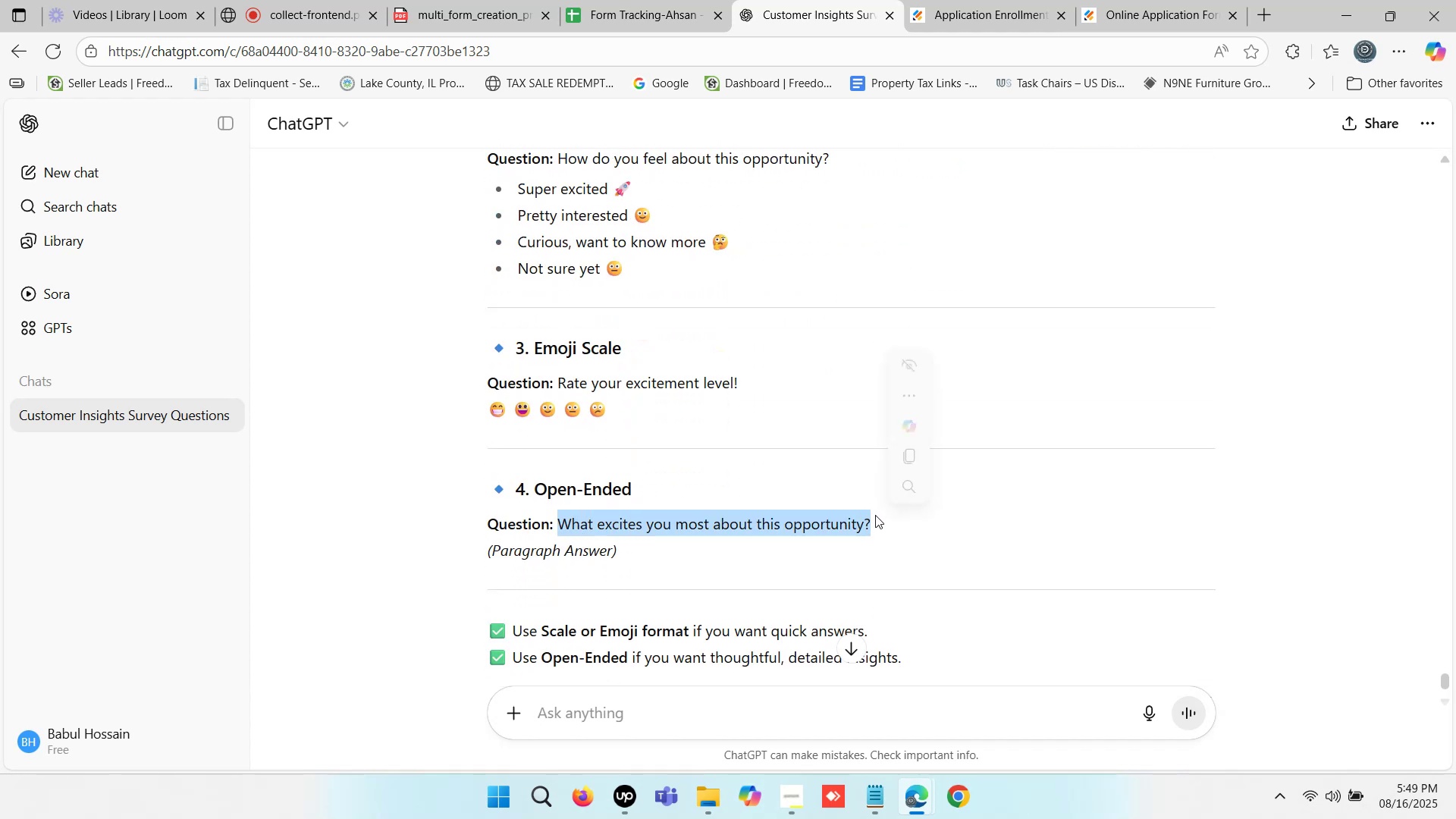 
key(Control+C)
 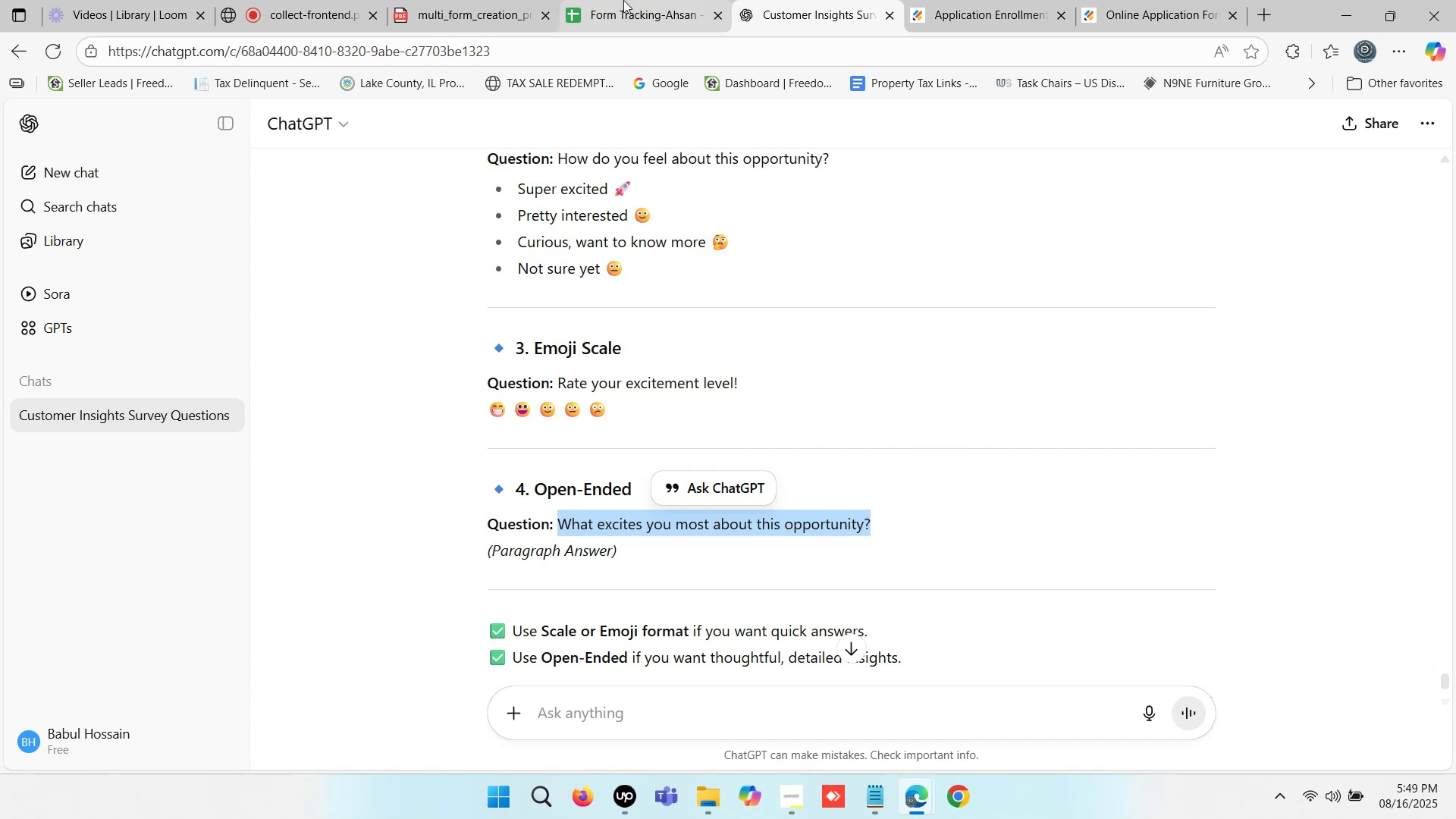 
left_click([623, 0])
 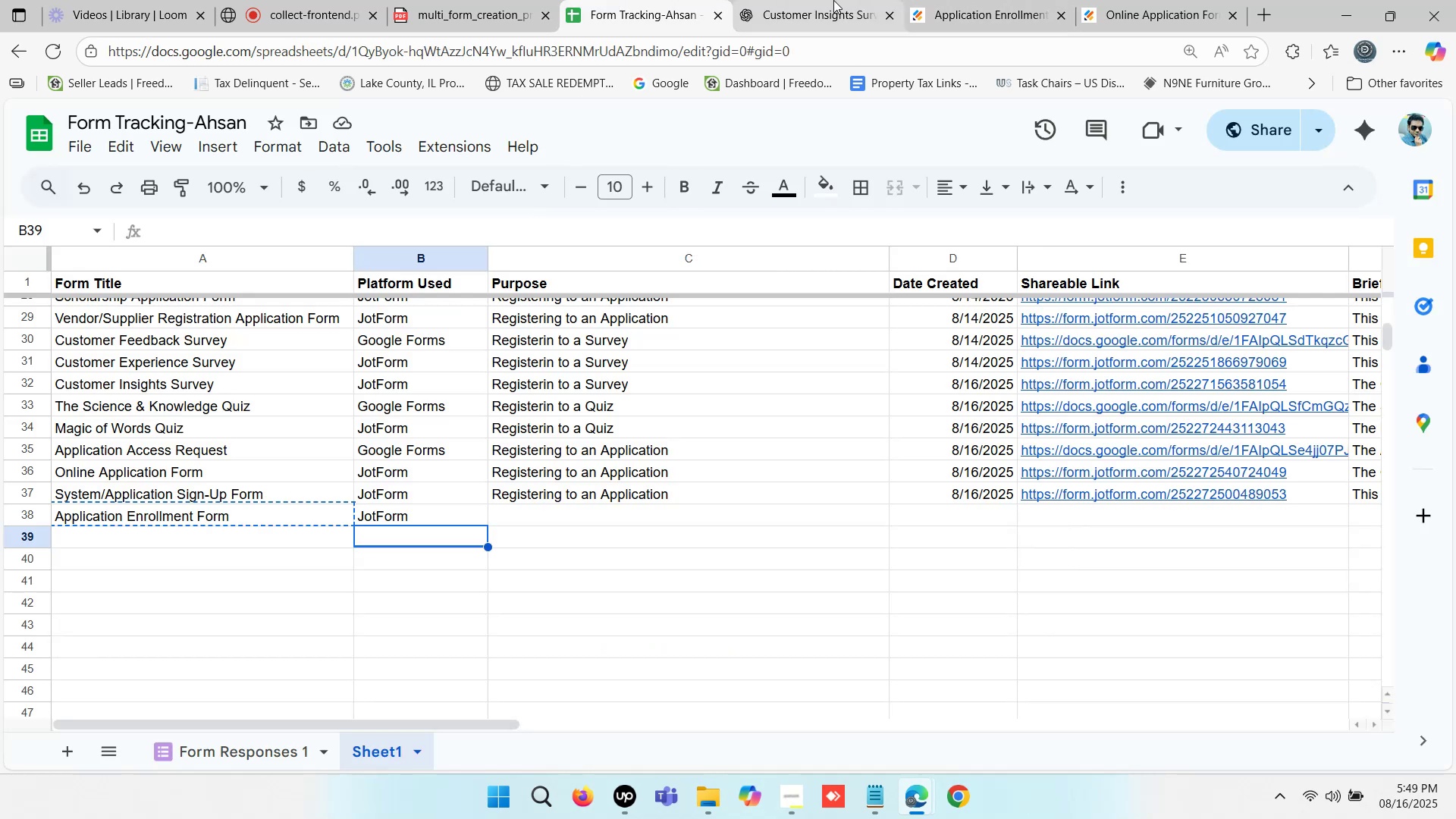 
double_click([977, 0])
 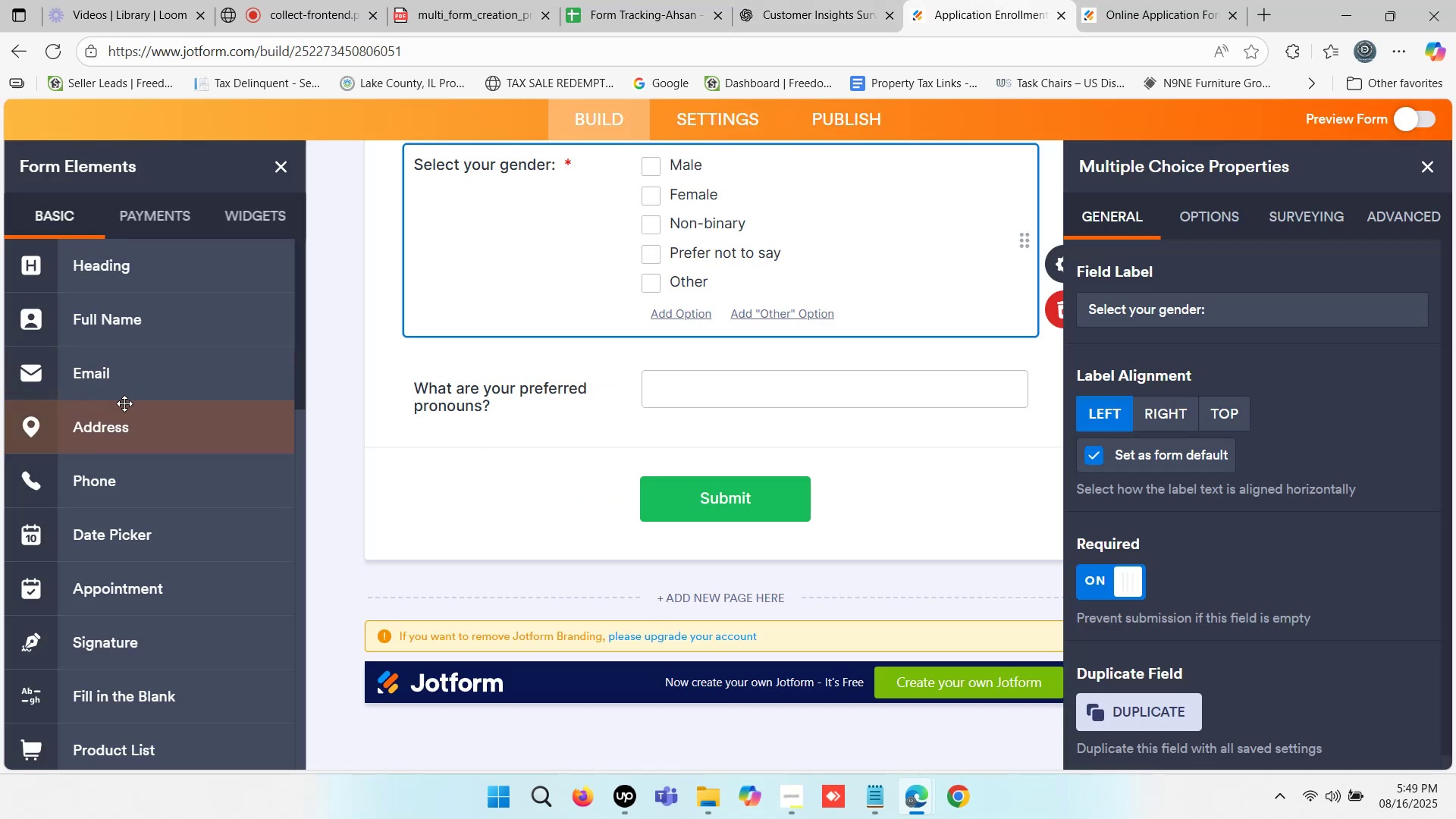 
scroll: coordinate [127, 405], scroll_direction: down, amount: 2.0
 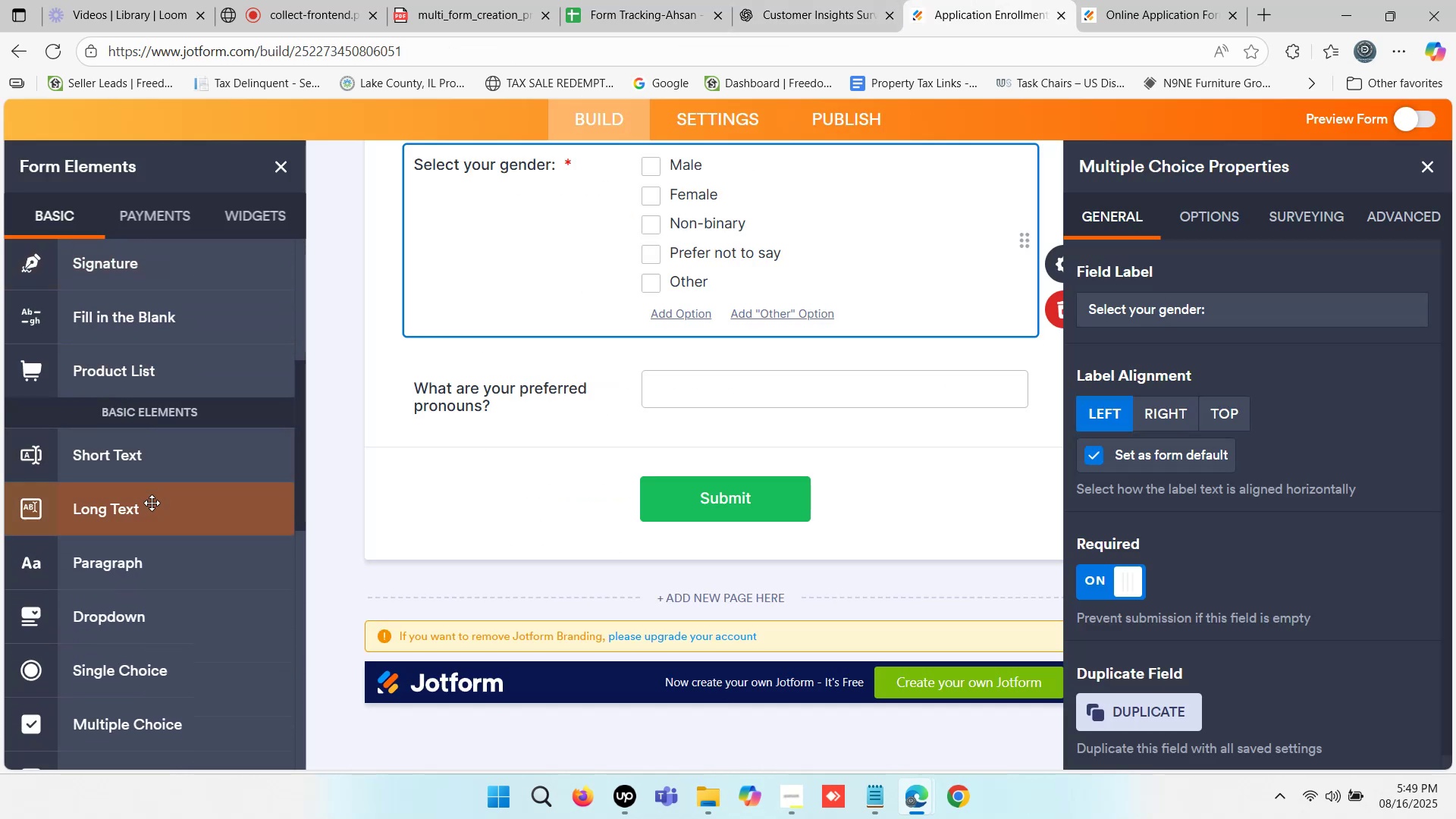 
left_click_drag(start_coordinate=[143, 516], to_coordinate=[639, 470])
 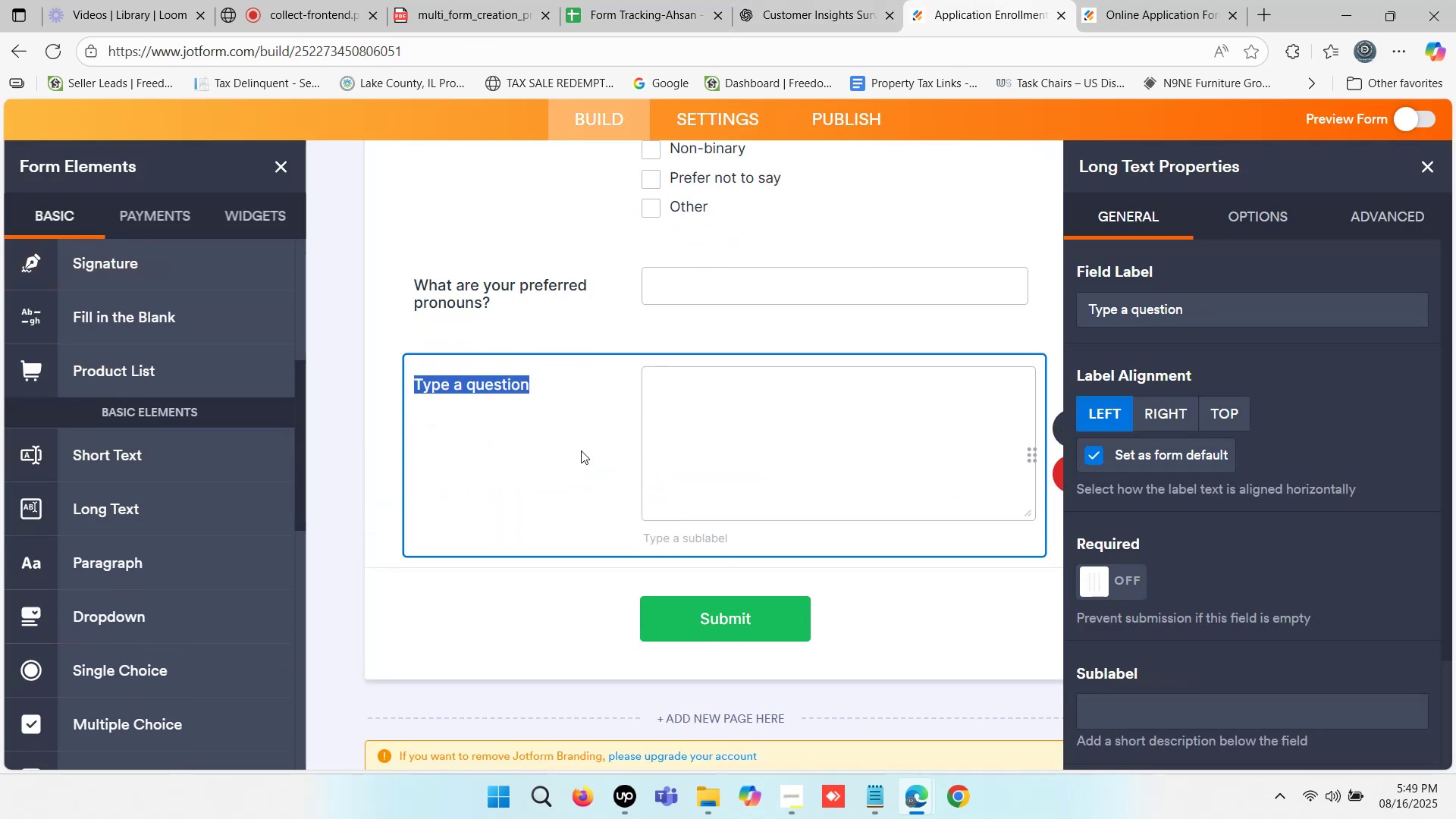 
key(Control+V)
 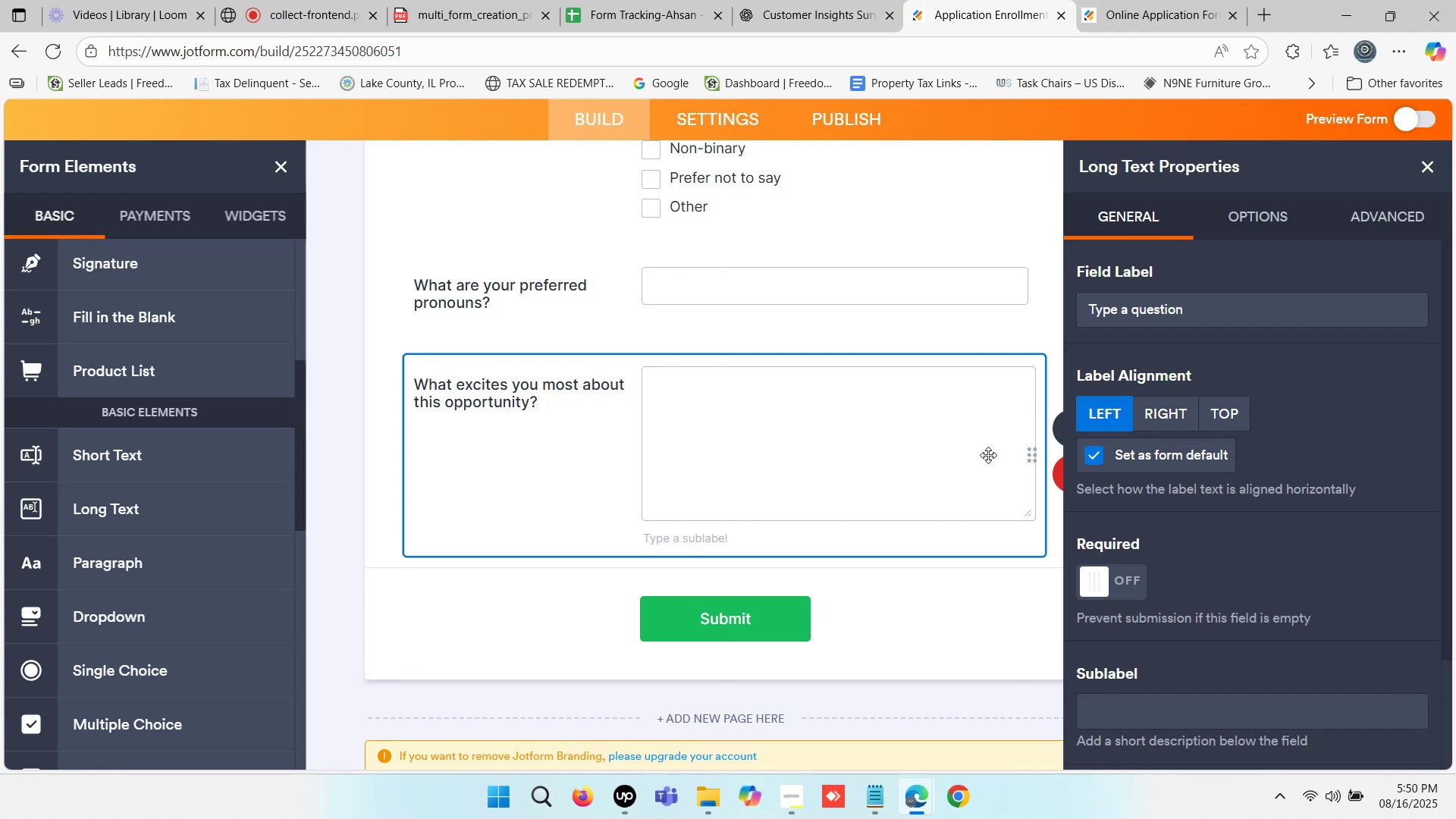 
left_click([429, 588])
 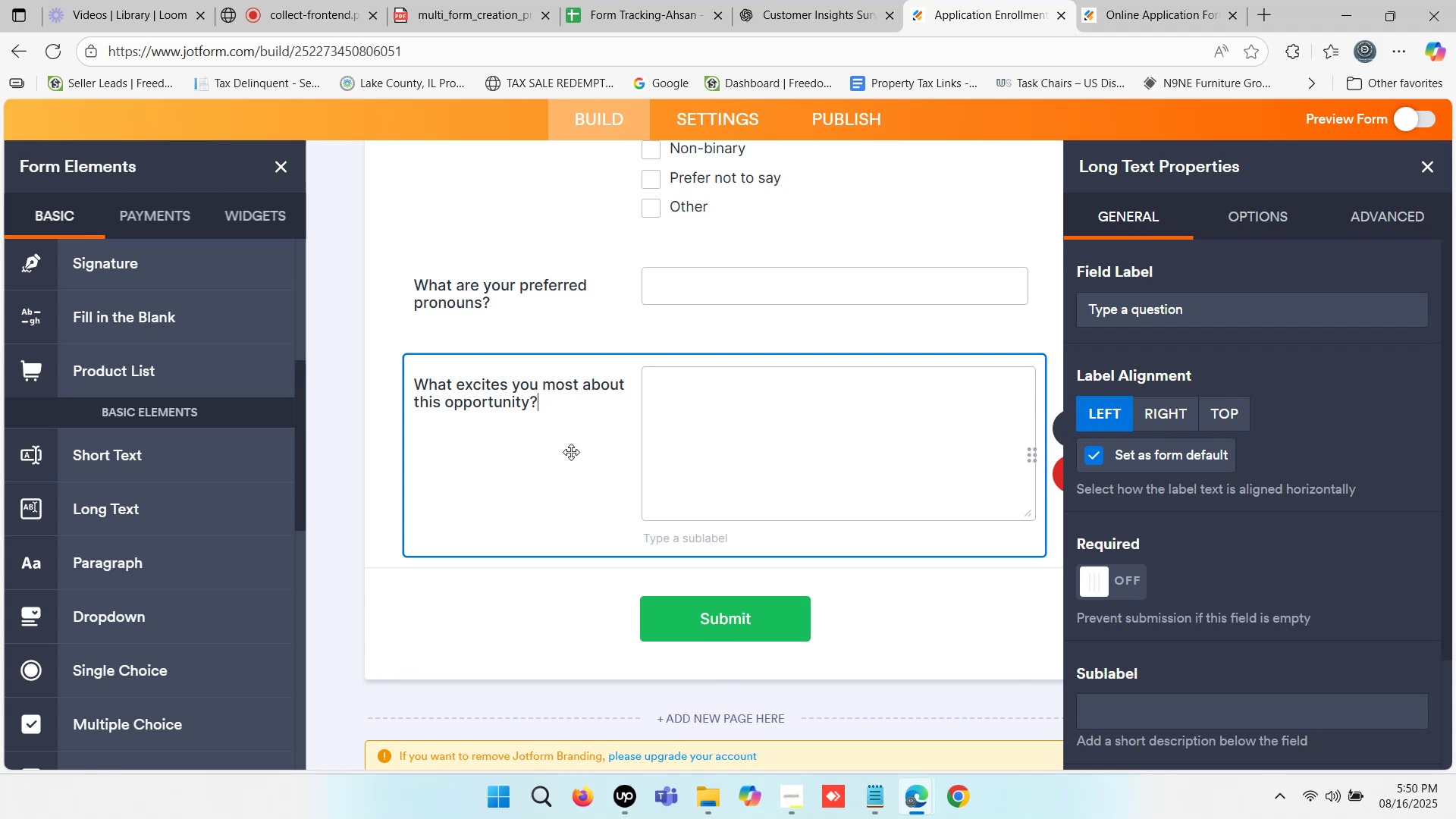 
scroll: coordinate [647, 413], scroll_direction: up, amount: 6.0
 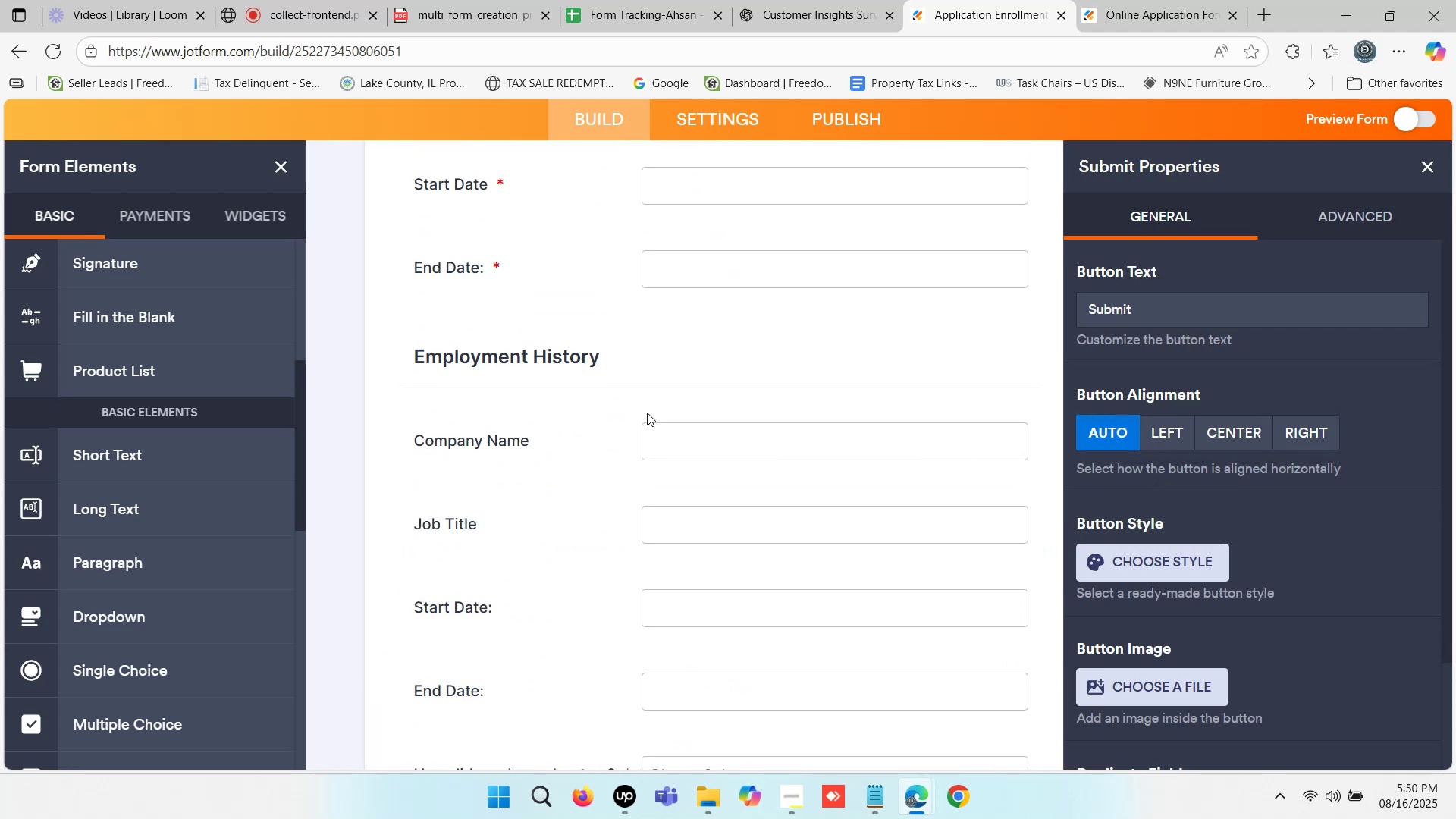 
scroll: coordinate [647, 413], scroll_direction: down, amount: 7.0
 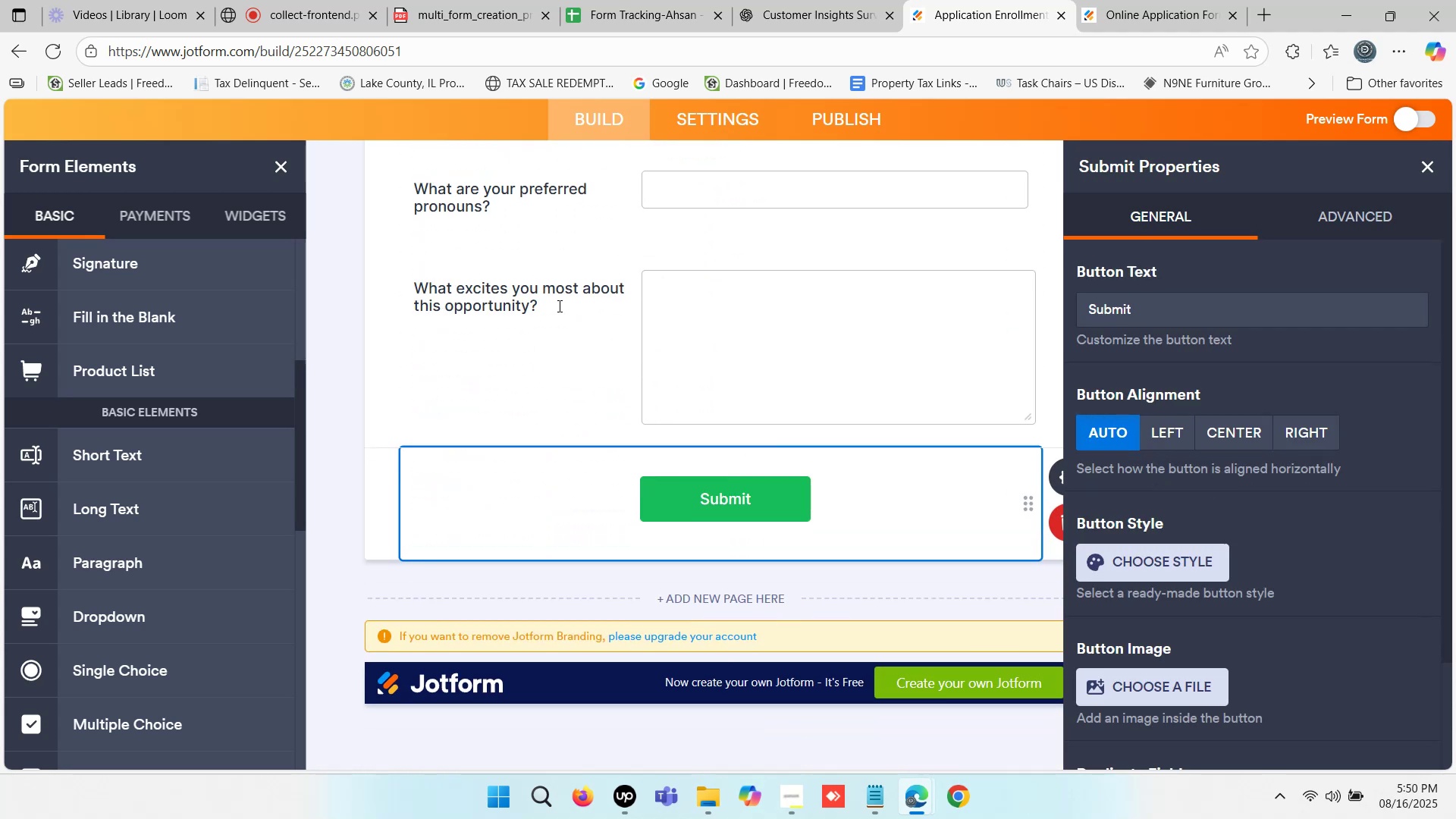 
left_click([558, 304])
 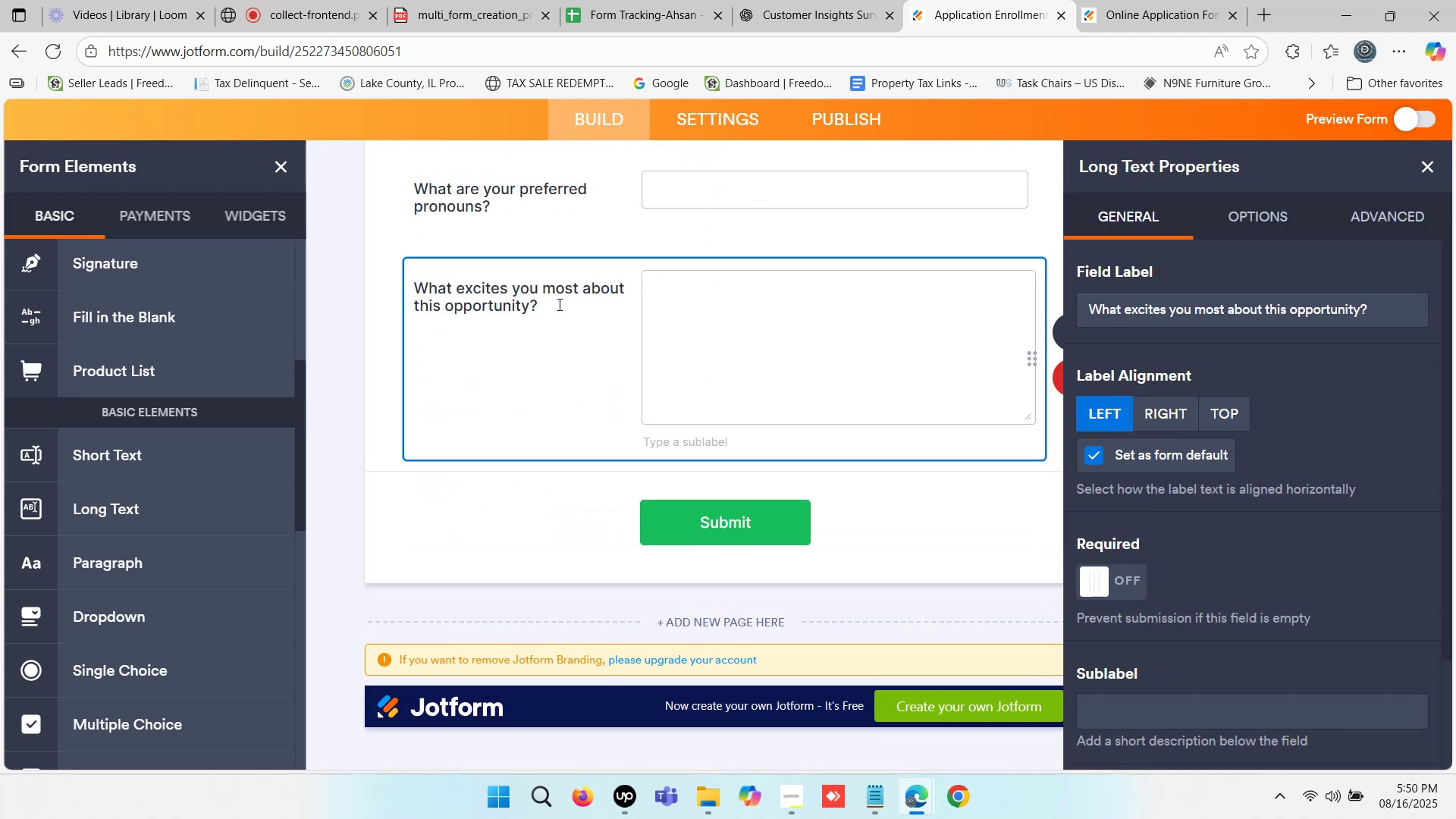 
scroll: coordinate [557, 304], scroll_direction: up, amount: 3.0
 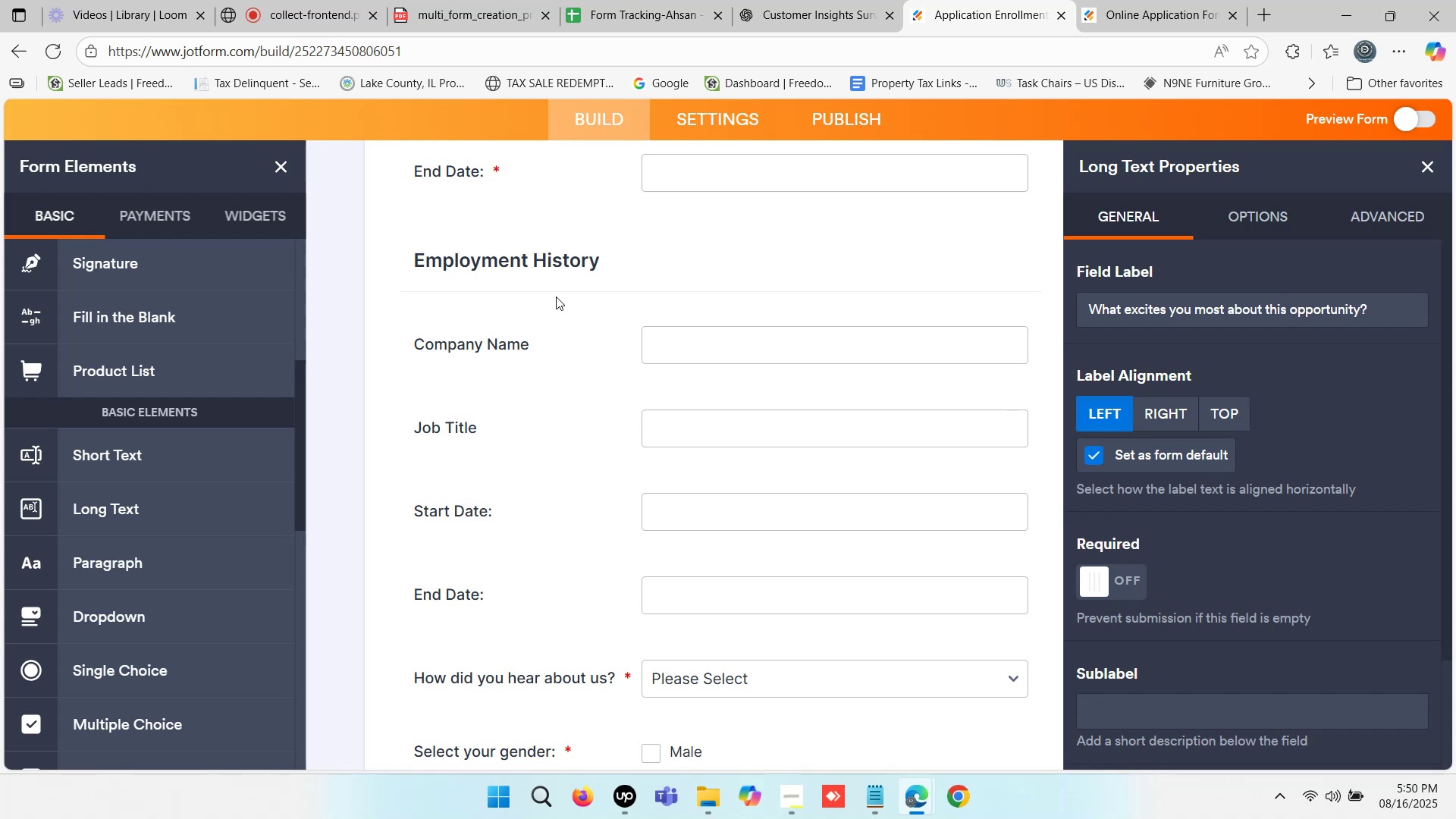 
scroll: coordinate [556, 297], scroll_direction: down, amount: 6.0
 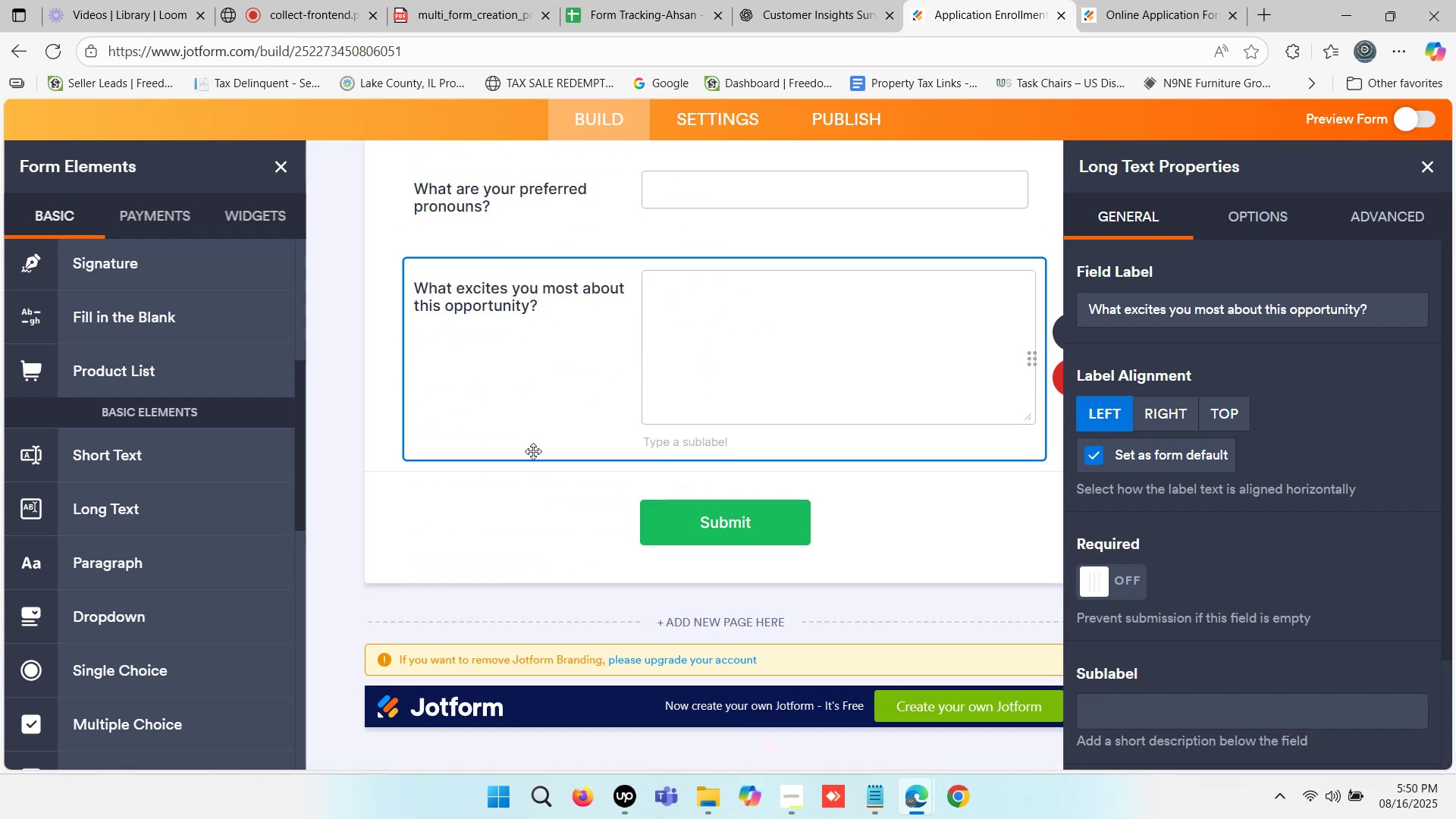 
left_click([522, 499])
 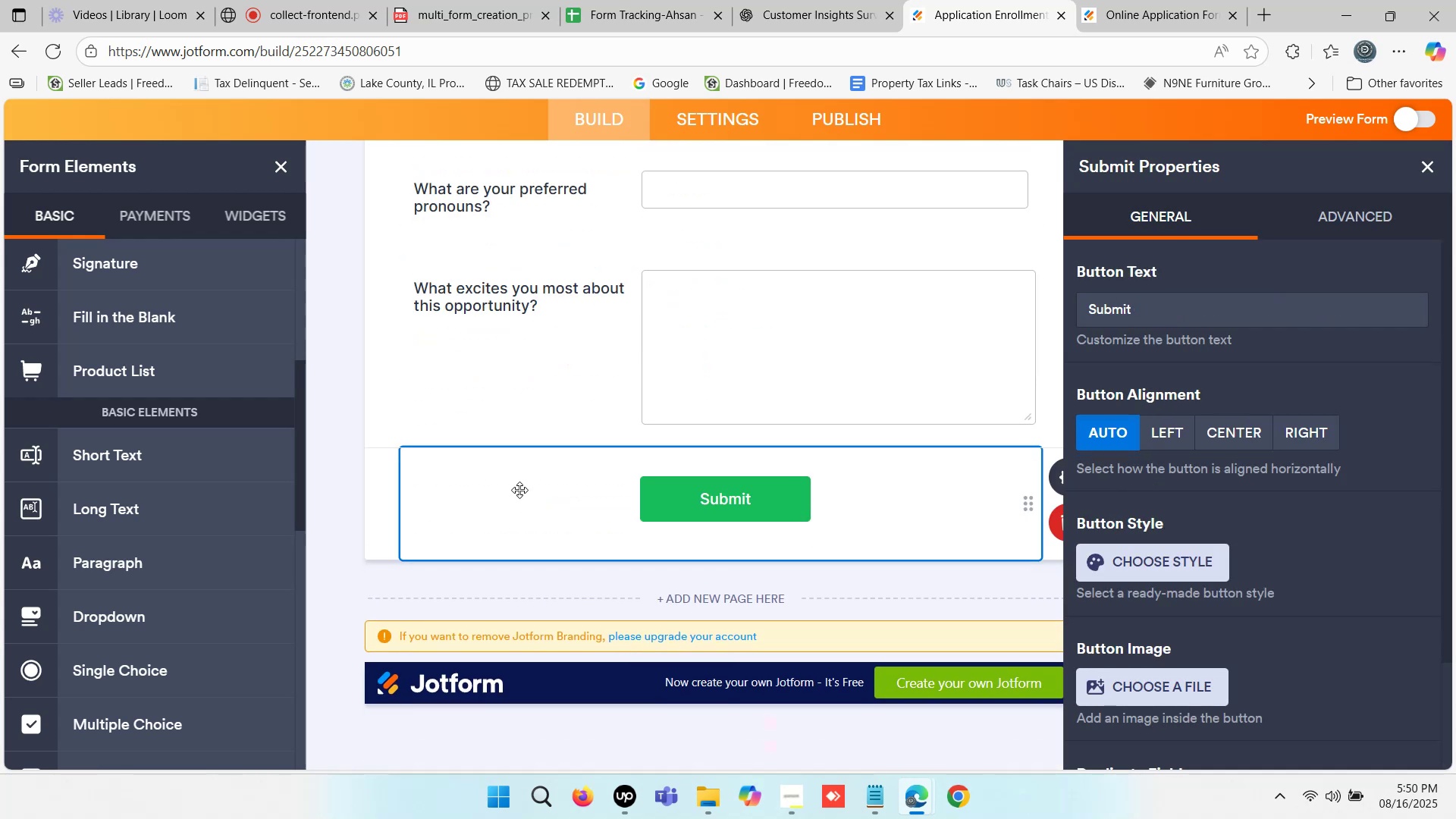 
scroll: coordinate [519, 490], scroll_direction: down, amount: 1.0
 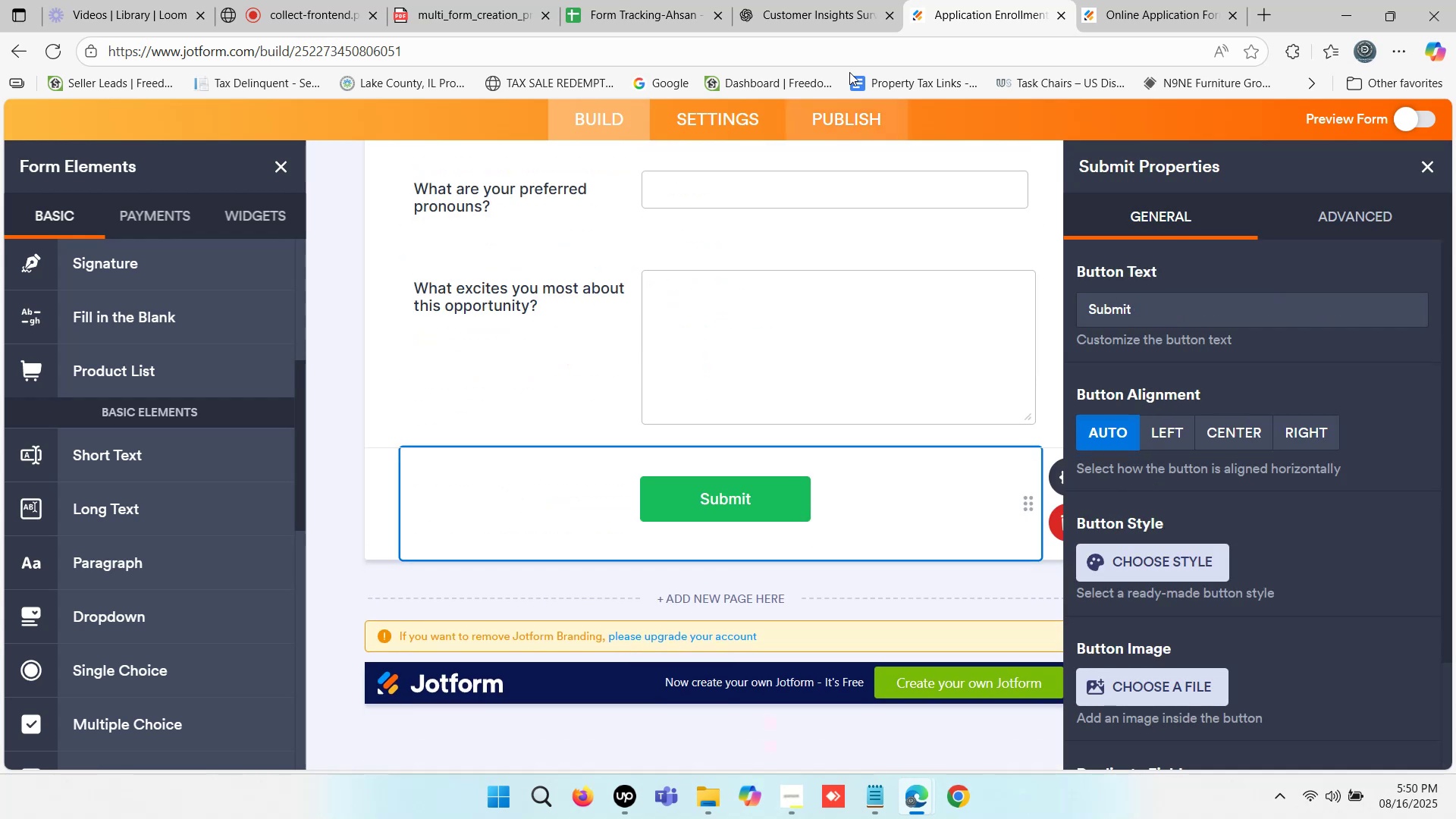 
left_click([805, 4])
 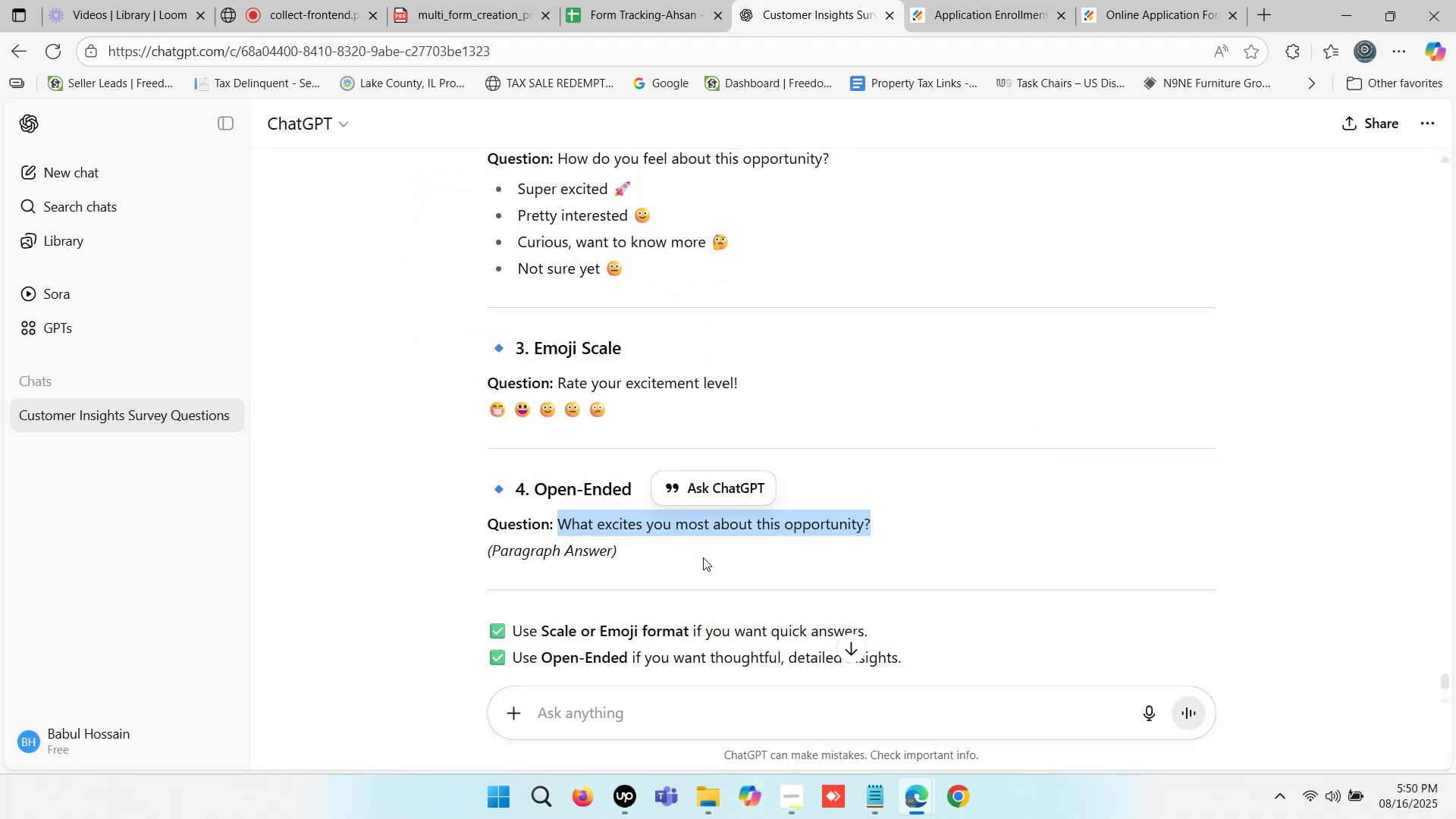 
scroll: coordinate [703, 565], scroll_direction: down, amount: 1.0
 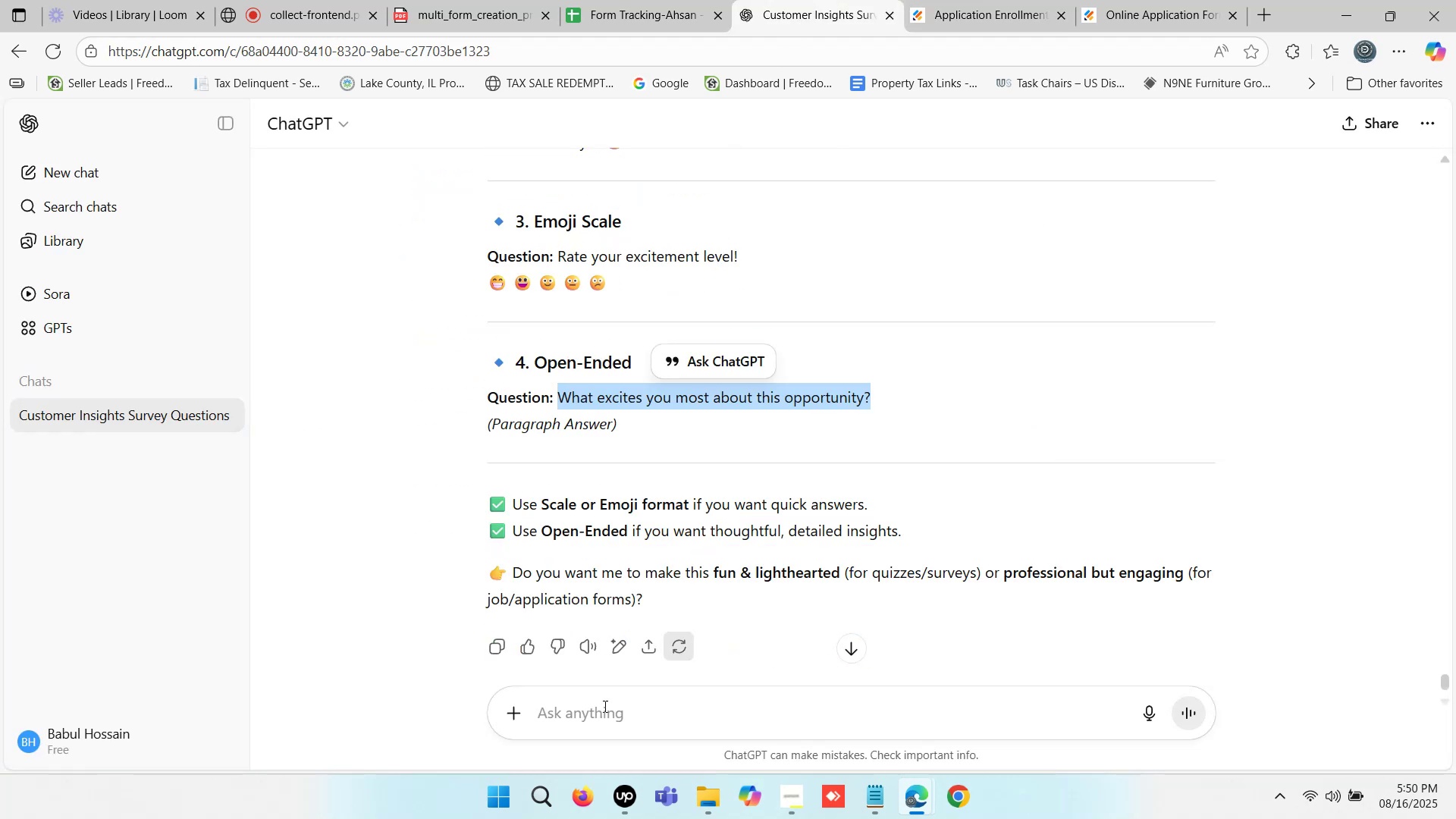 
left_click([596, 712])
 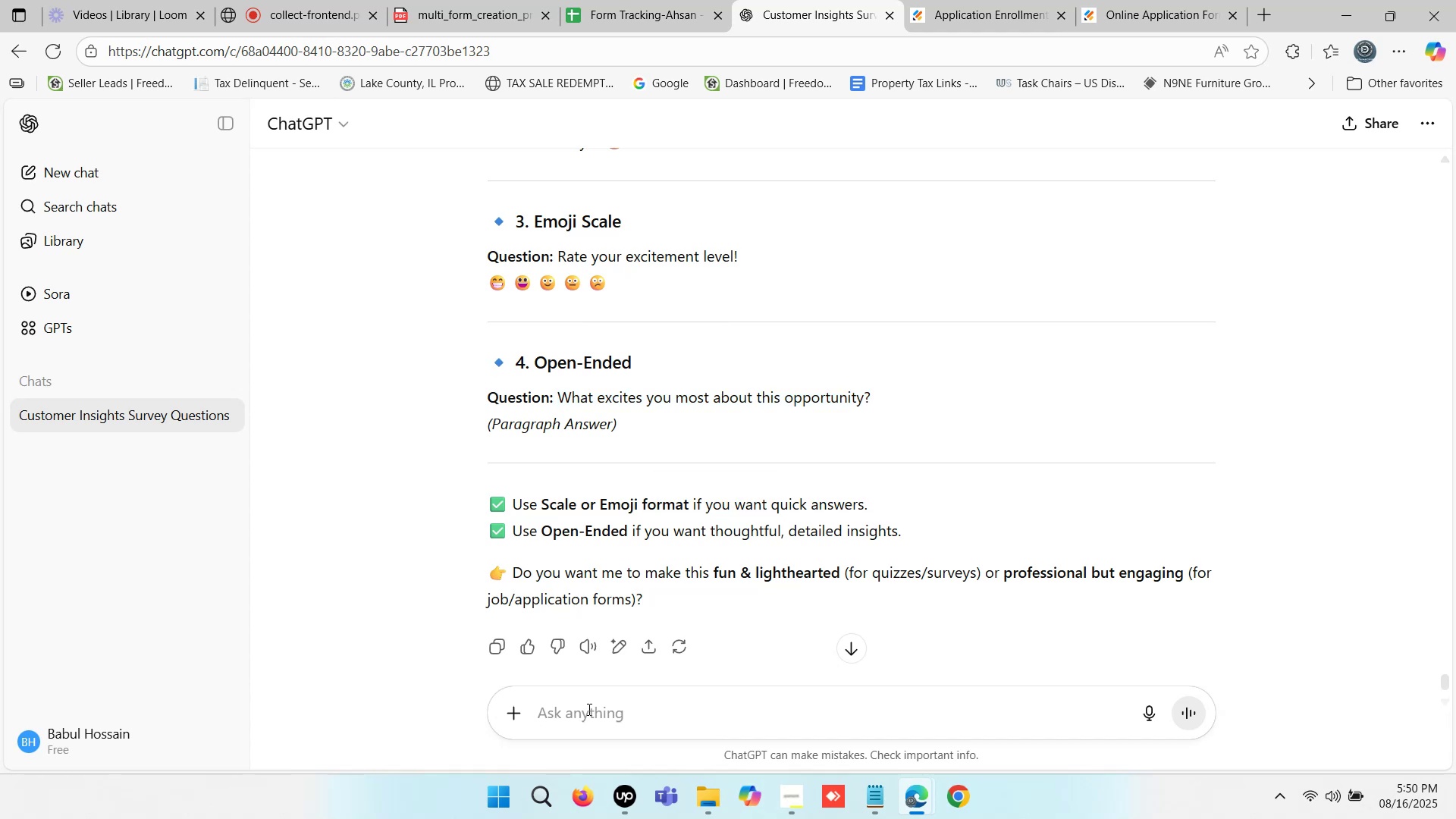 
type(authourition as)
key(Backspace)
type(nd visa format)
 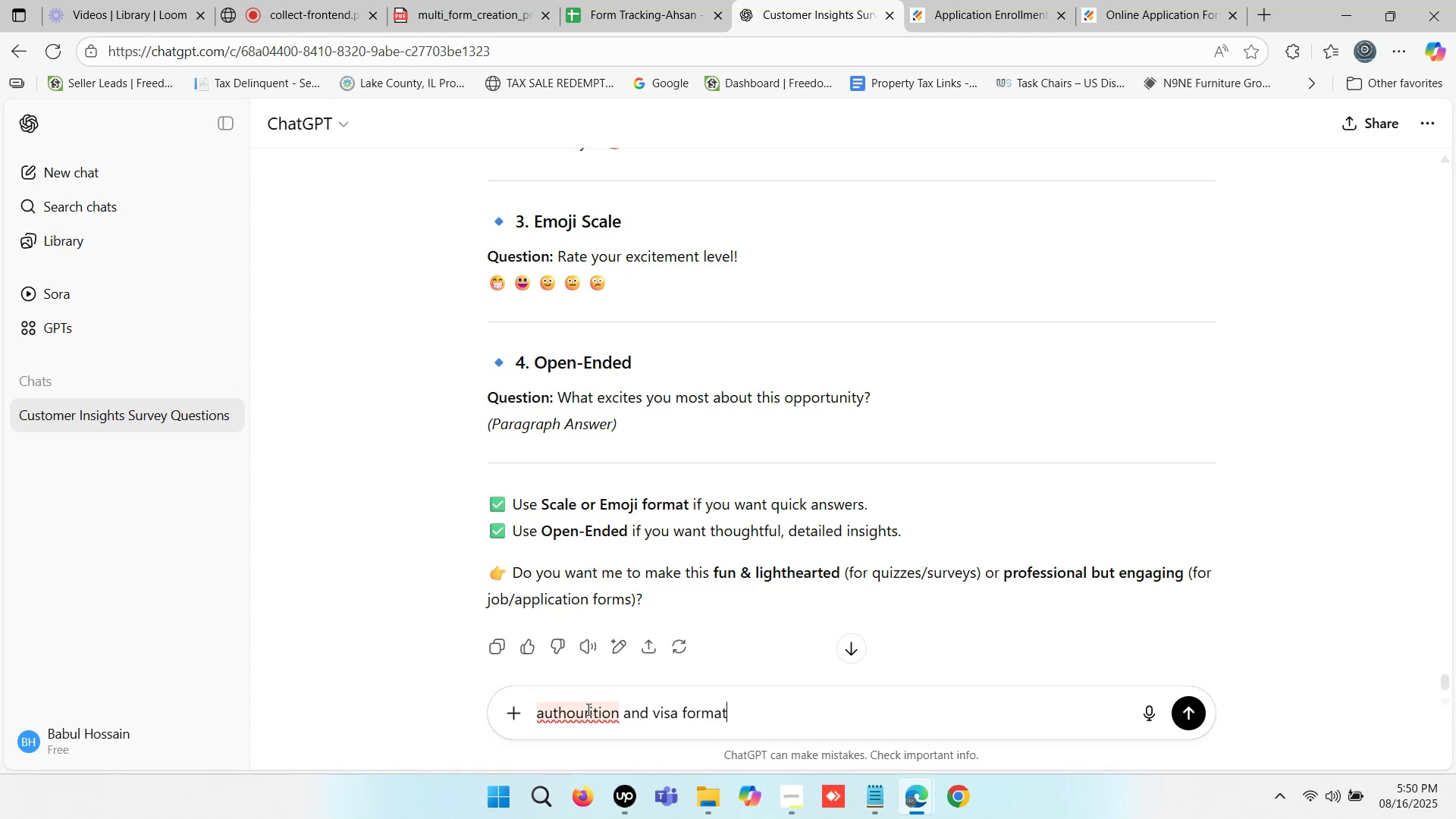 
key(Enter)
 